 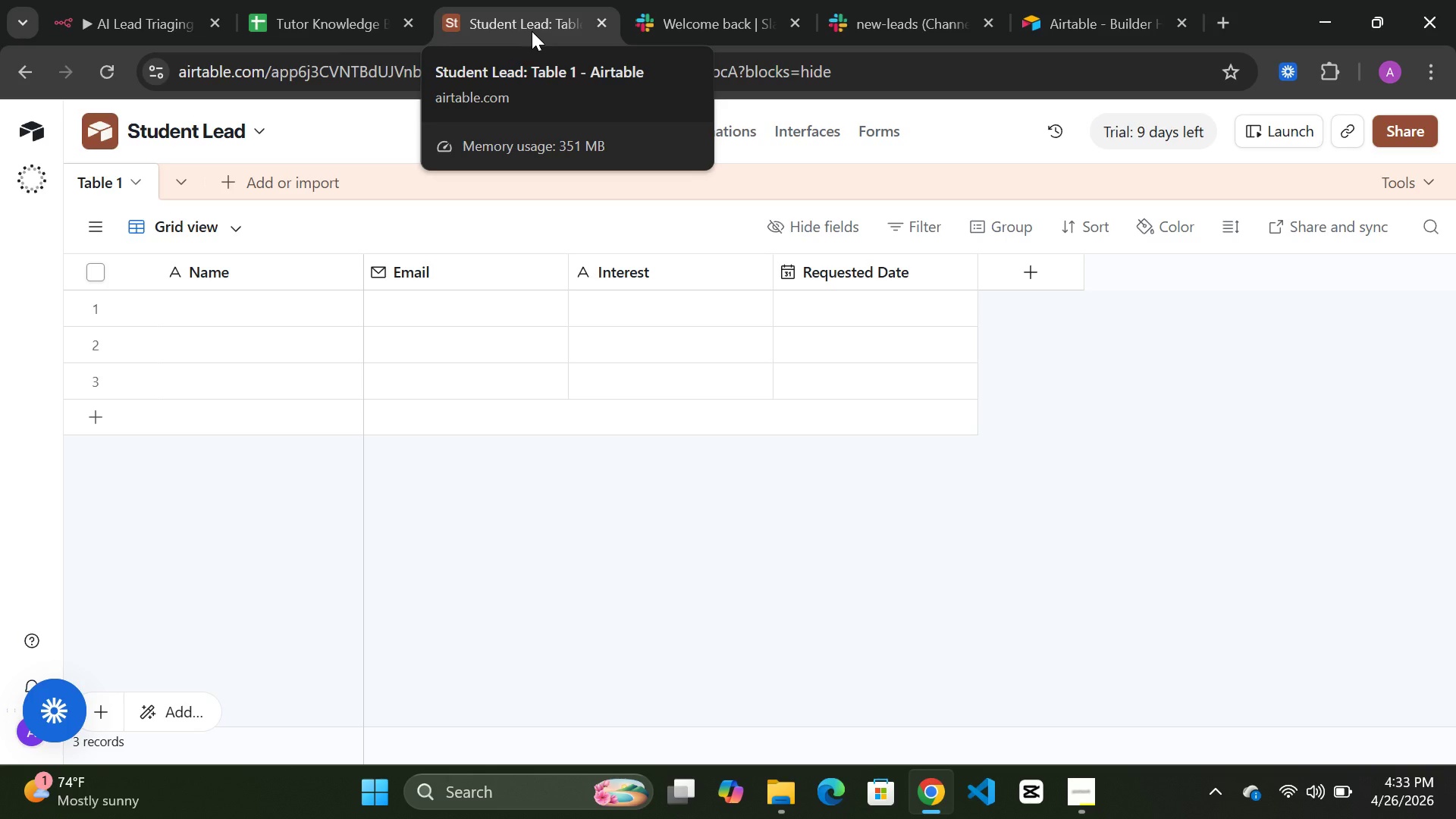 
scroll: coordinate [532, 31], scroll_direction: down, amount: 2.0
 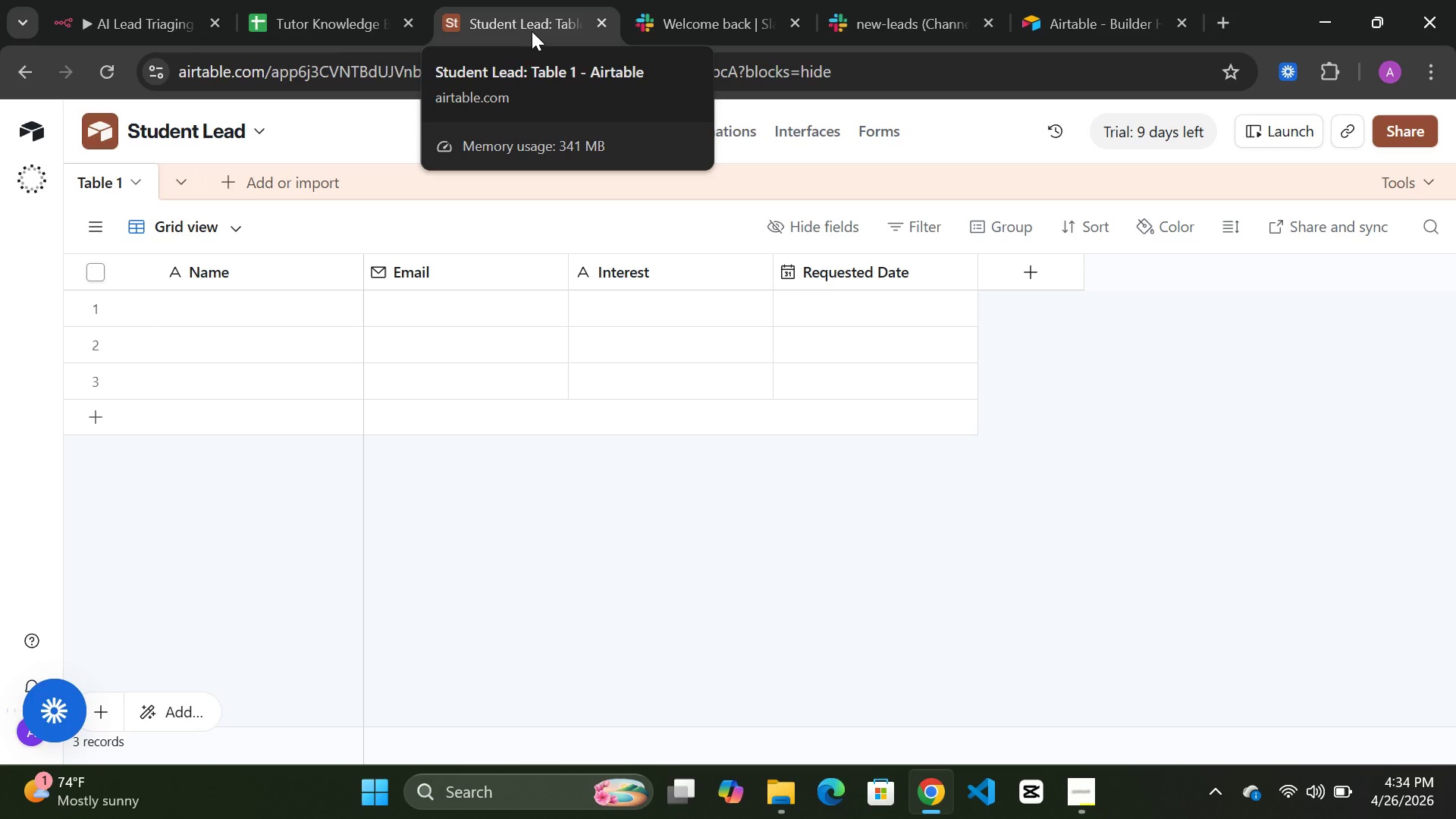 
wait(66.11)
 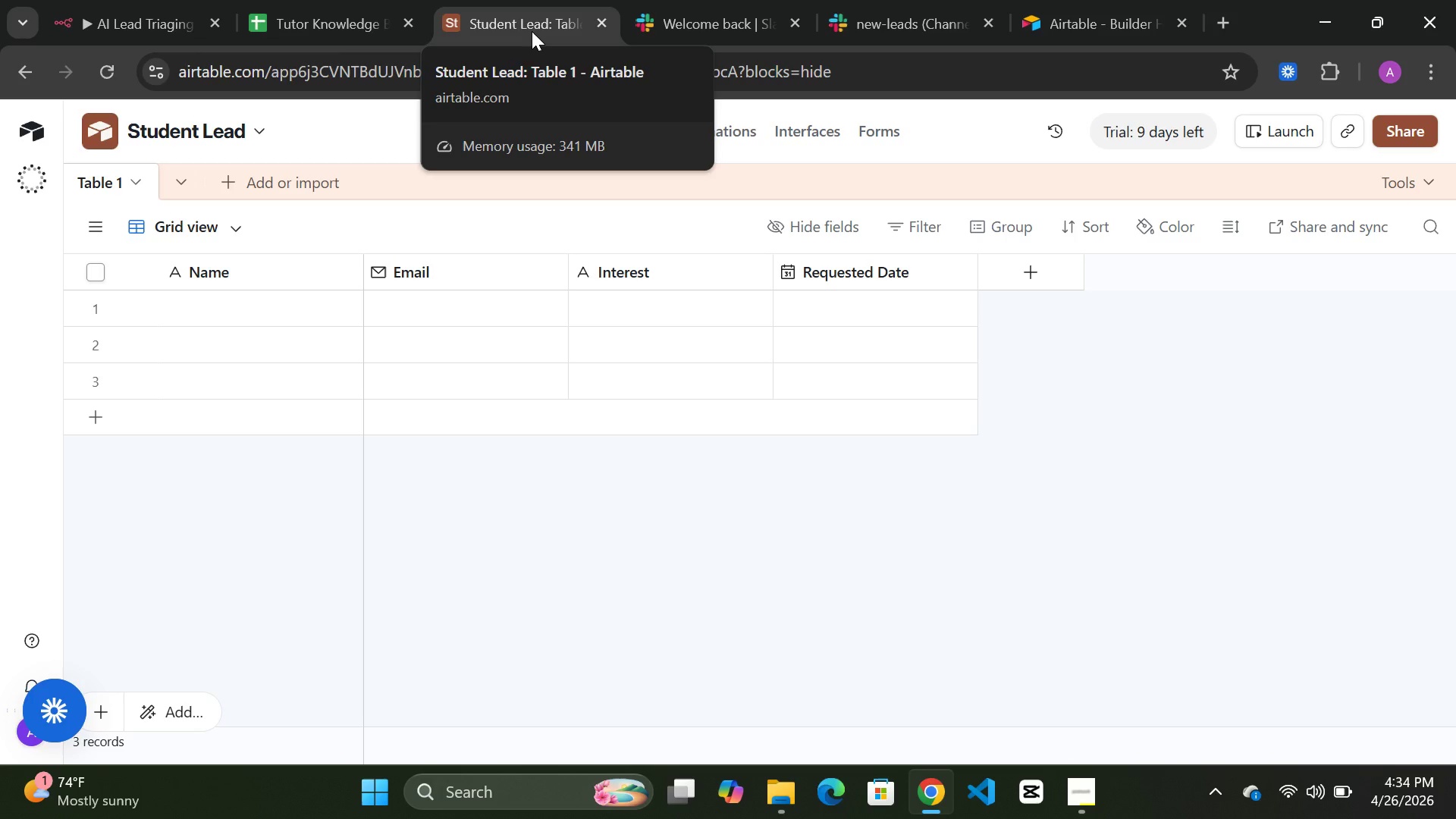 
left_click([130, 17])
 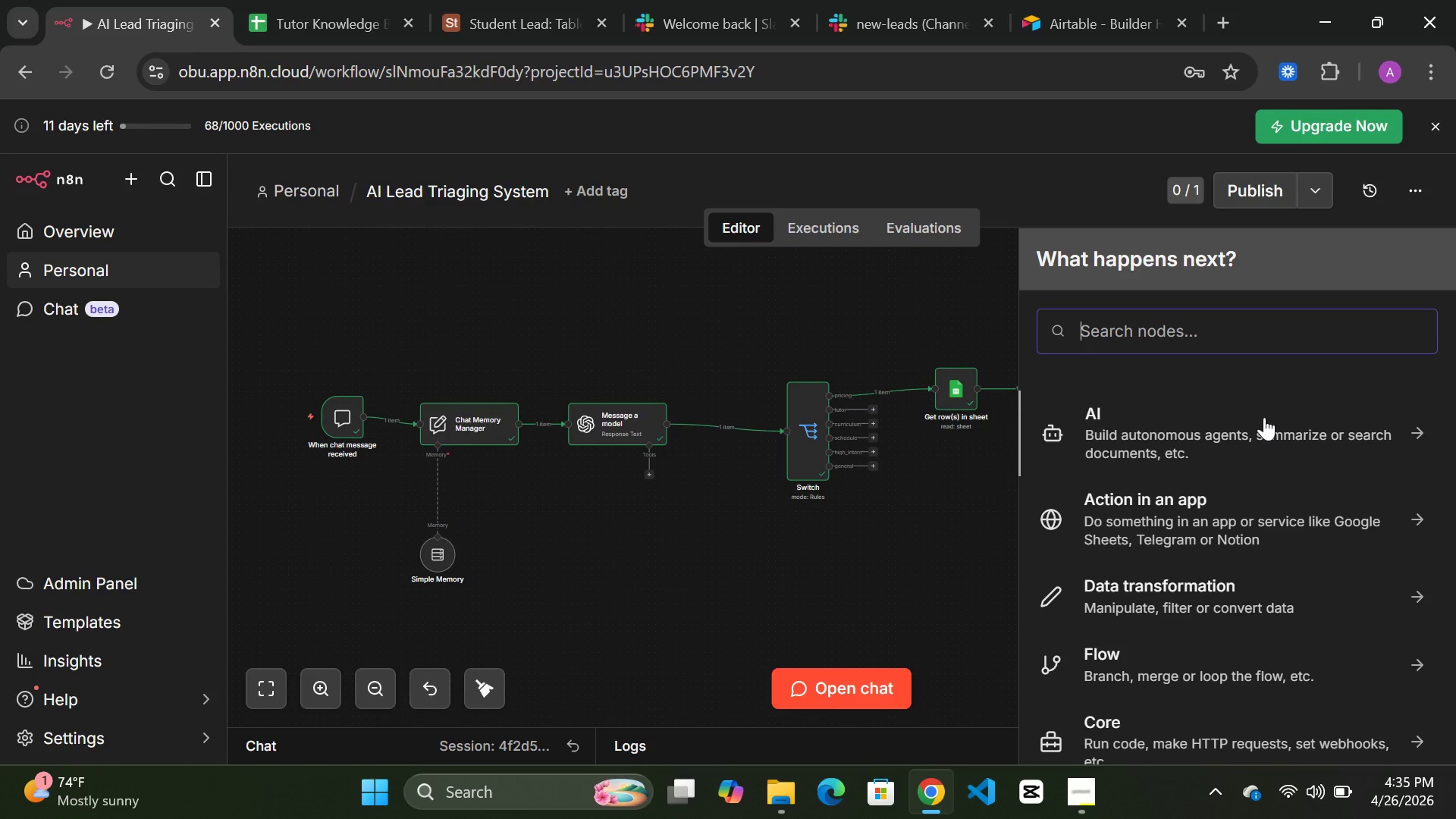 
wait(72.88)
 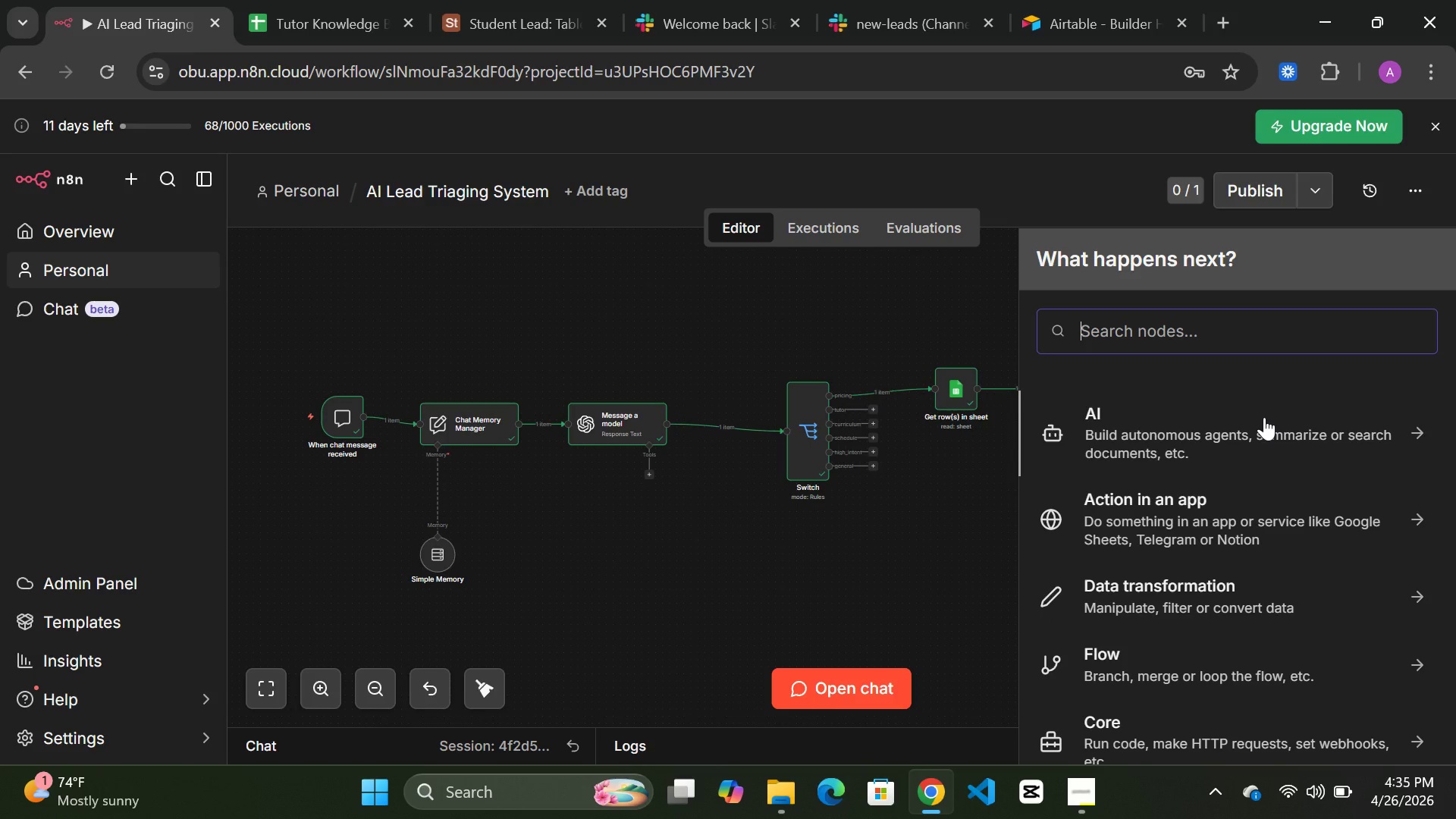 
scroll: coordinate [1264, 416], scroll_direction: down, amount: 1.0
 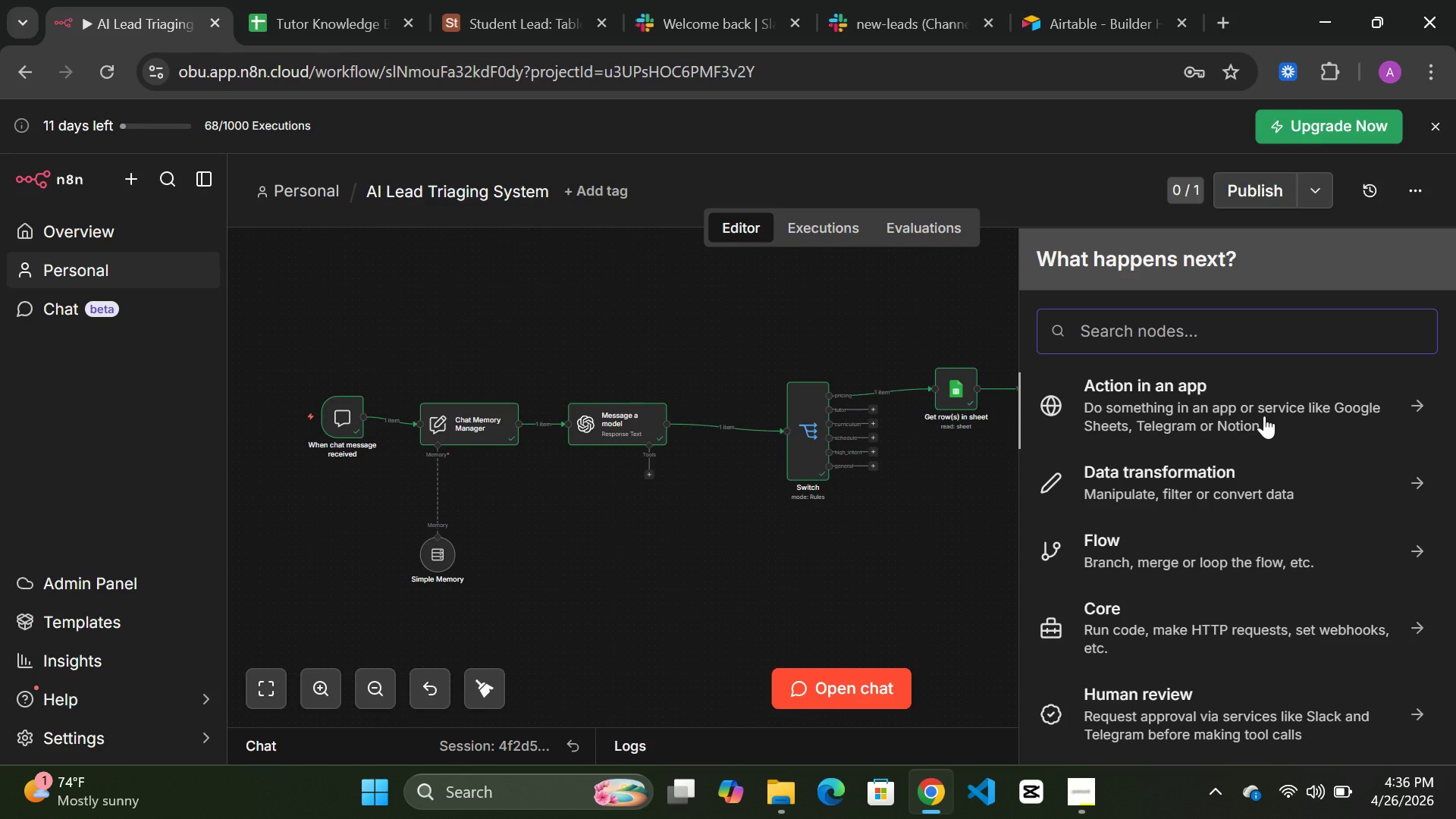 
wait(58.5)
 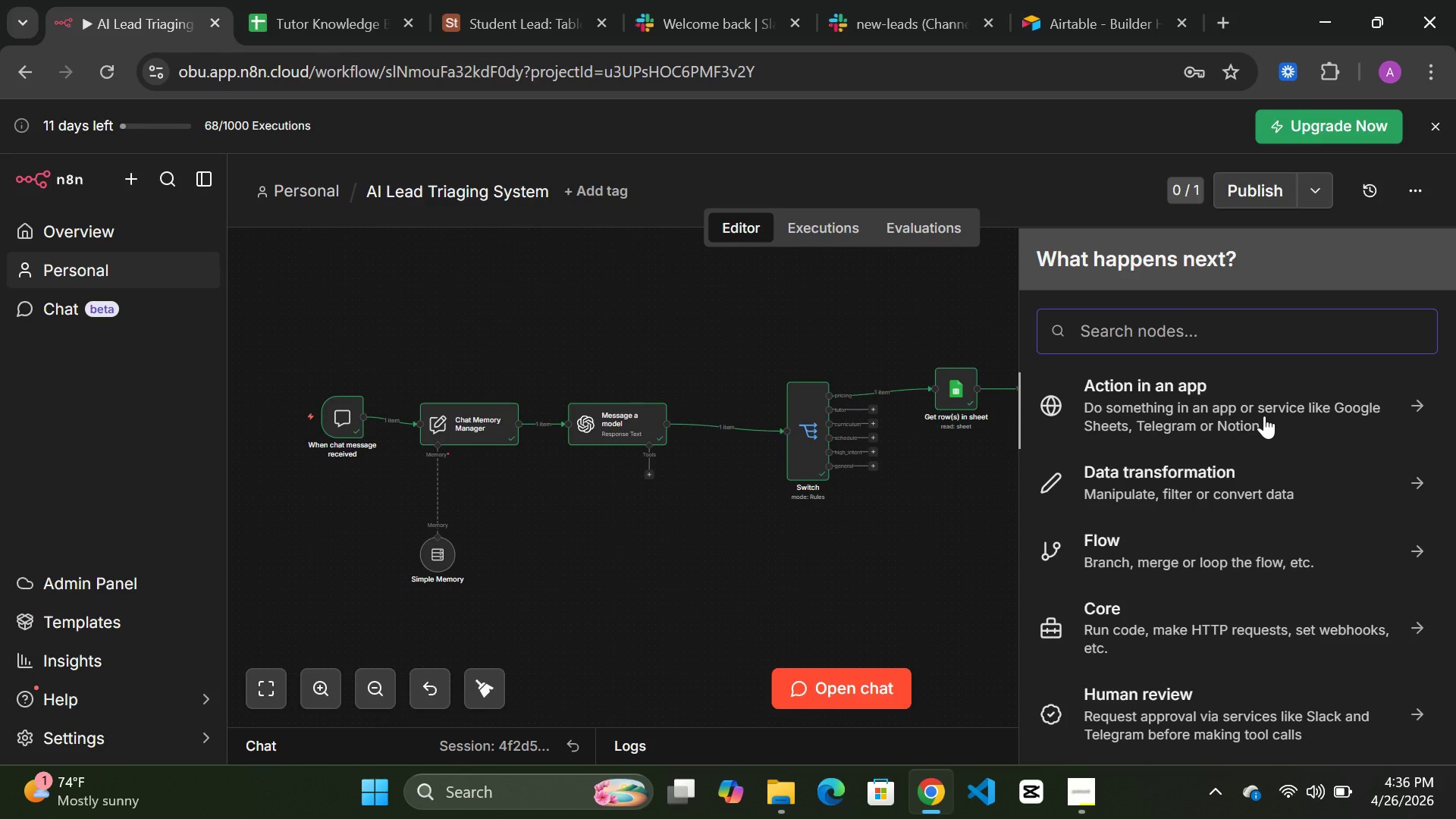 
left_click([716, 530])
 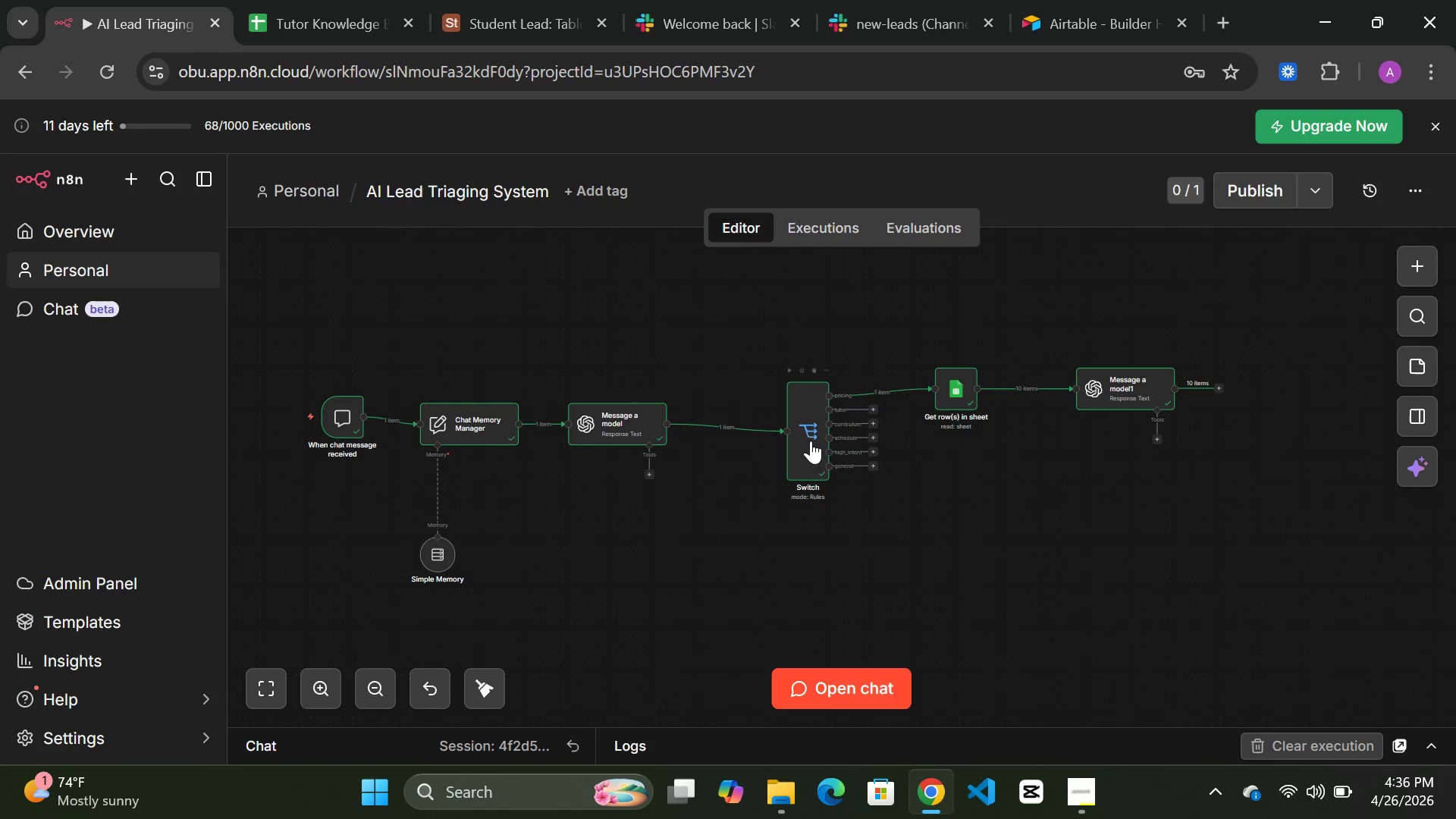 
left_click_drag(start_coordinate=[802, 431], to_coordinate=[792, 431])
 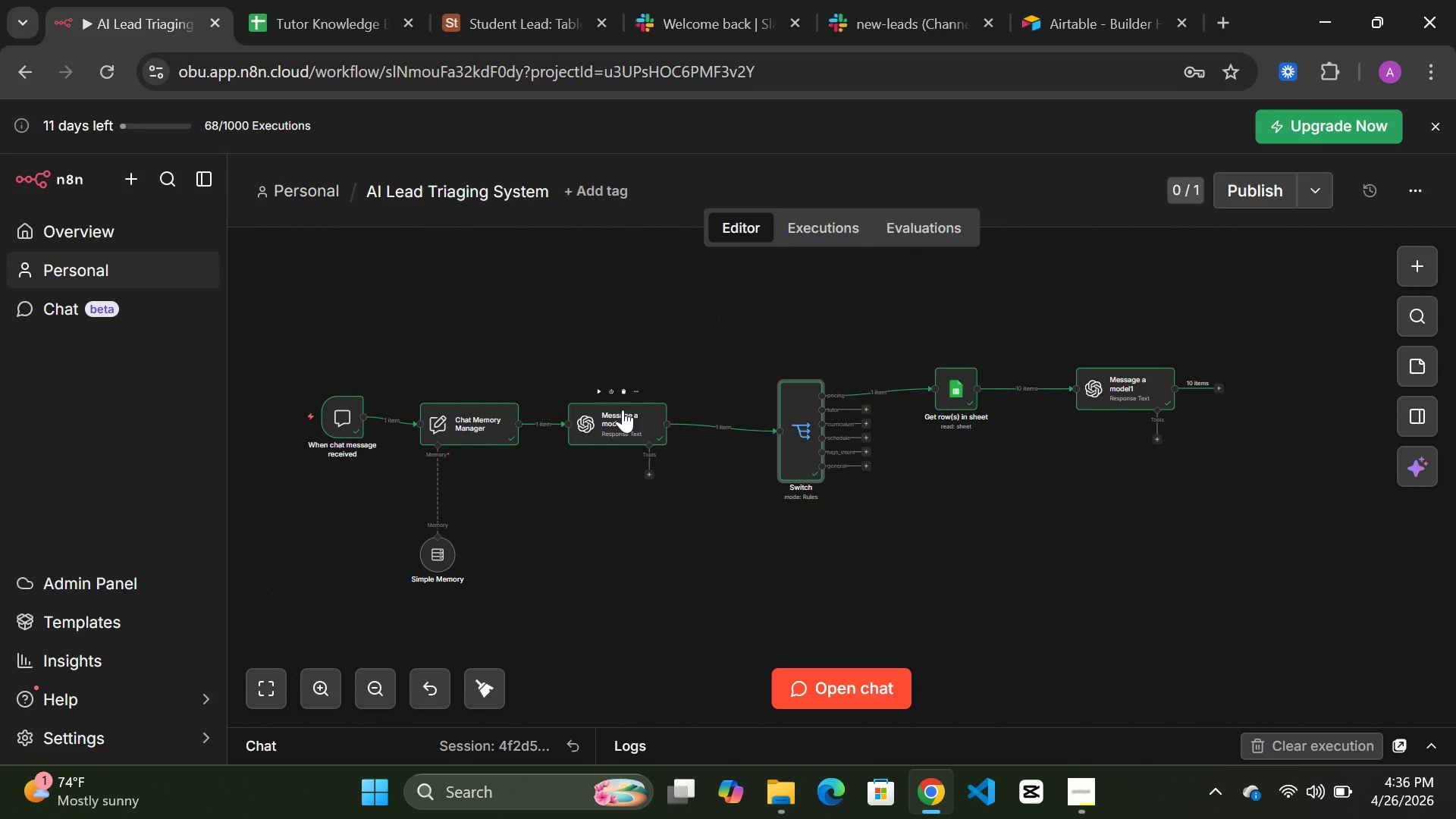 
left_click_drag(start_coordinate=[620, 413], to_coordinate=[653, 416])
 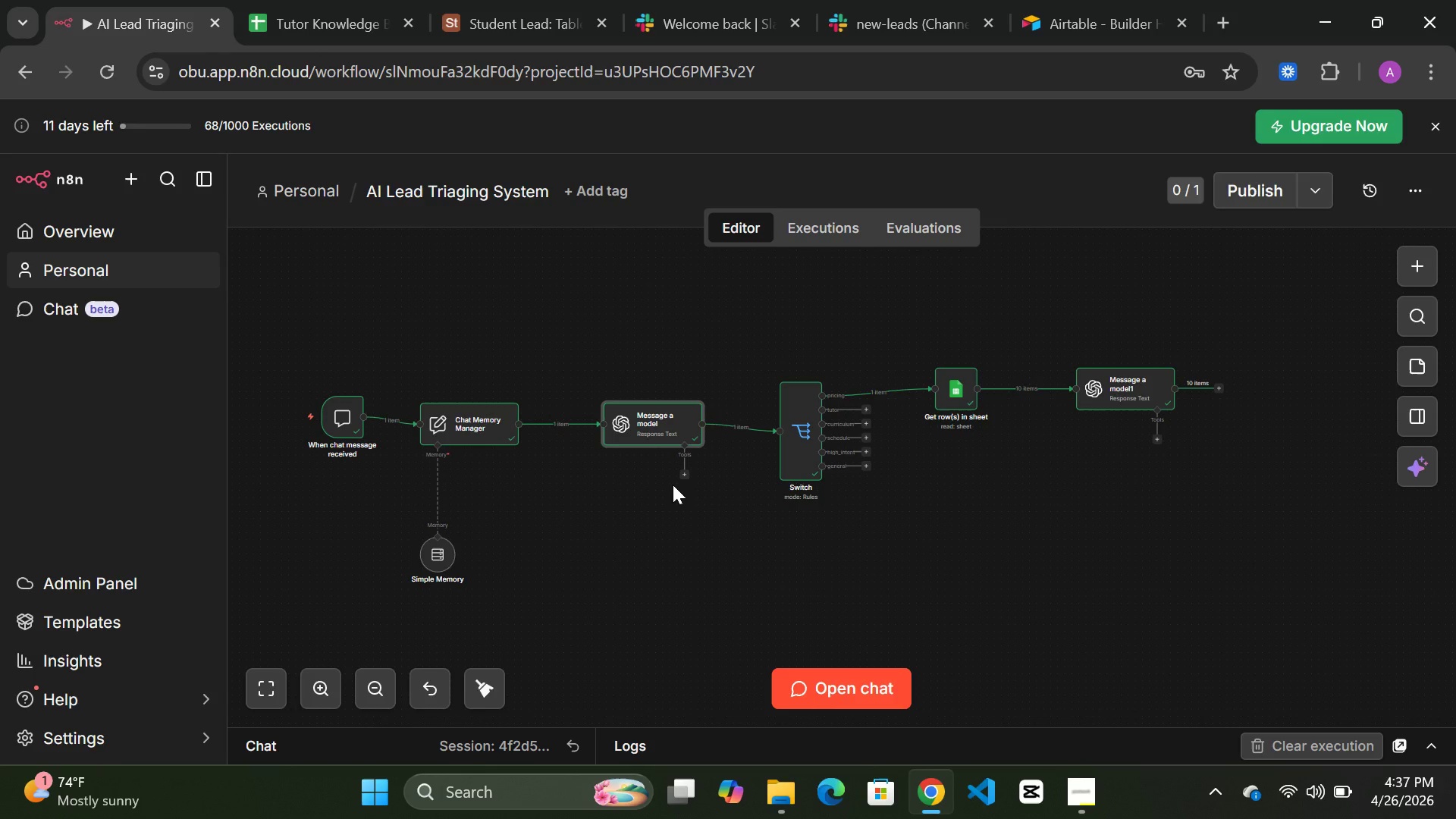 
wait(40.25)
 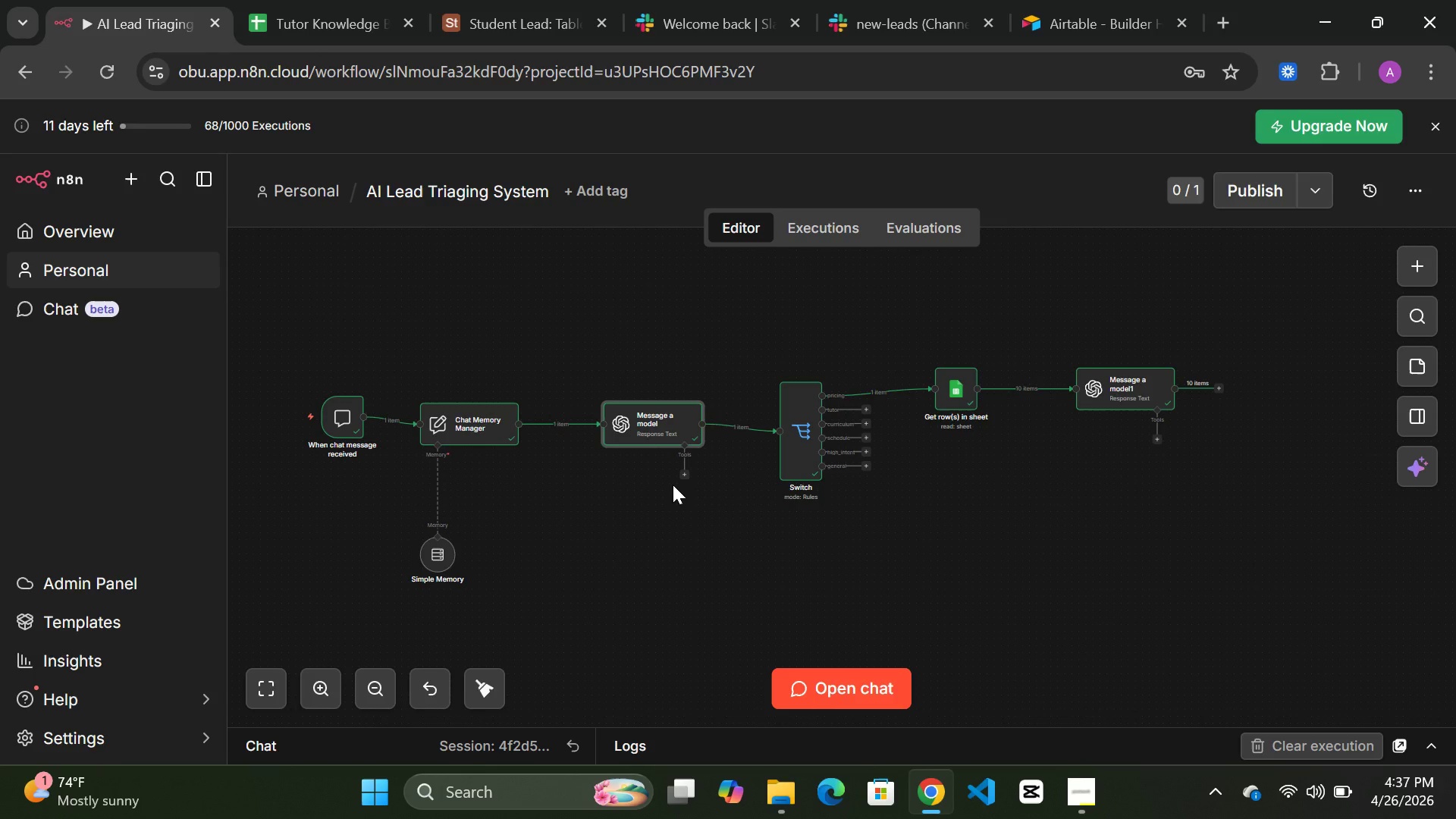 
left_click([1215, 388])
 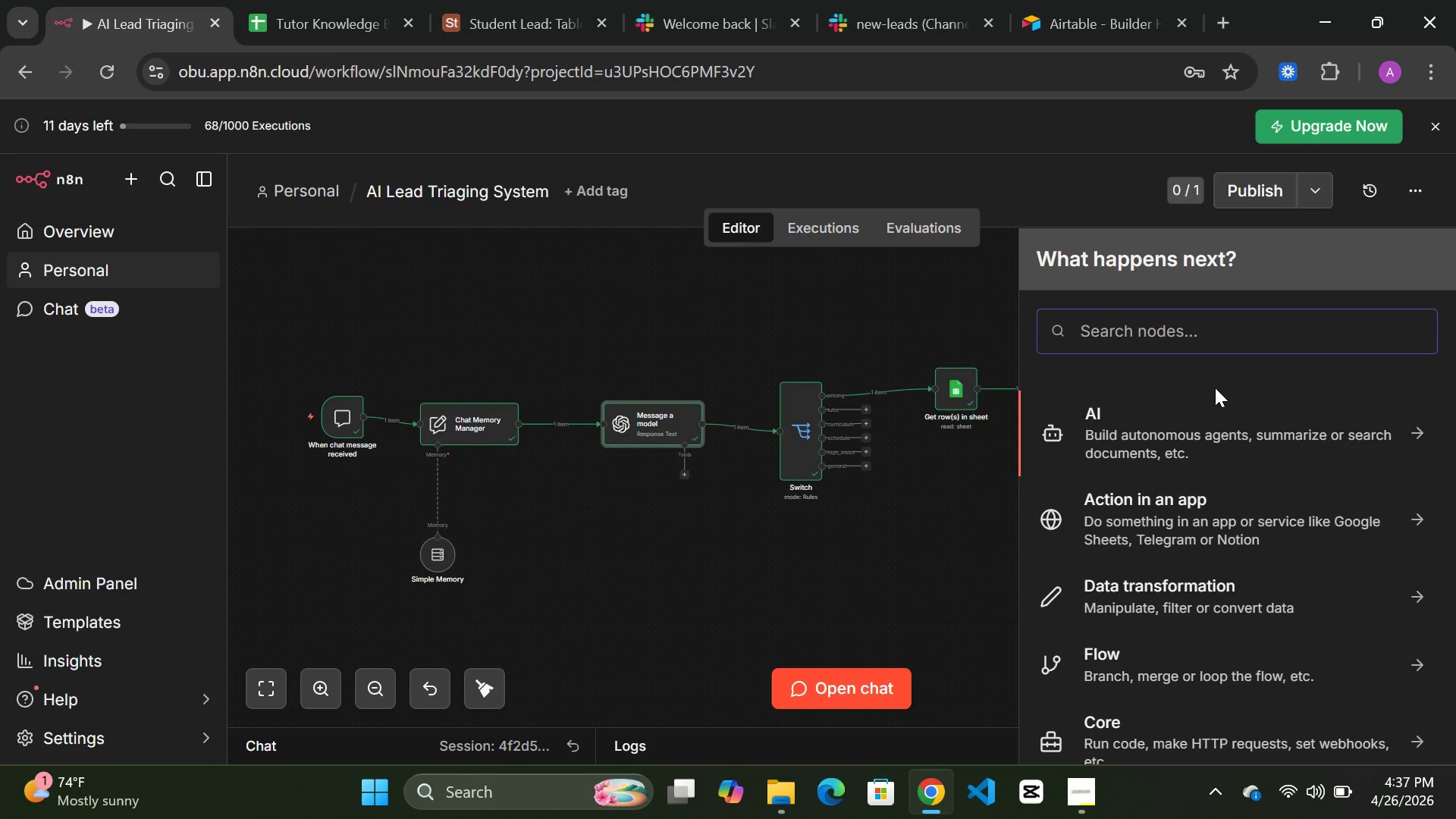 
type(airtabl)
 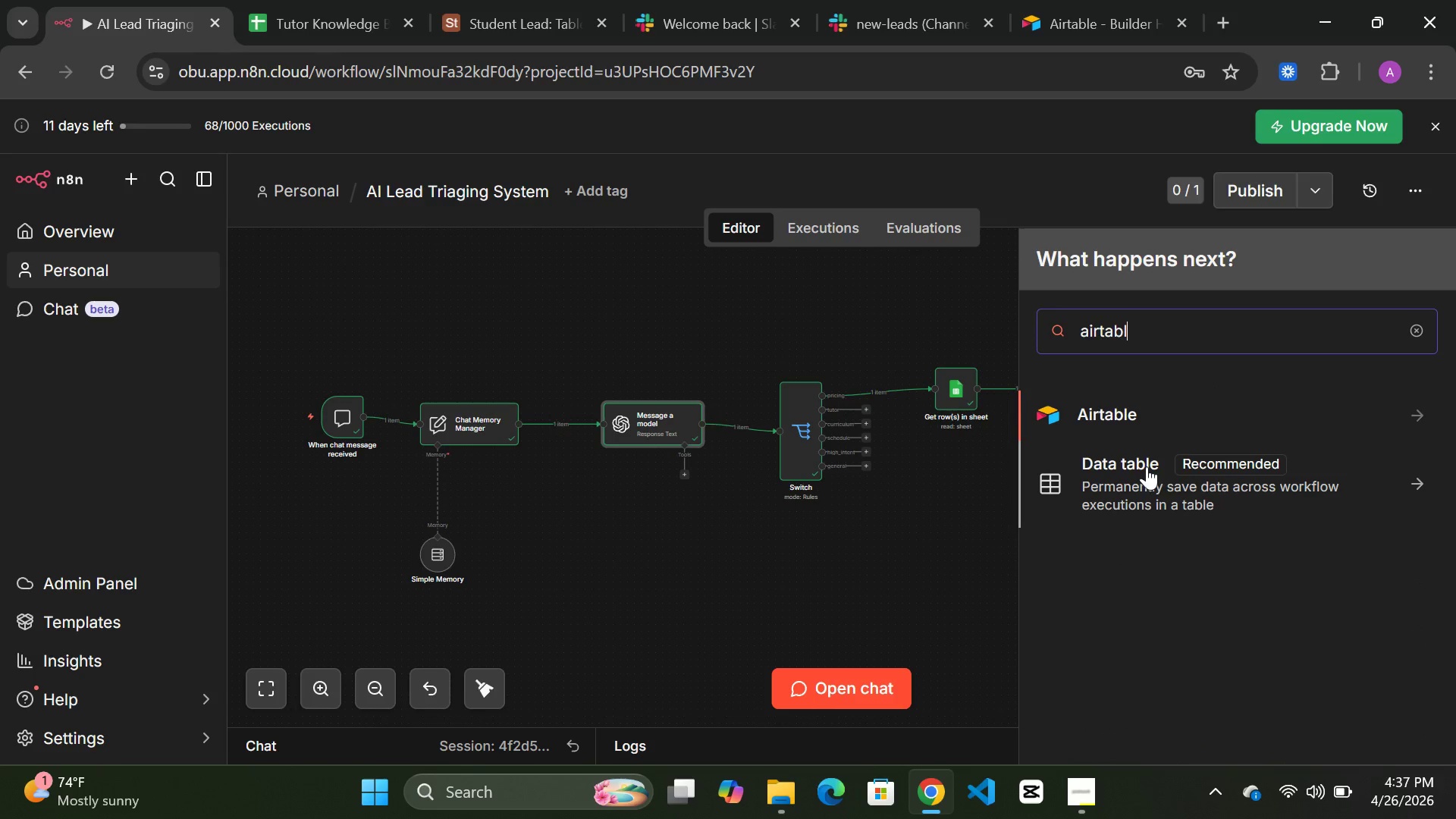 
left_click([1134, 412])
 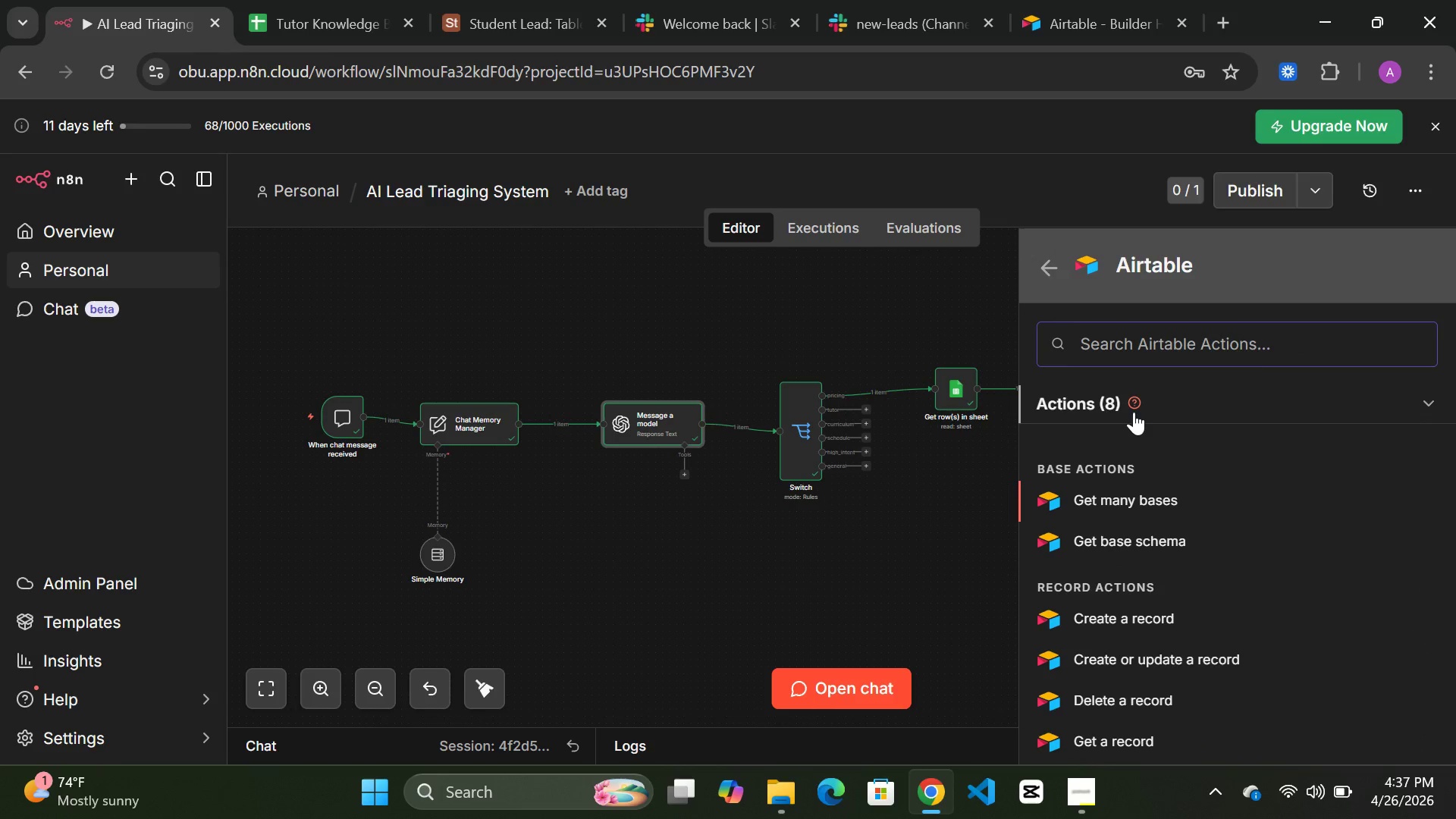 
type(cre)
 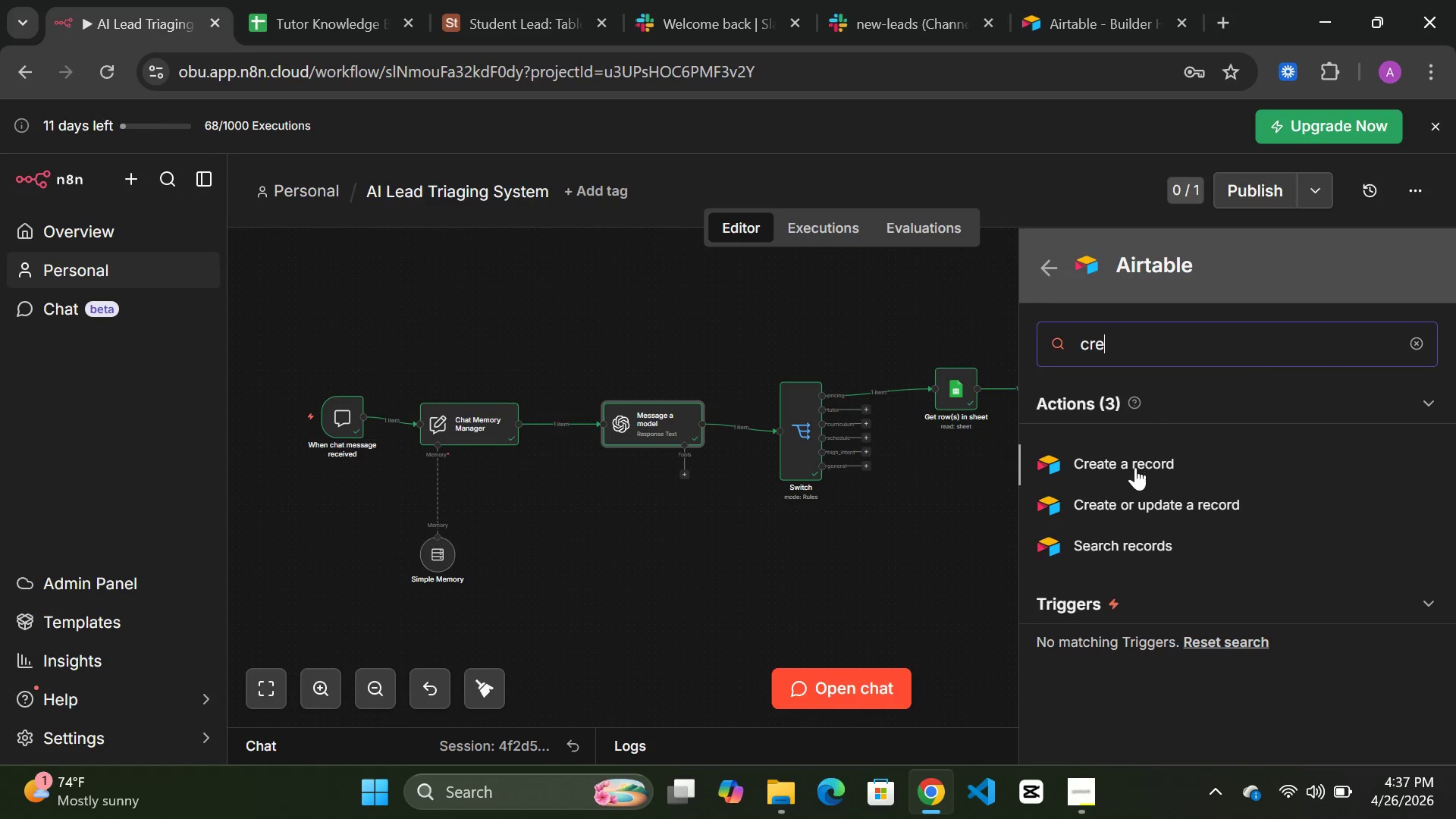 
left_click([1132, 453])
 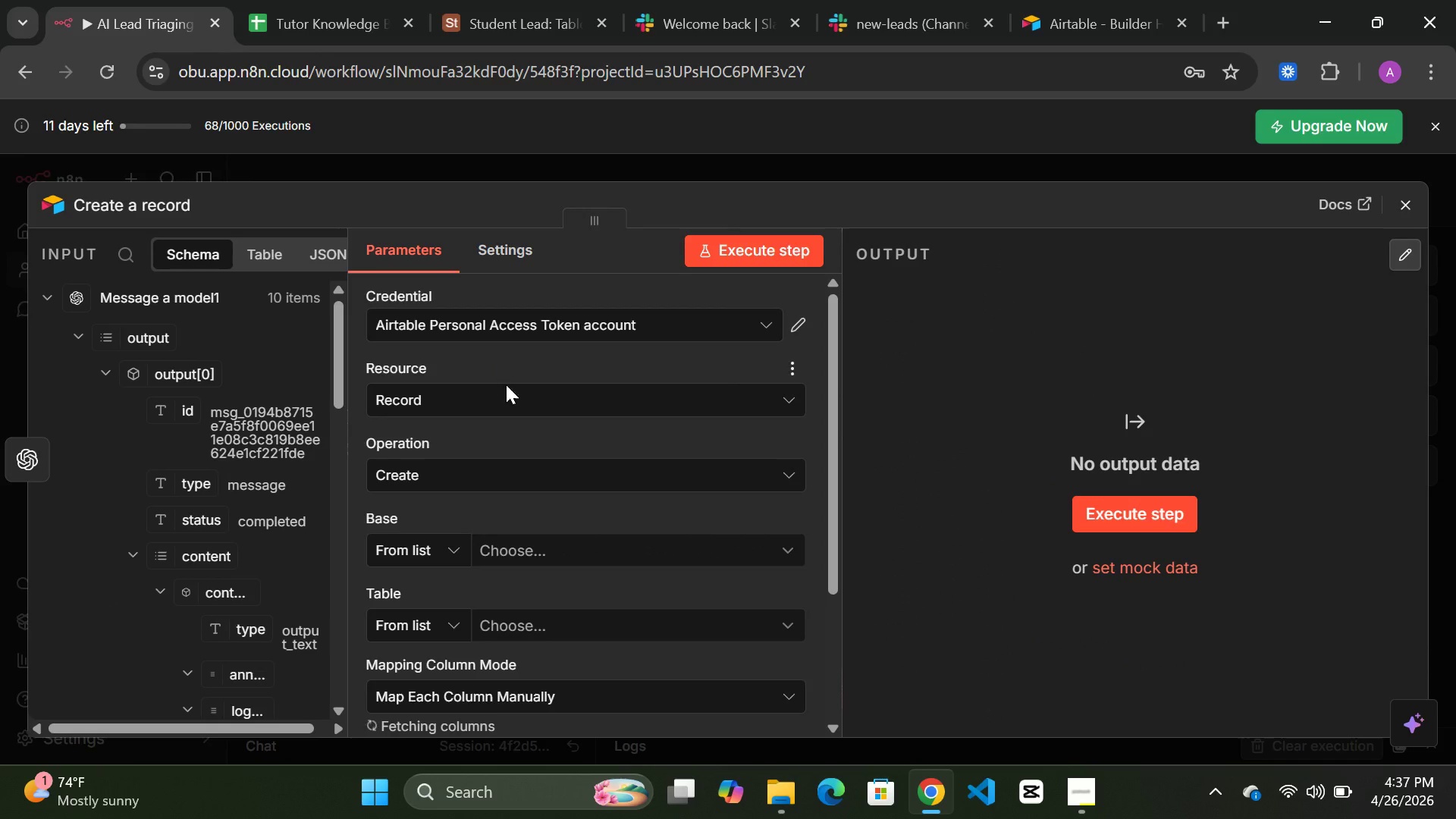 
scroll: coordinate [551, 443], scroll_direction: down, amount: 2.0
 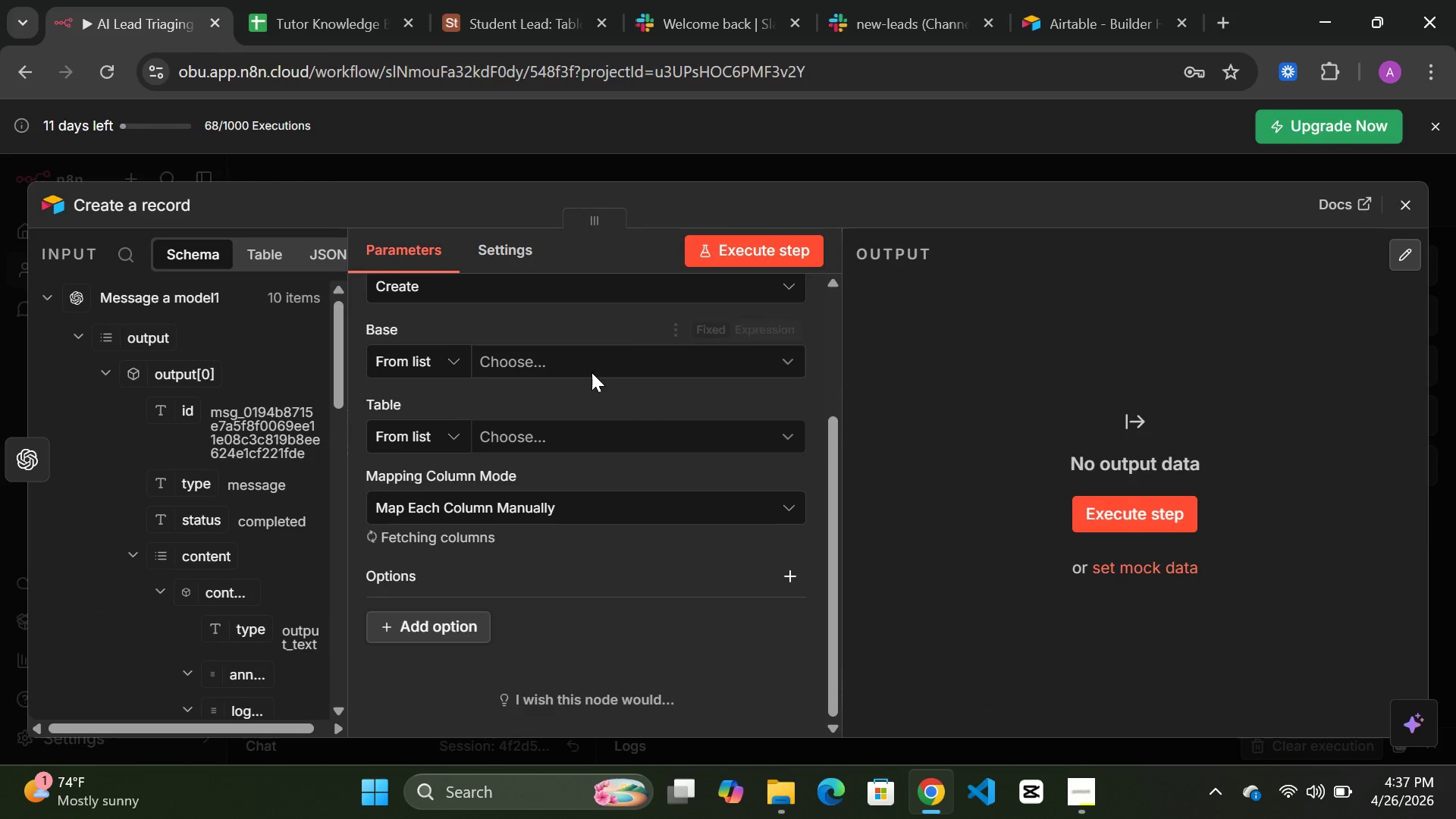 
left_click([592, 367])
 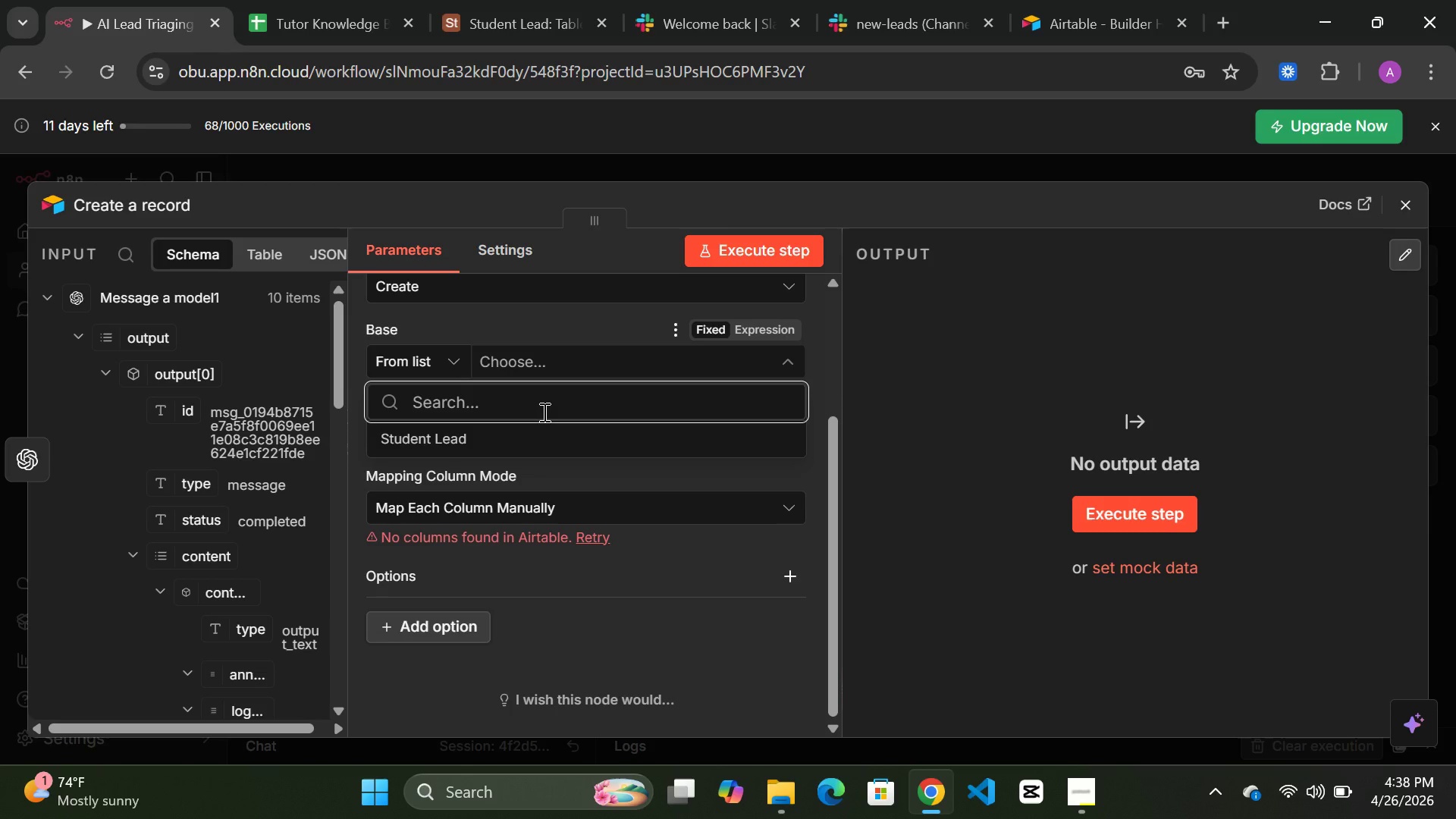 
wait(37.17)
 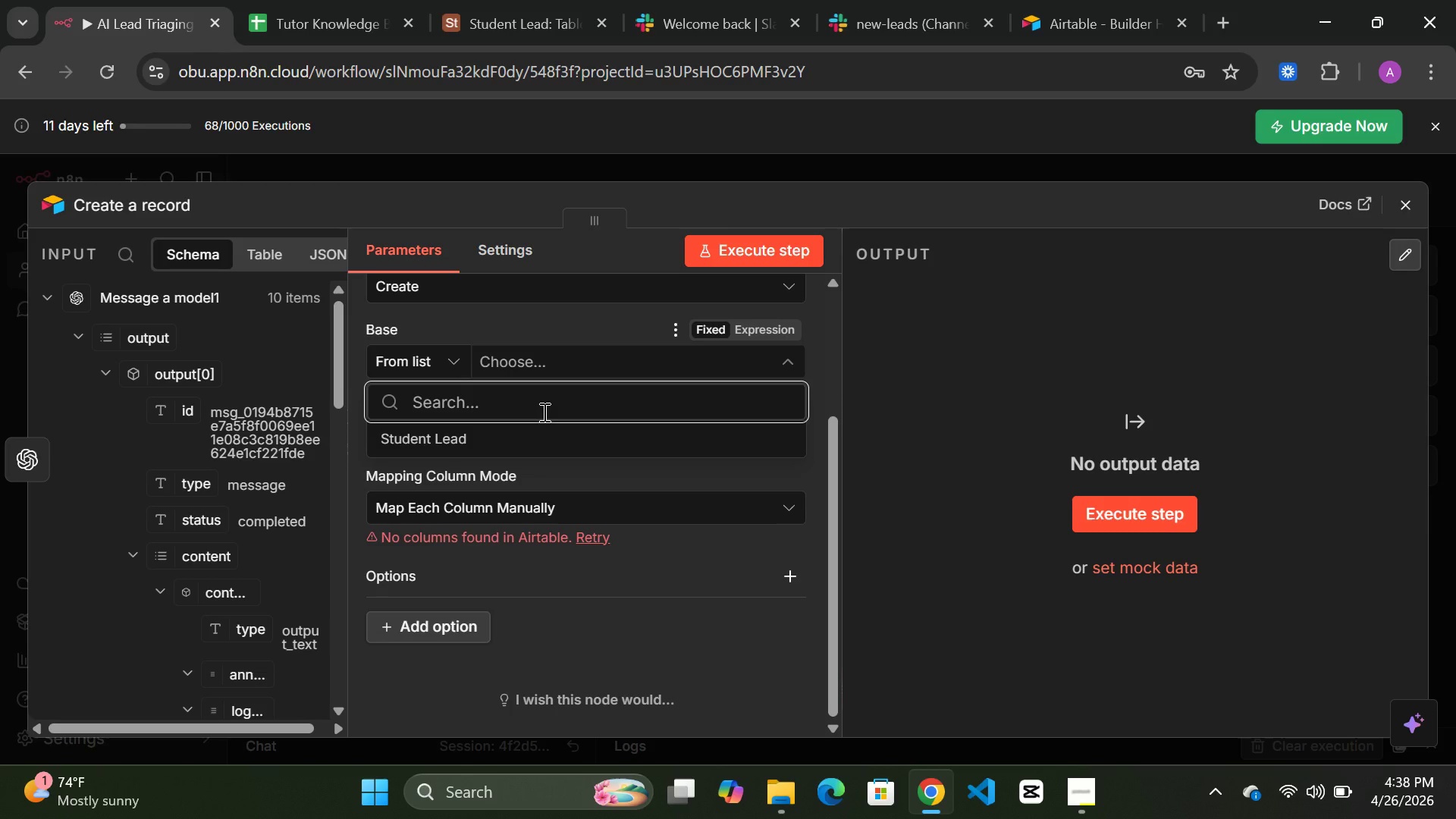 
left_click([566, 440])
 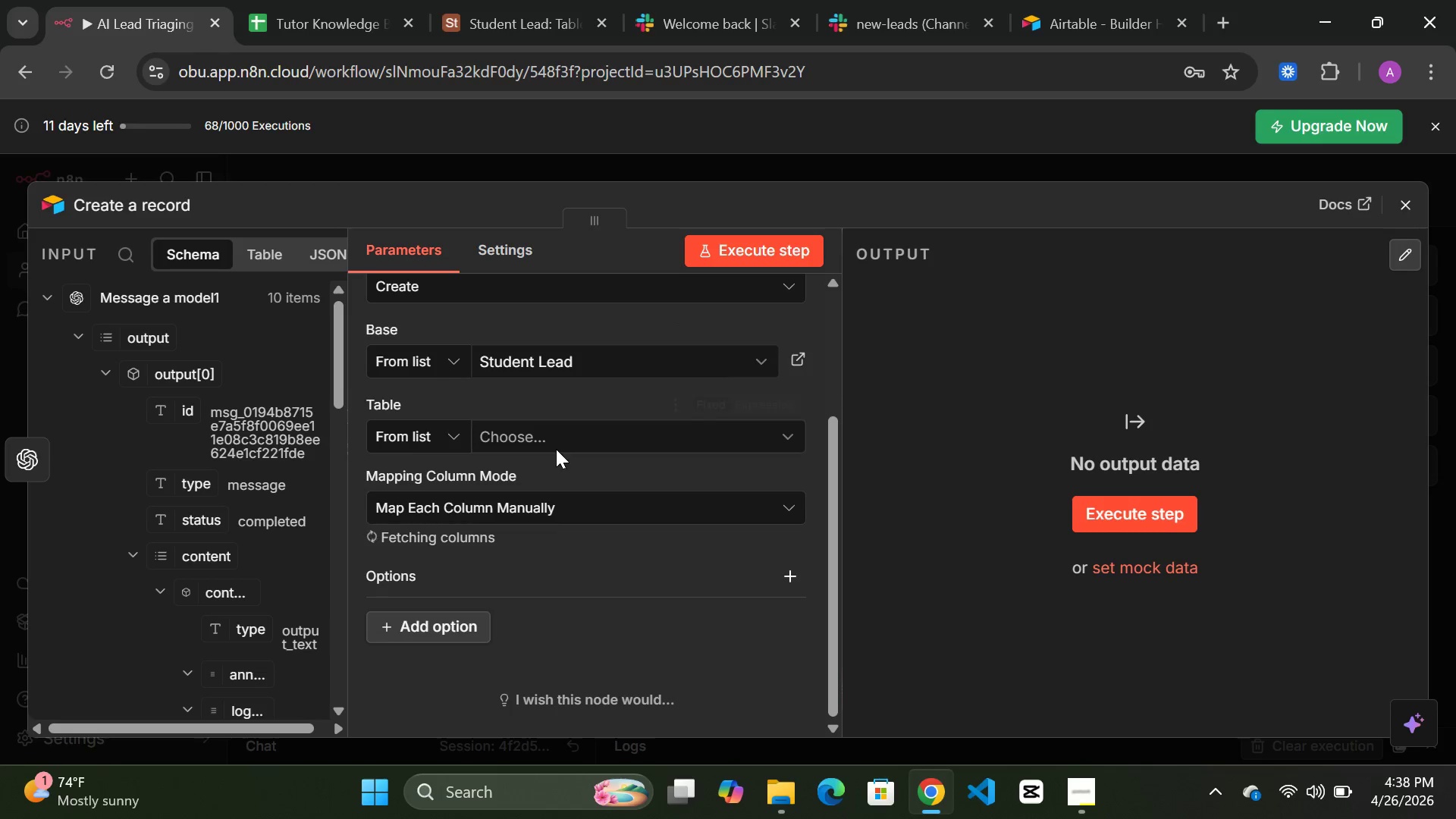 
left_click([569, 441])
 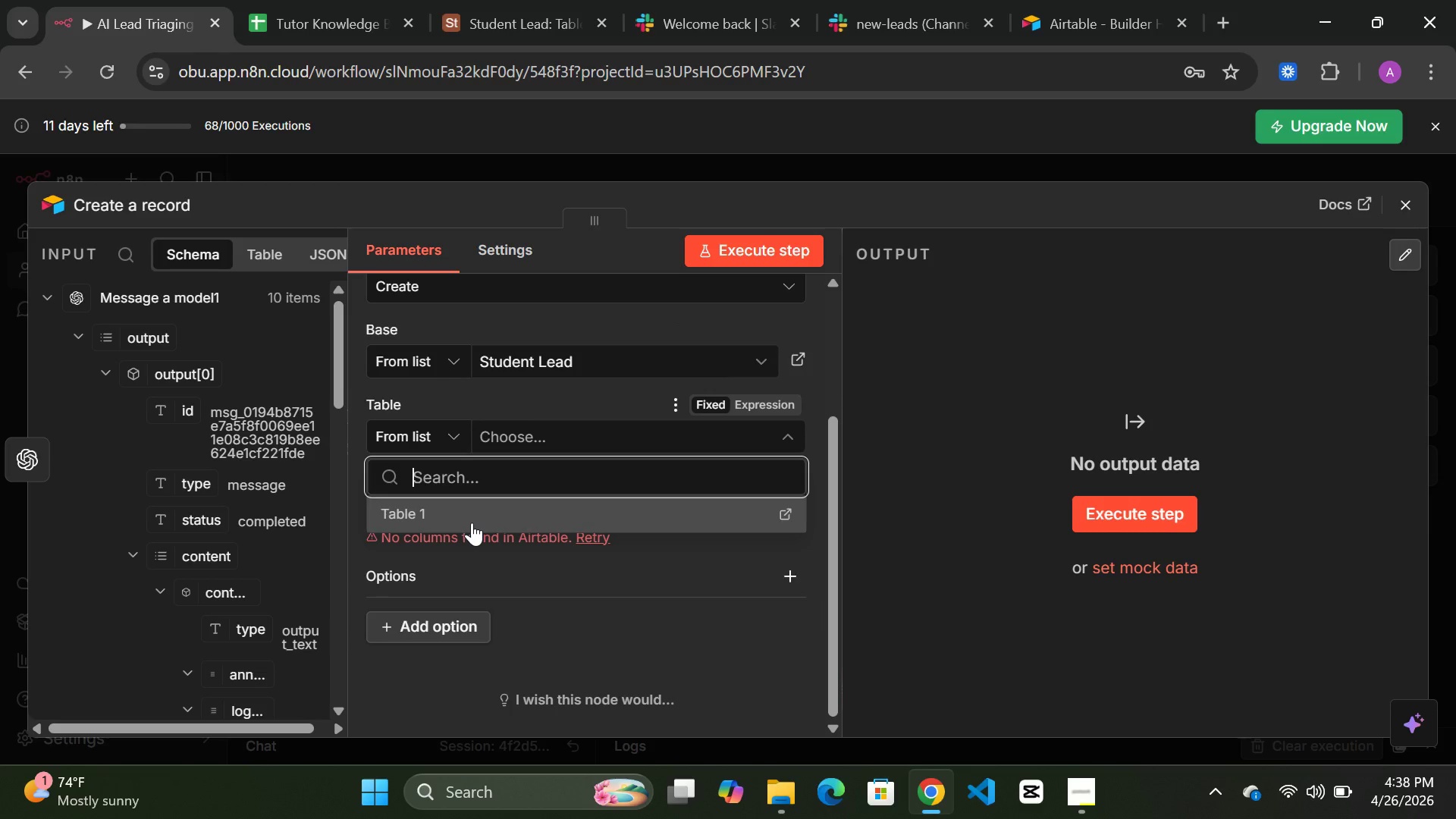 
left_click([484, 508])
 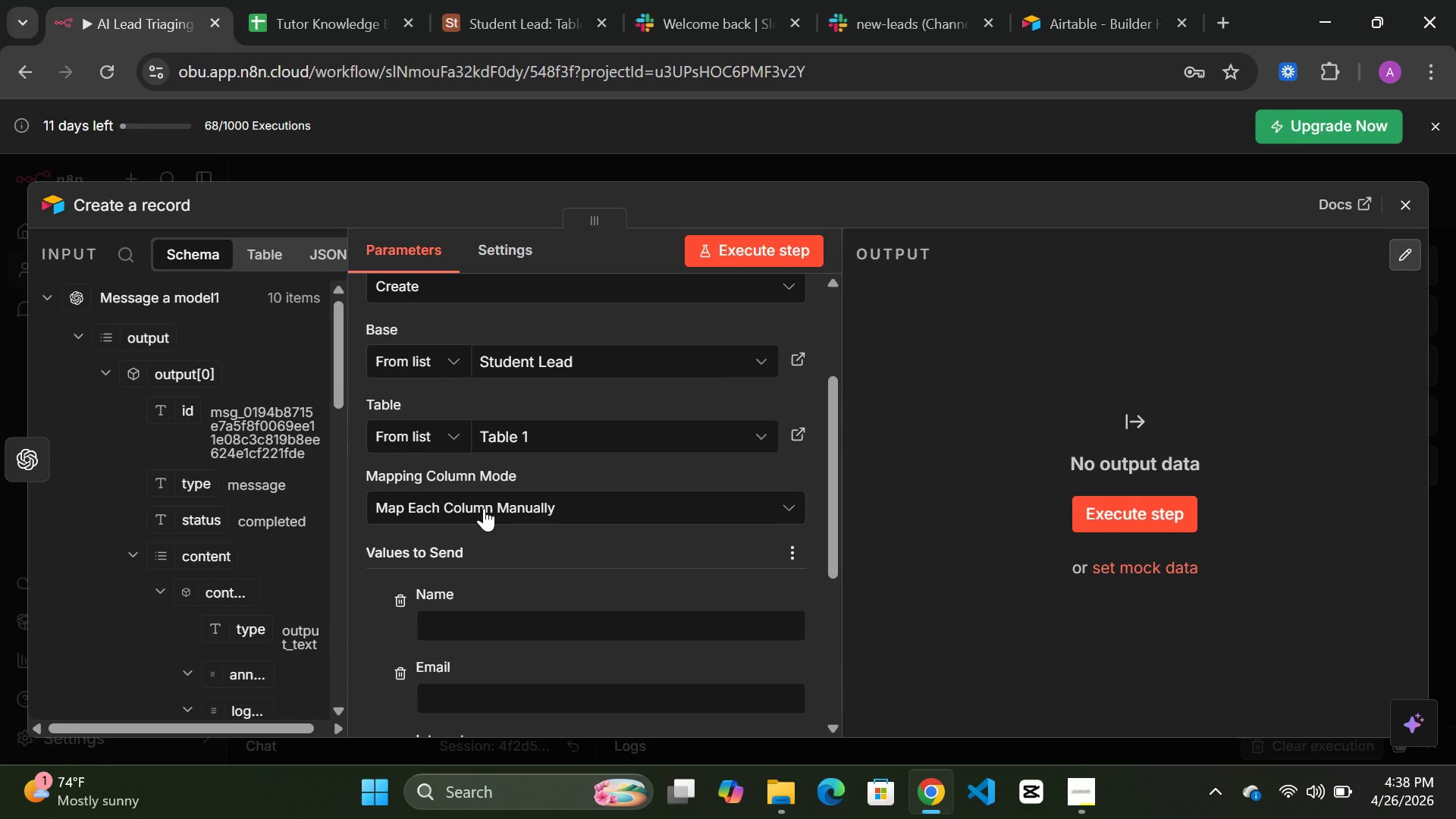 
wait(13.28)
 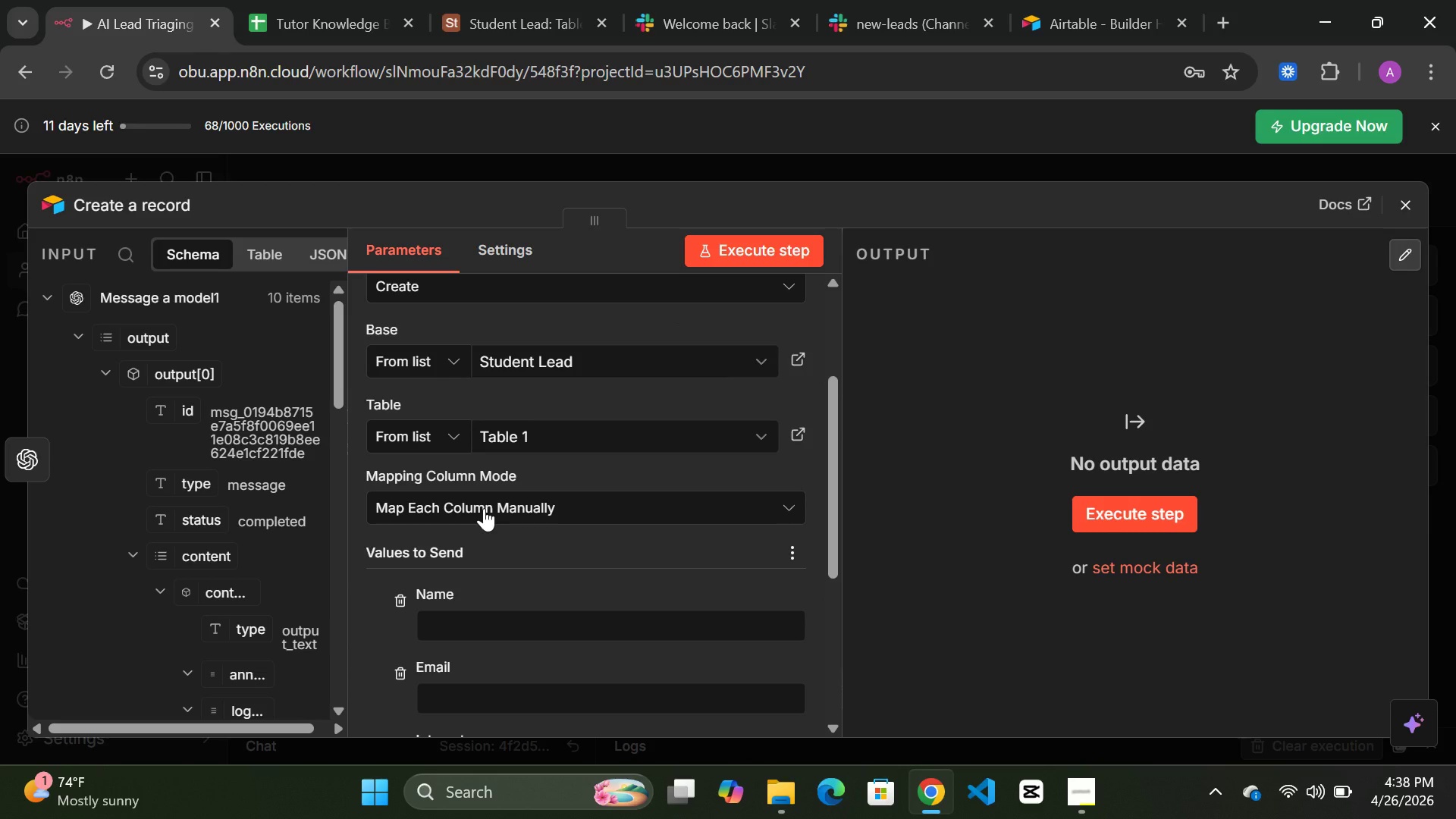 
scroll: coordinate [555, 558], scroll_direction: down, amount: 2.0
 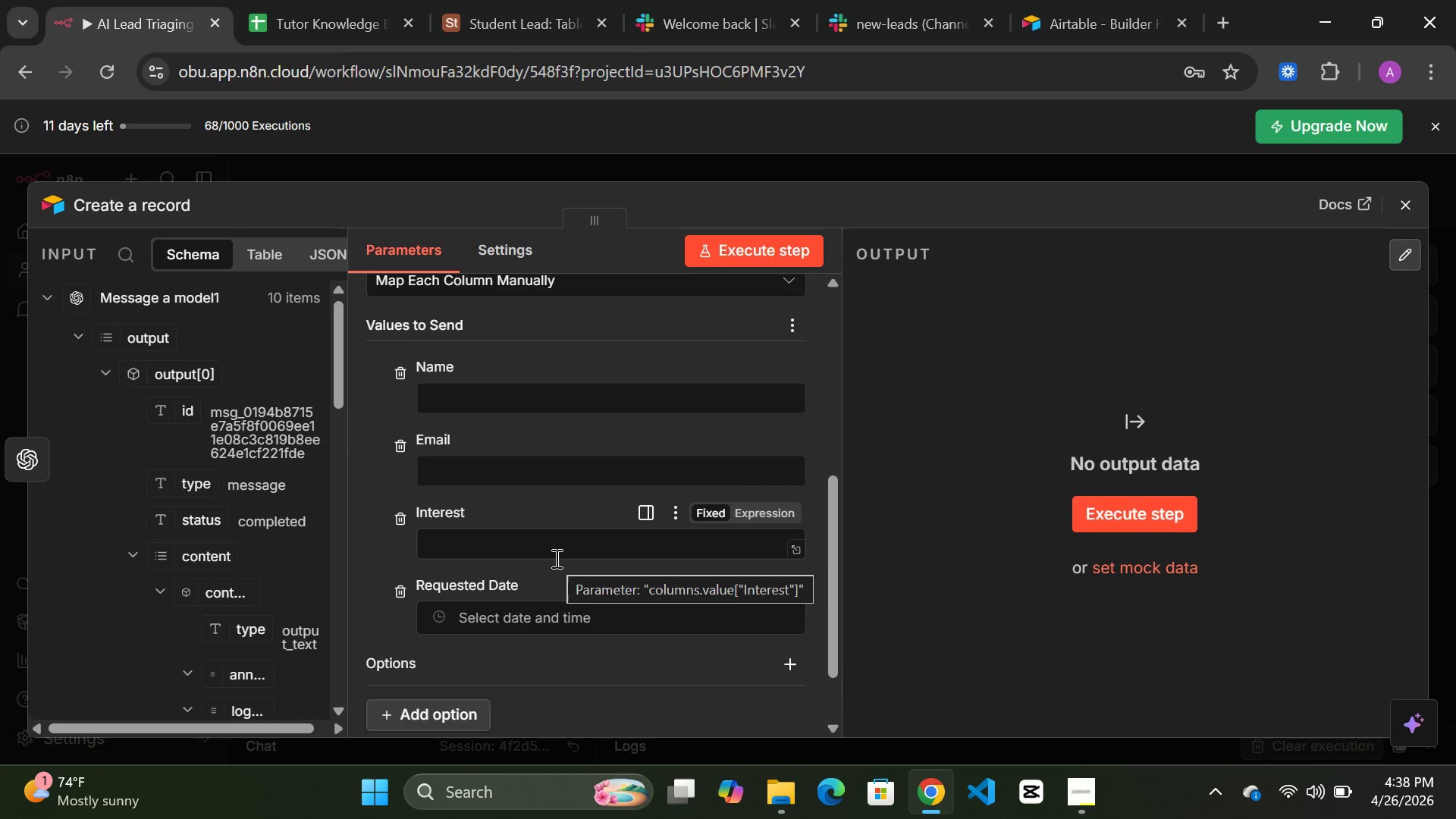 
scroll: coordinate [555, 556], scroll_direction: up, amount: 1.0
 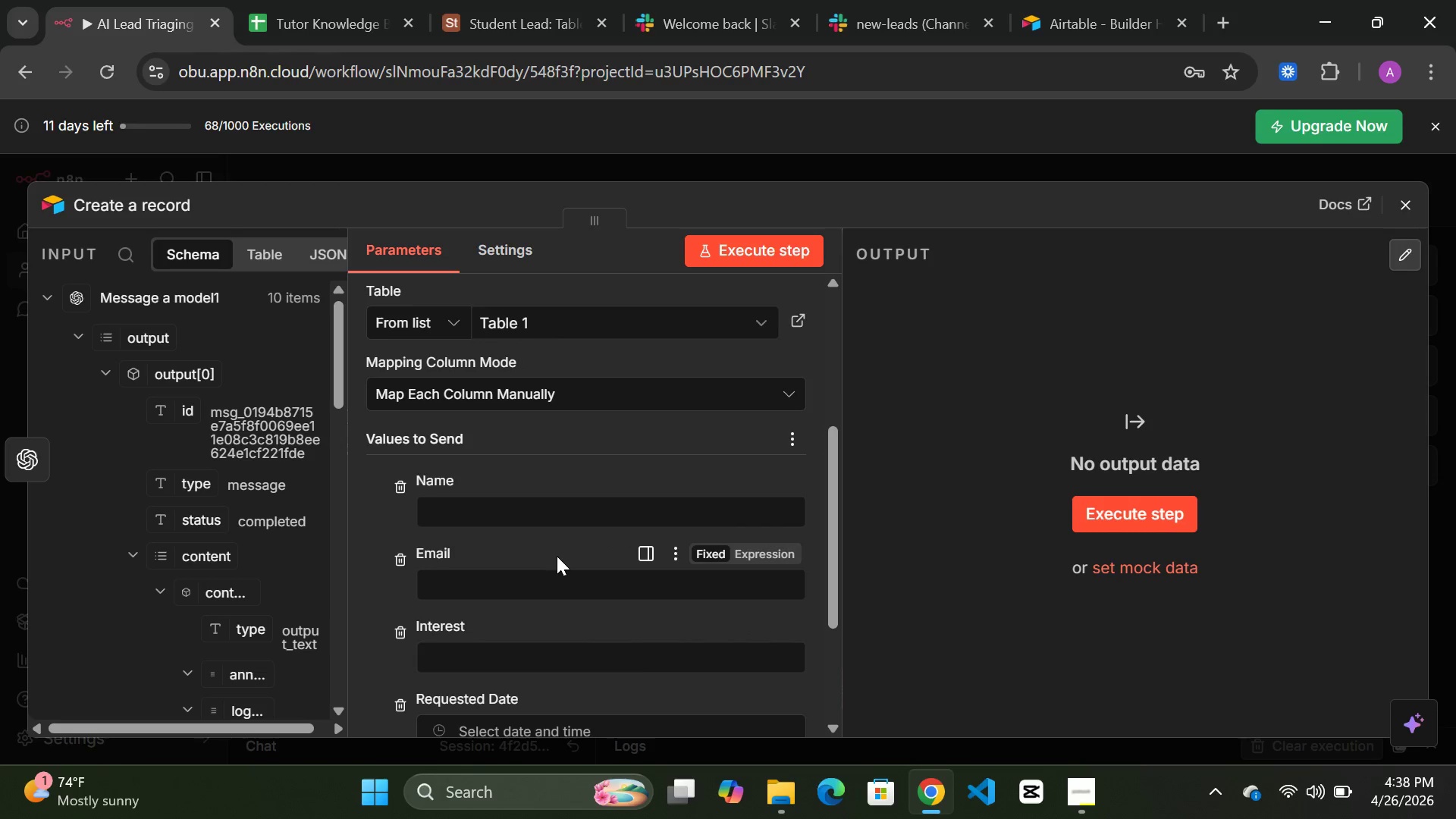 
scroll: coordinate [557, 556], scroll_direction: down, amount: 1.0
 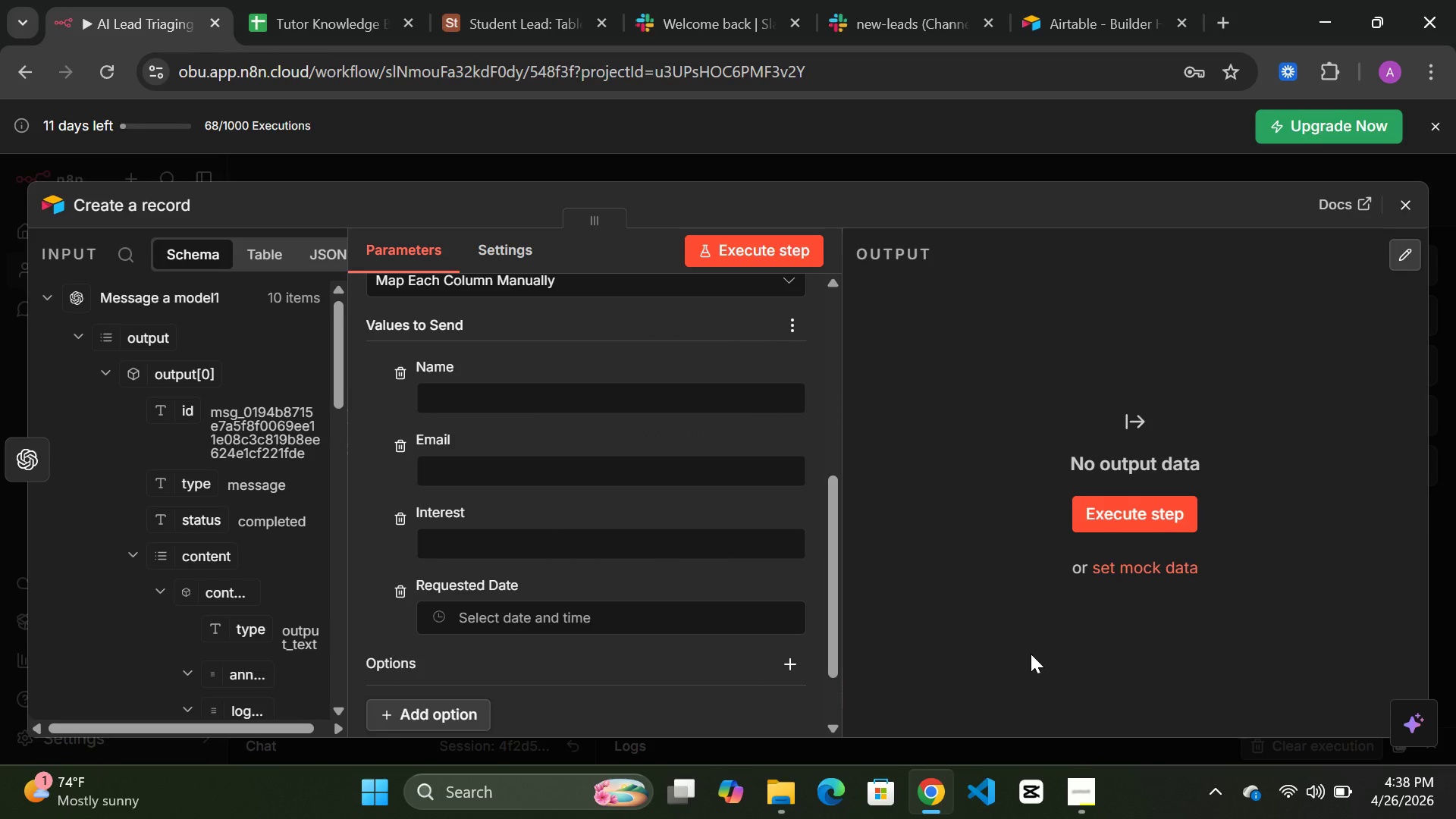 
wait(12.08)
 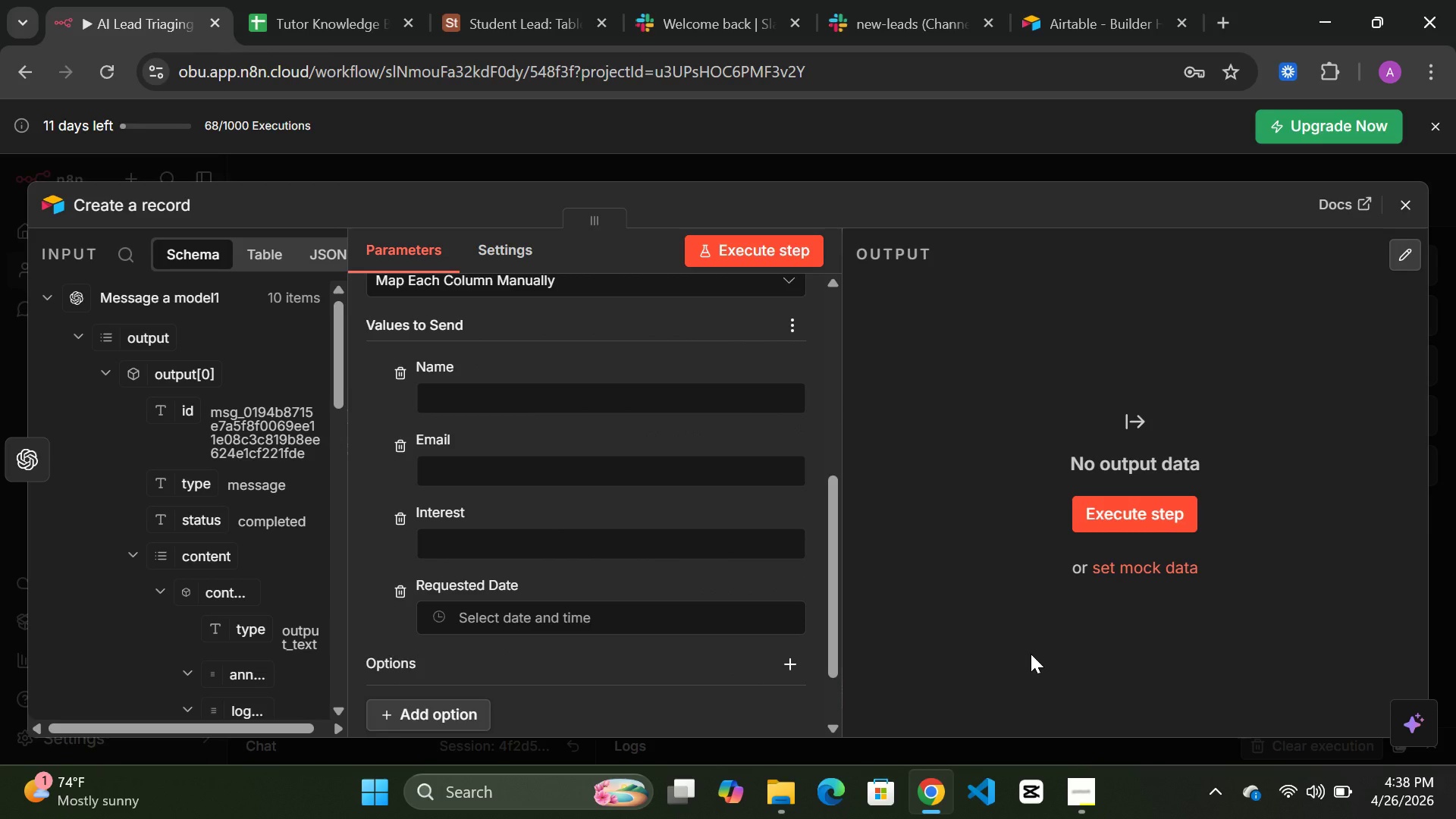 
scroll: coordinate [254, 554], scroll_direction: down, amount: 6.0
 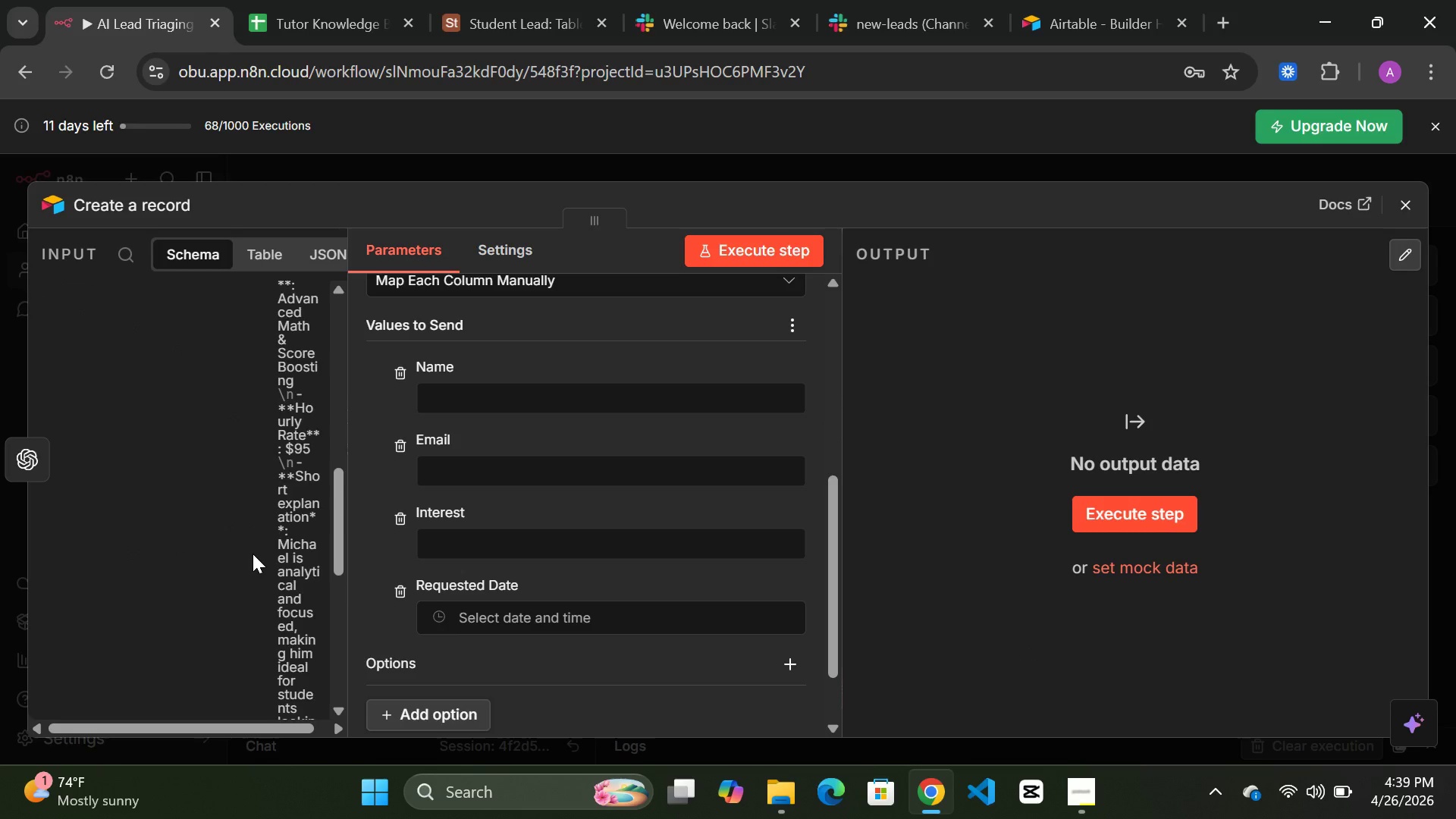 
scroll: coordinate [253, 554], scroll_direction: up, amount: 6.0
 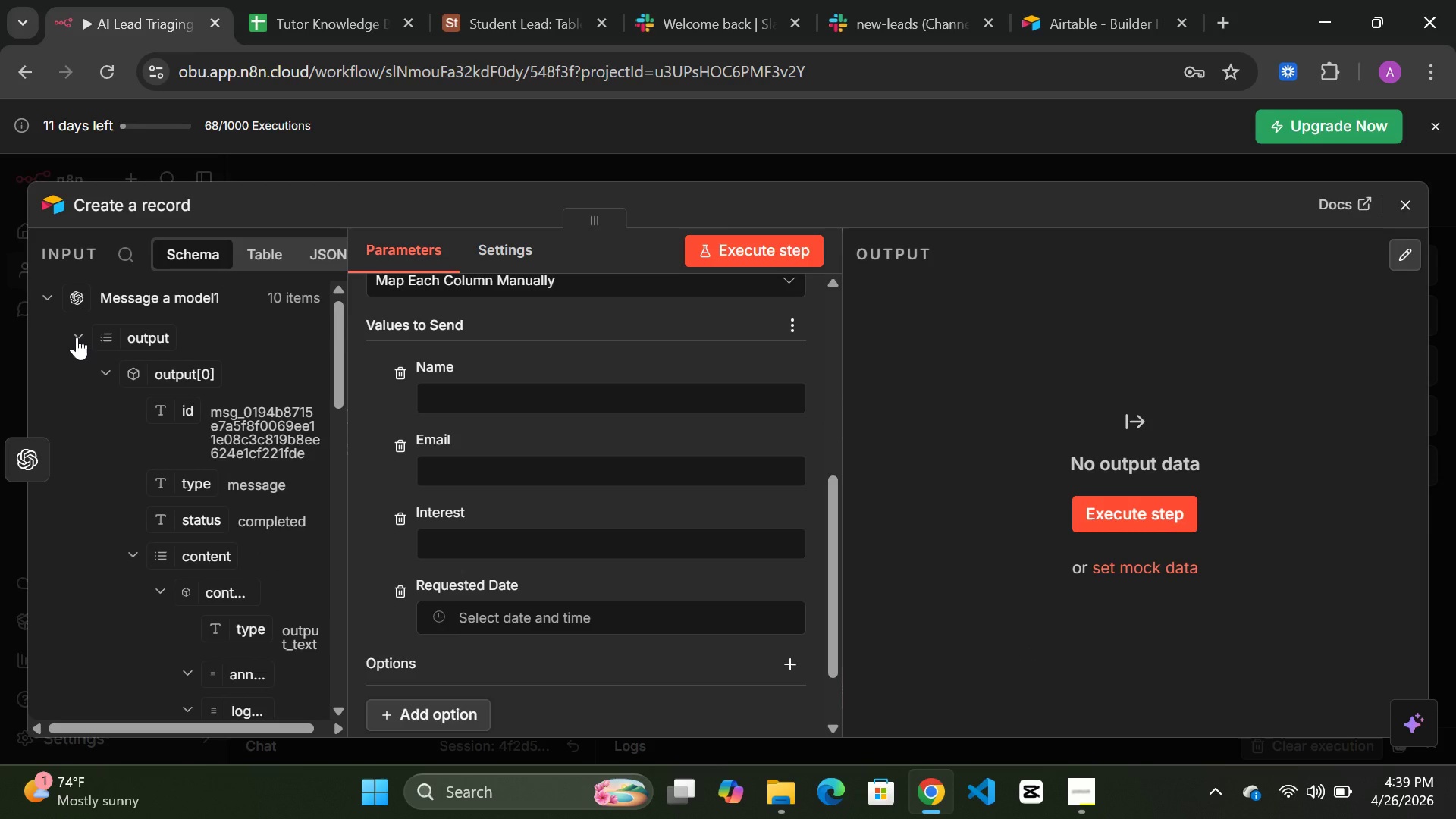 
left_click([77, 337])
 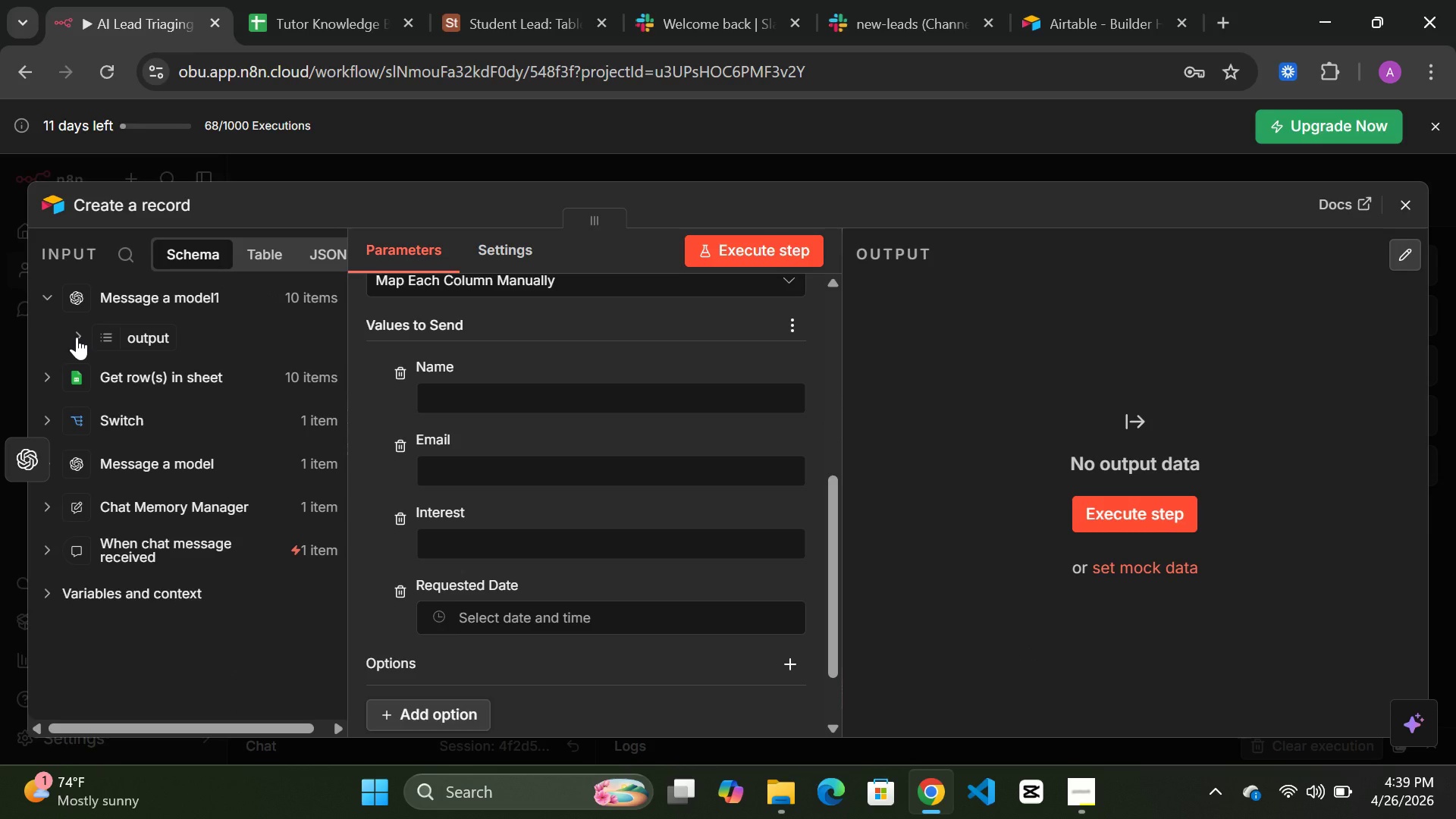 
scroll: coordinate [168, 538], scroll_direction: down, amount: 4.0
 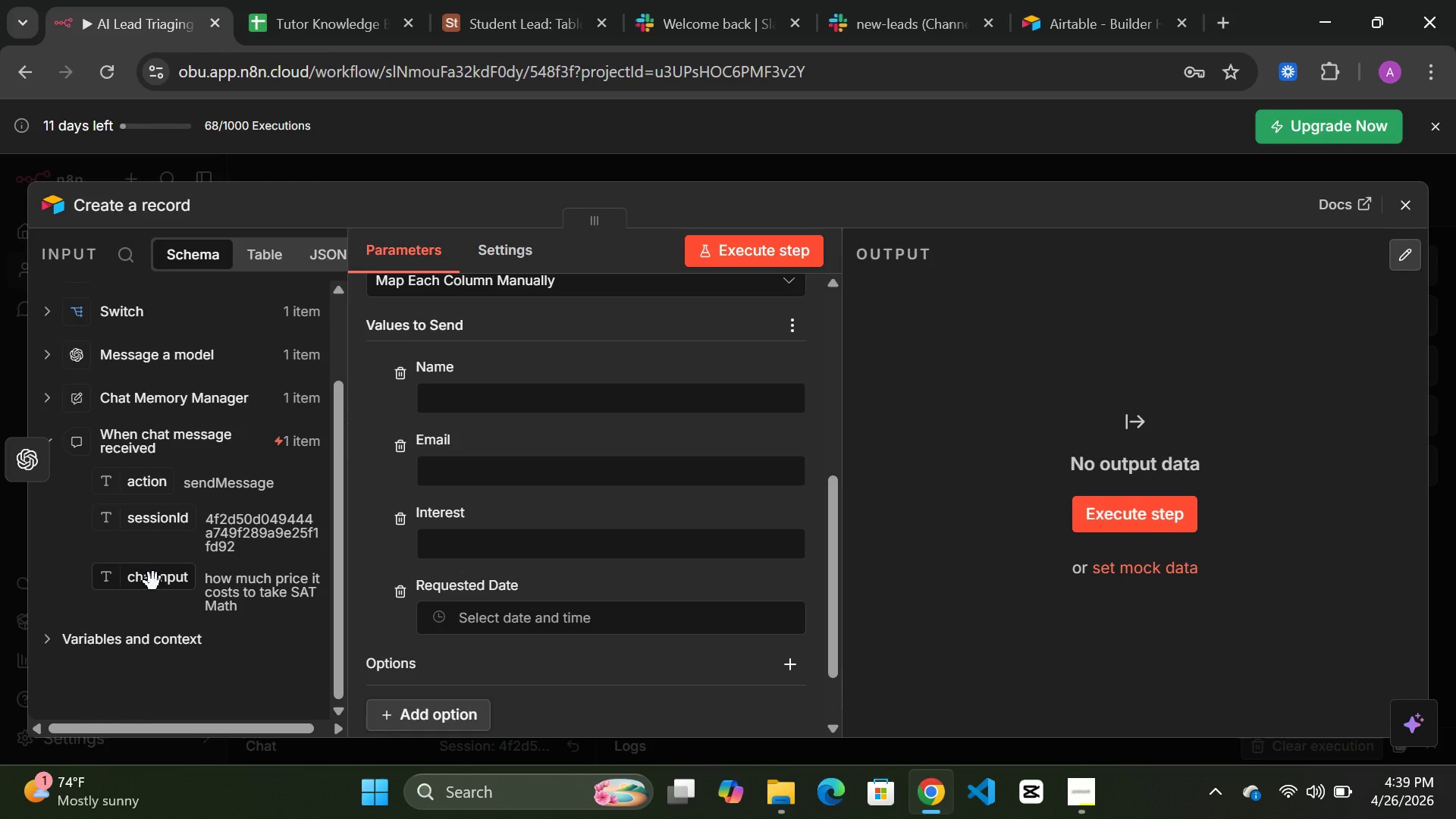 
left_click_drag(start_coordinate=[153, 583], to_coordinate=[481, 543])
 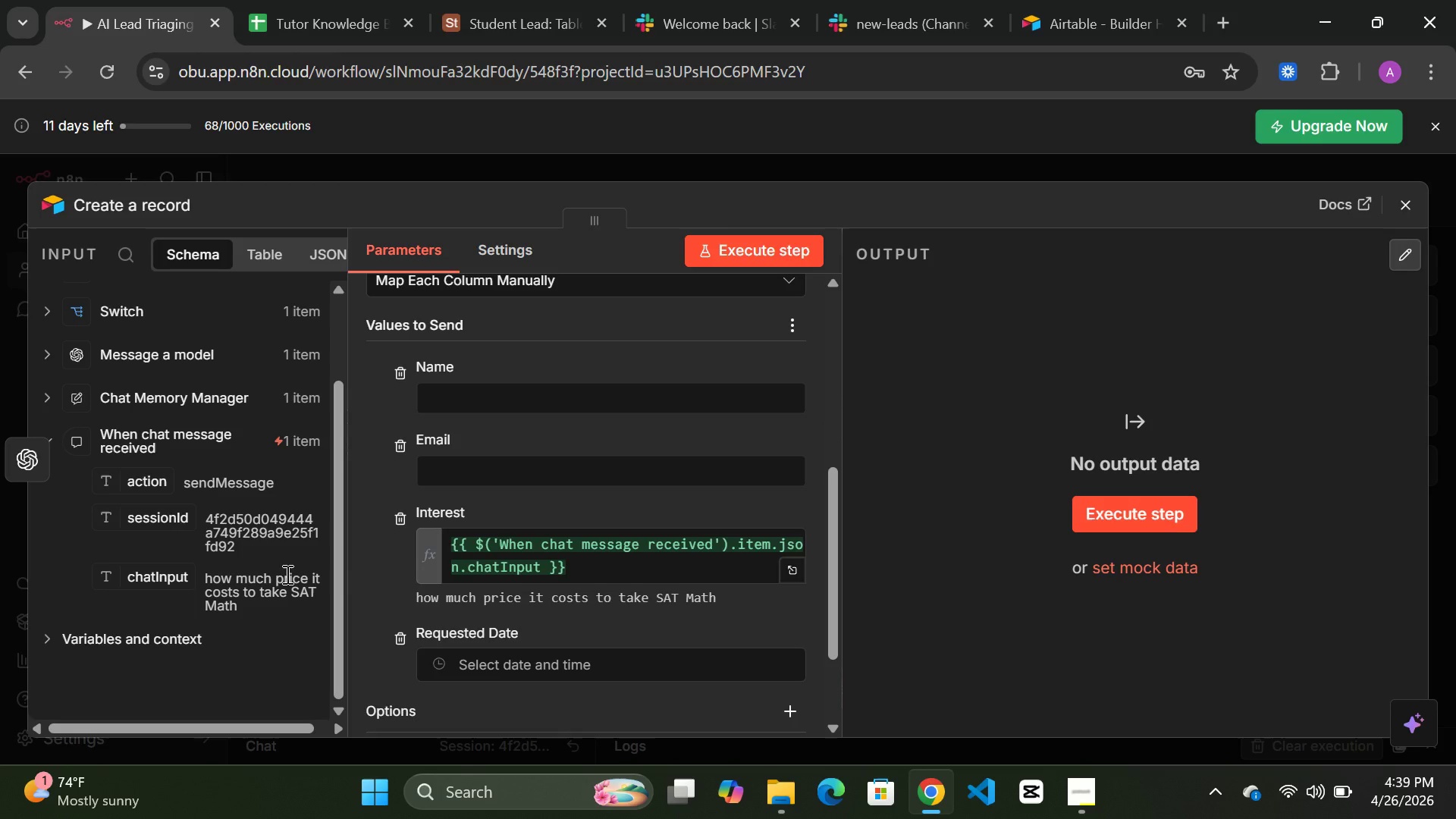 
wait(31.53)
 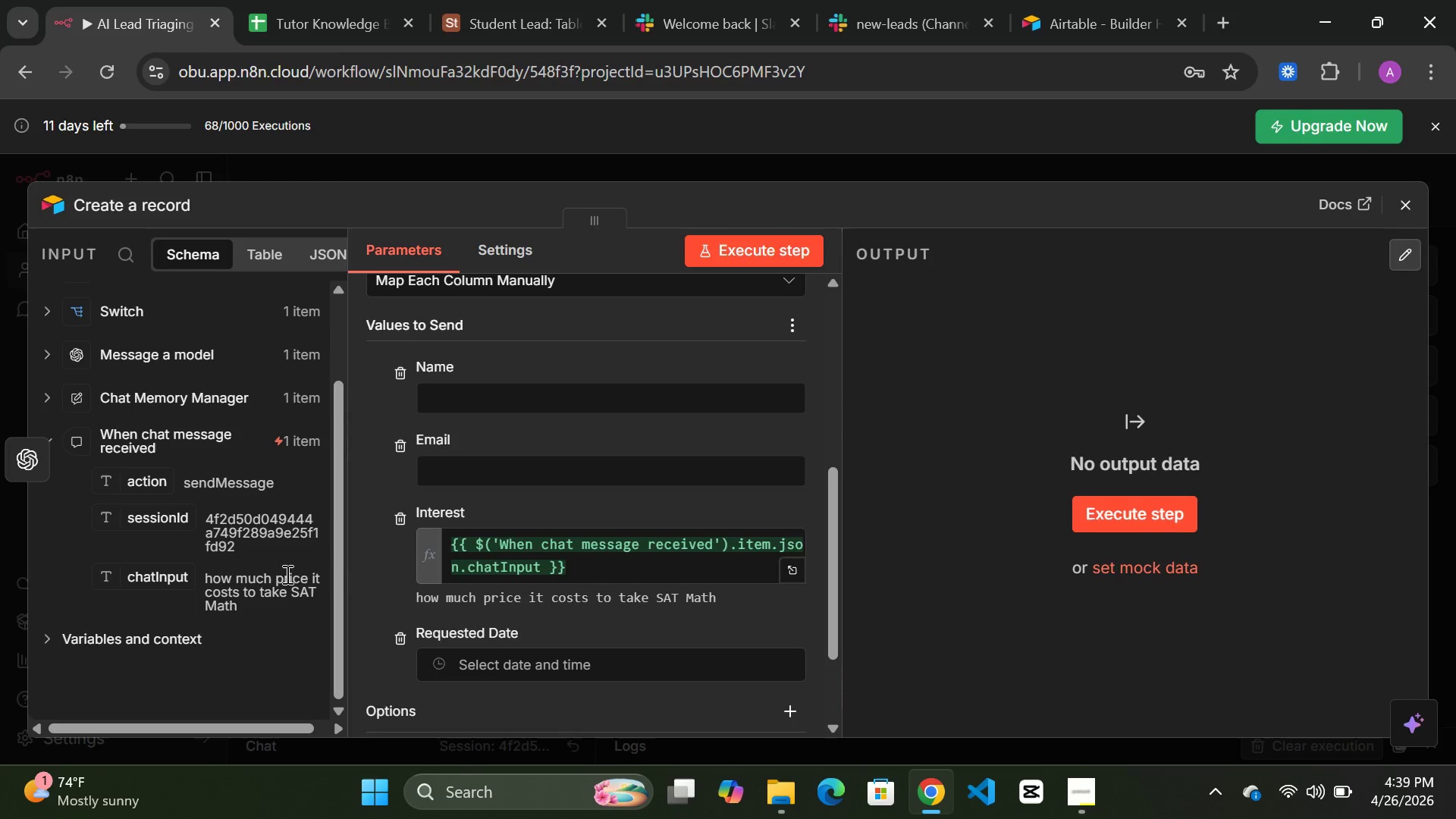 
scroll: coordinate [243, 577], scroll_direction: down, amount: 3.0
 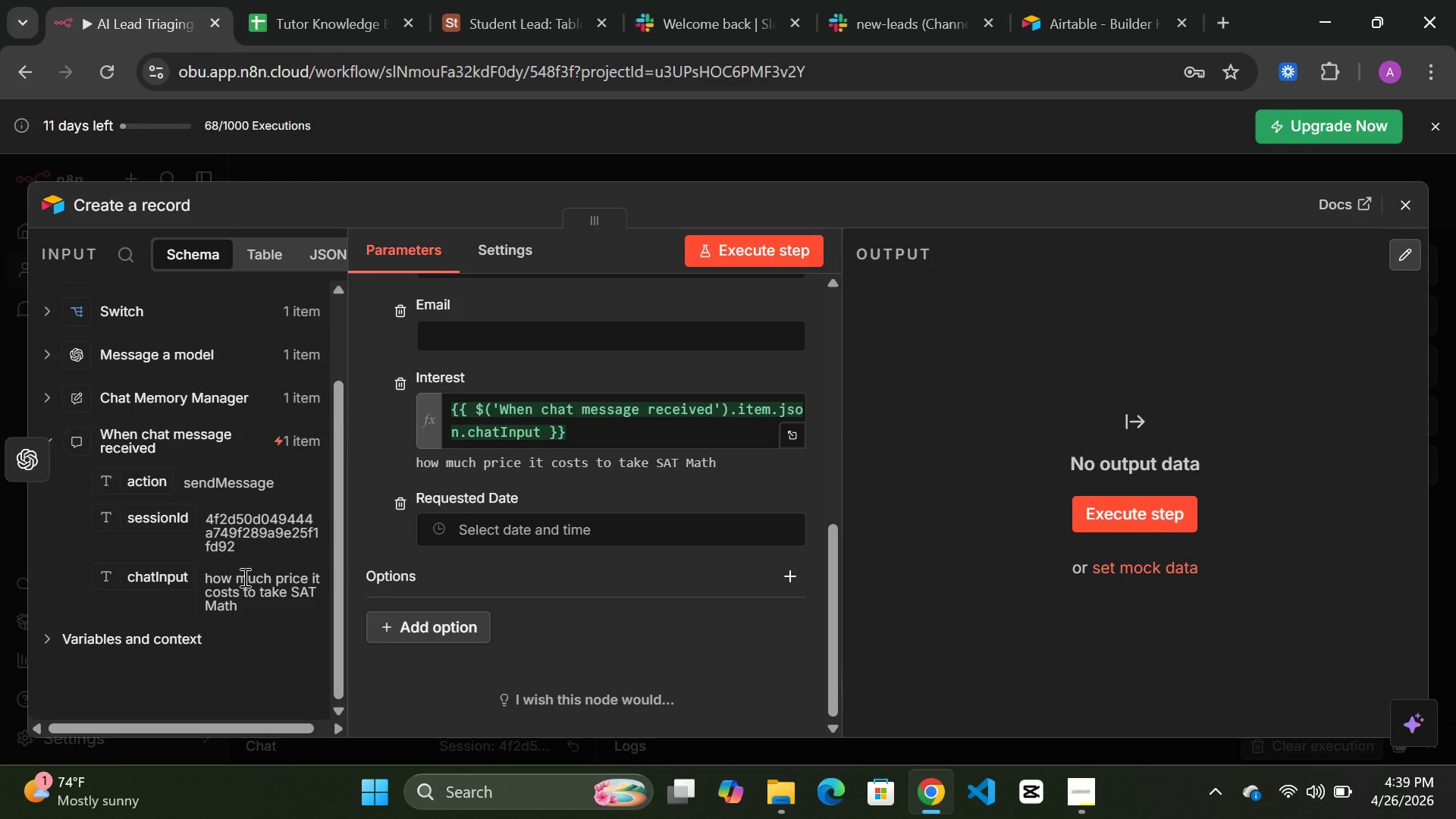 
scroll: coordinate [243, 577], scroll_direction: up, amount: 2.0
 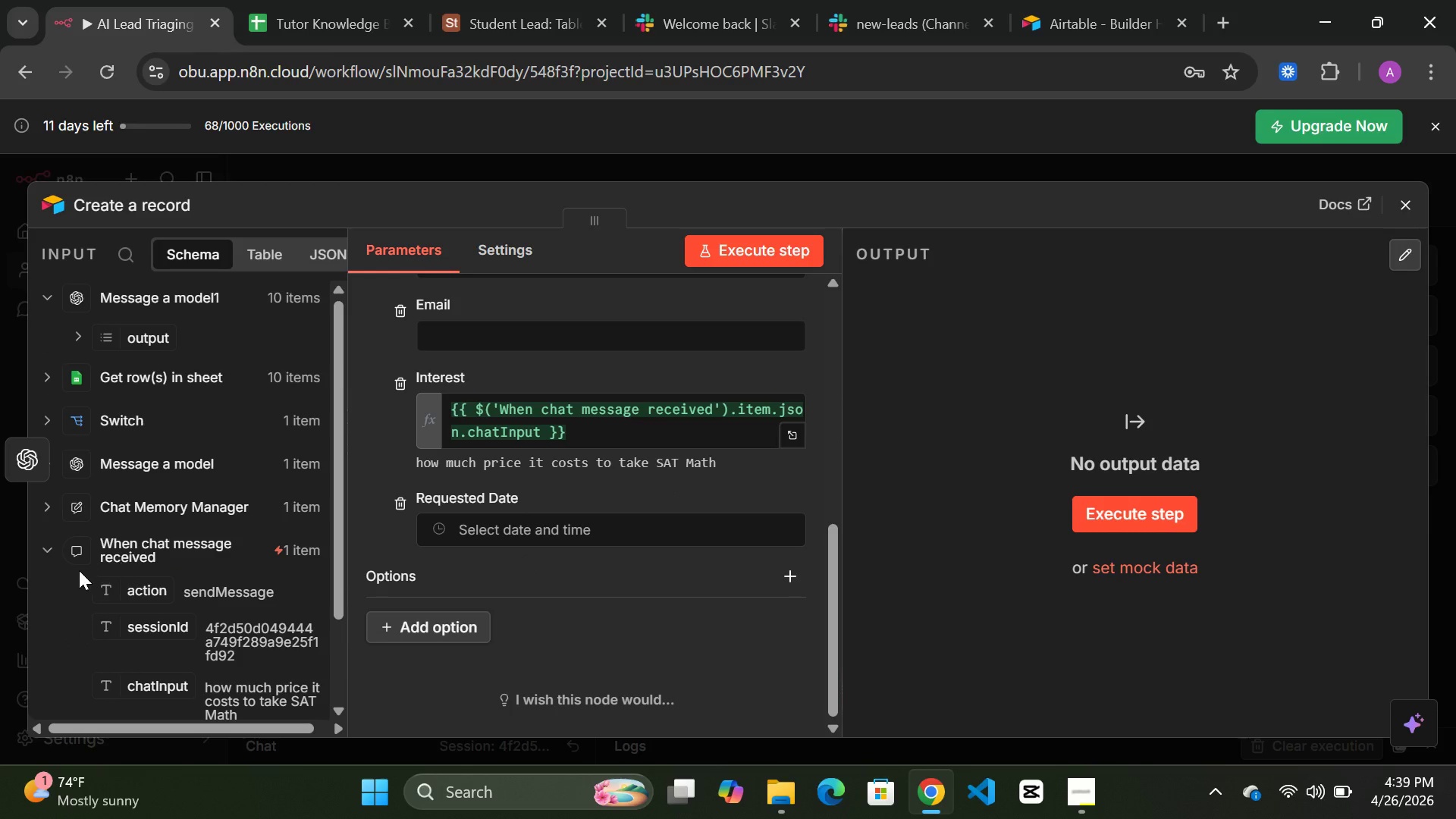 
scroll: coordinate [213, 603], scroll_direction: down, amount: 1.0
 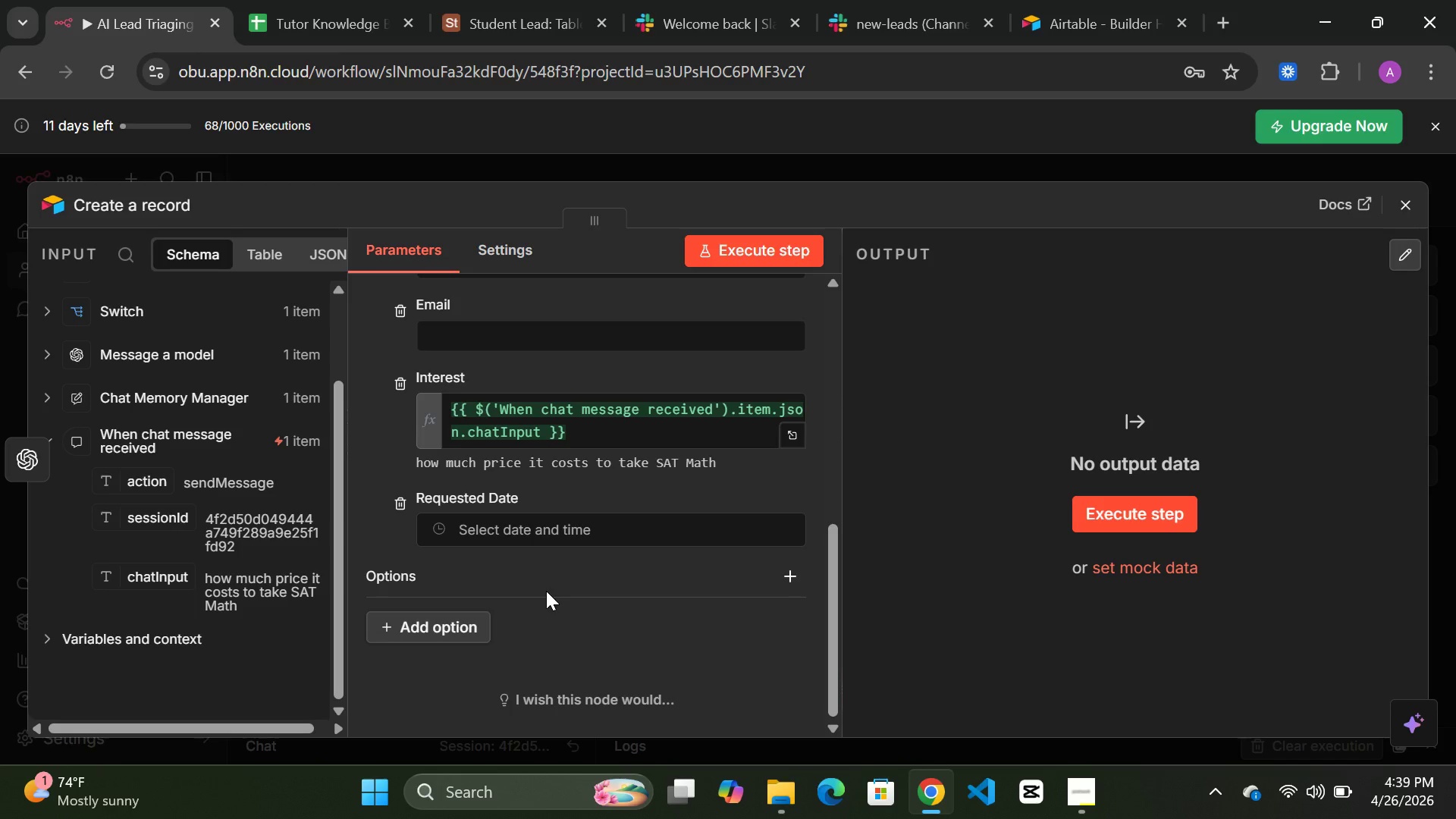 
wait(10.19)
 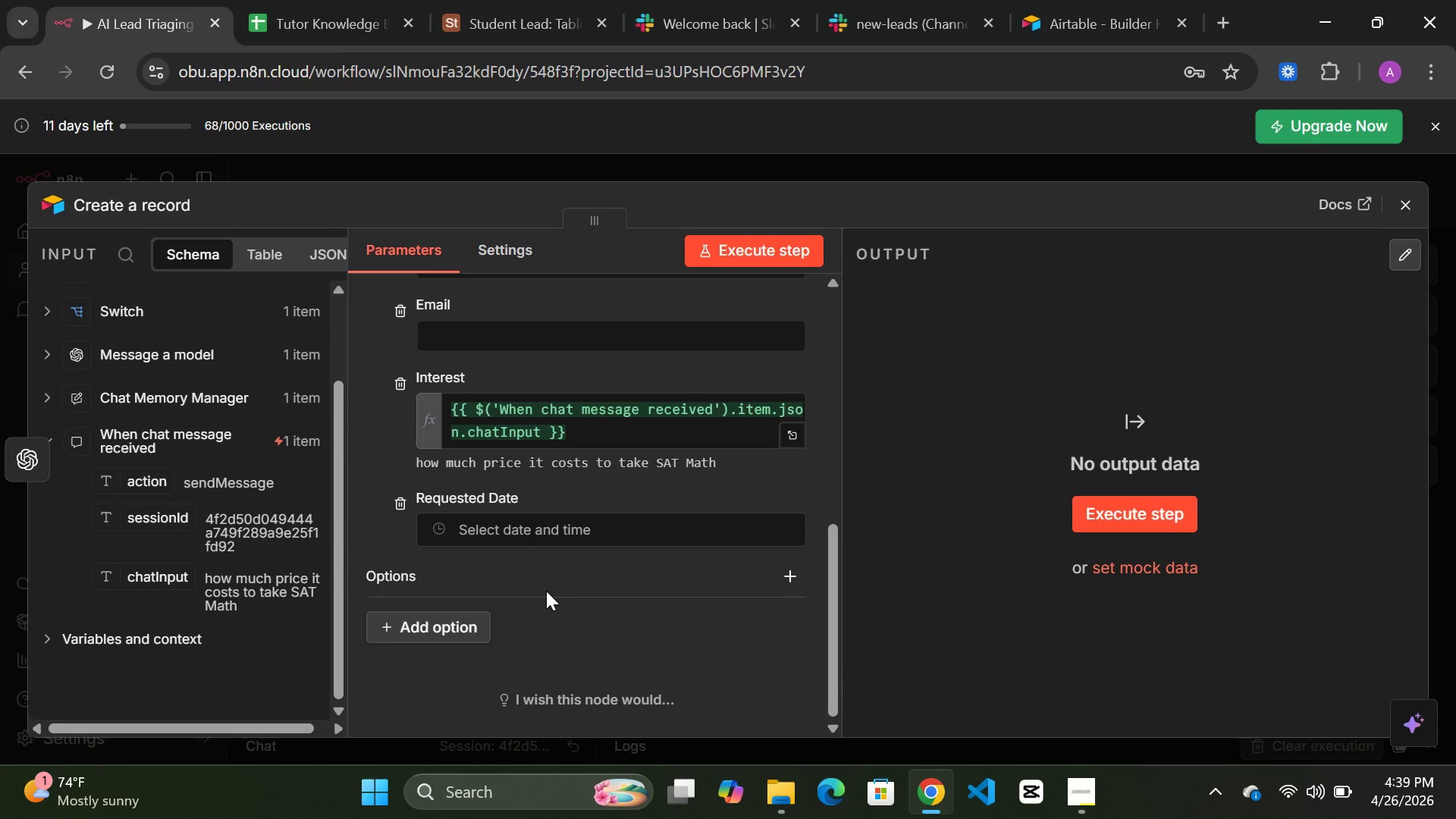 
scroll: coordinate [540, 488], scroll_direction: up, amount: 4.0
 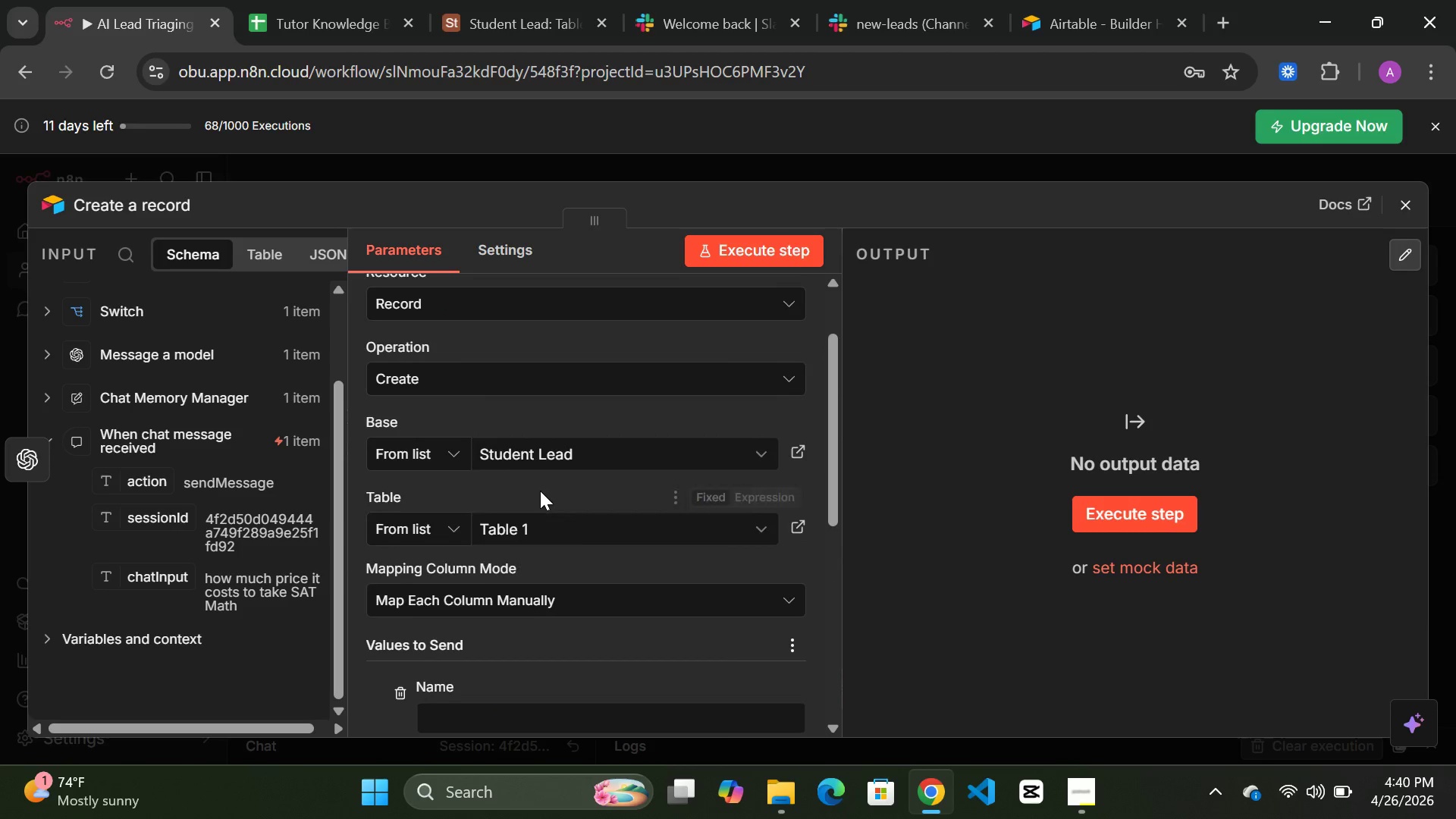 
scroll: coordinate [532, 548], scroll_direction: down, amount: 2.0
 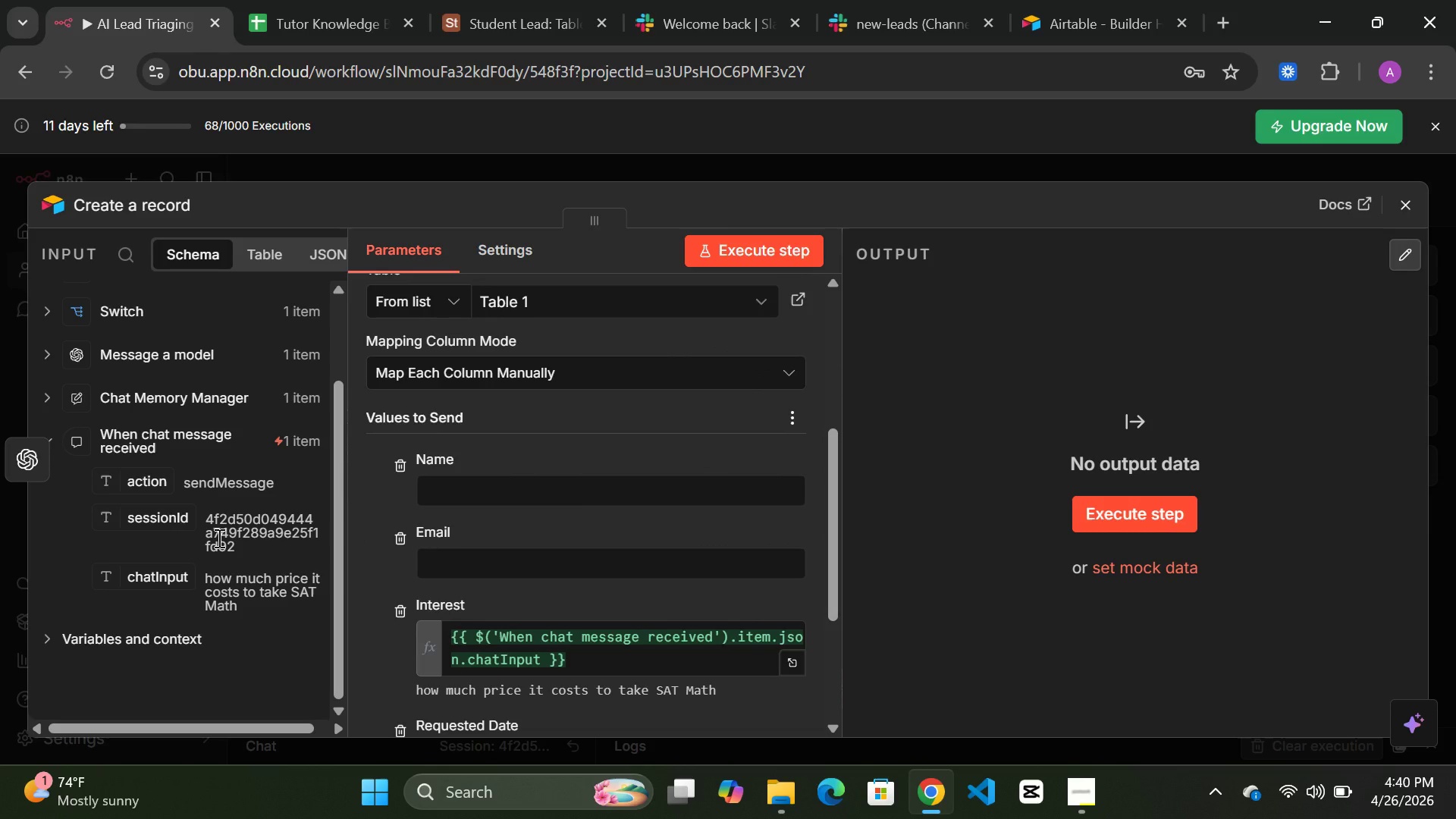 
scroll: coordinate [218, 538], scroll_direction: up, amount: 1.0
 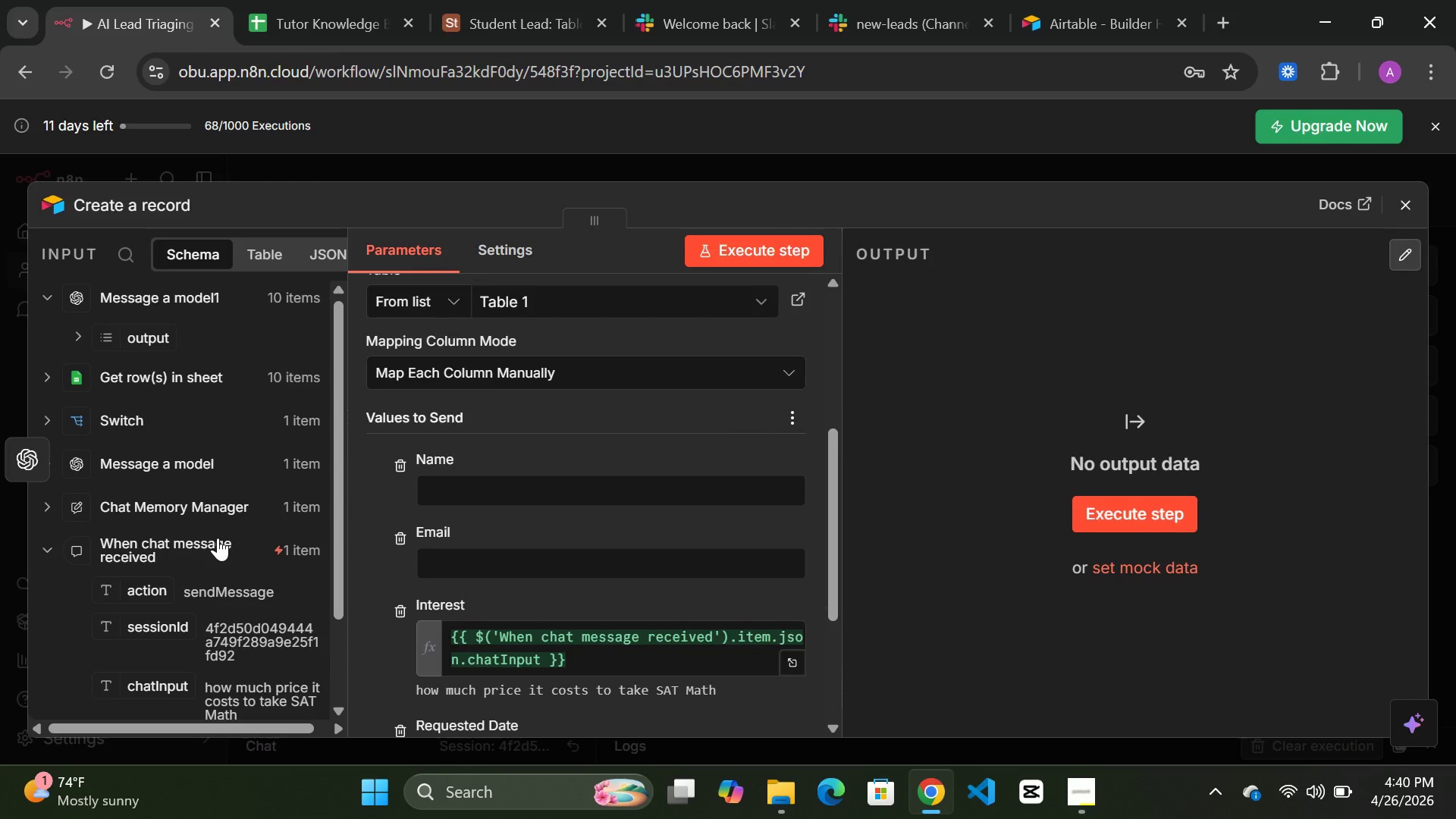 
wait(15.24)
 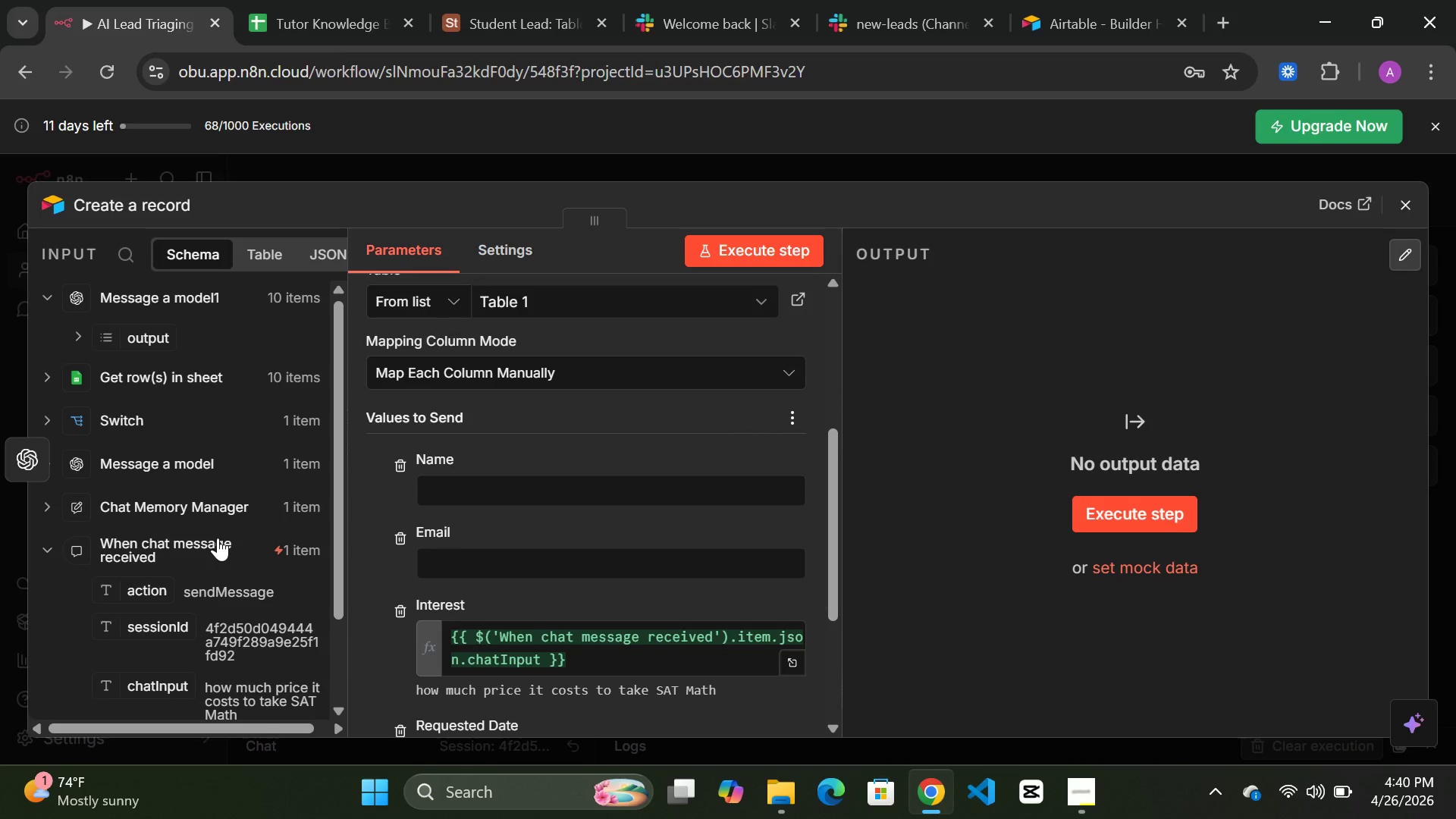 
left_click([475, 486])
 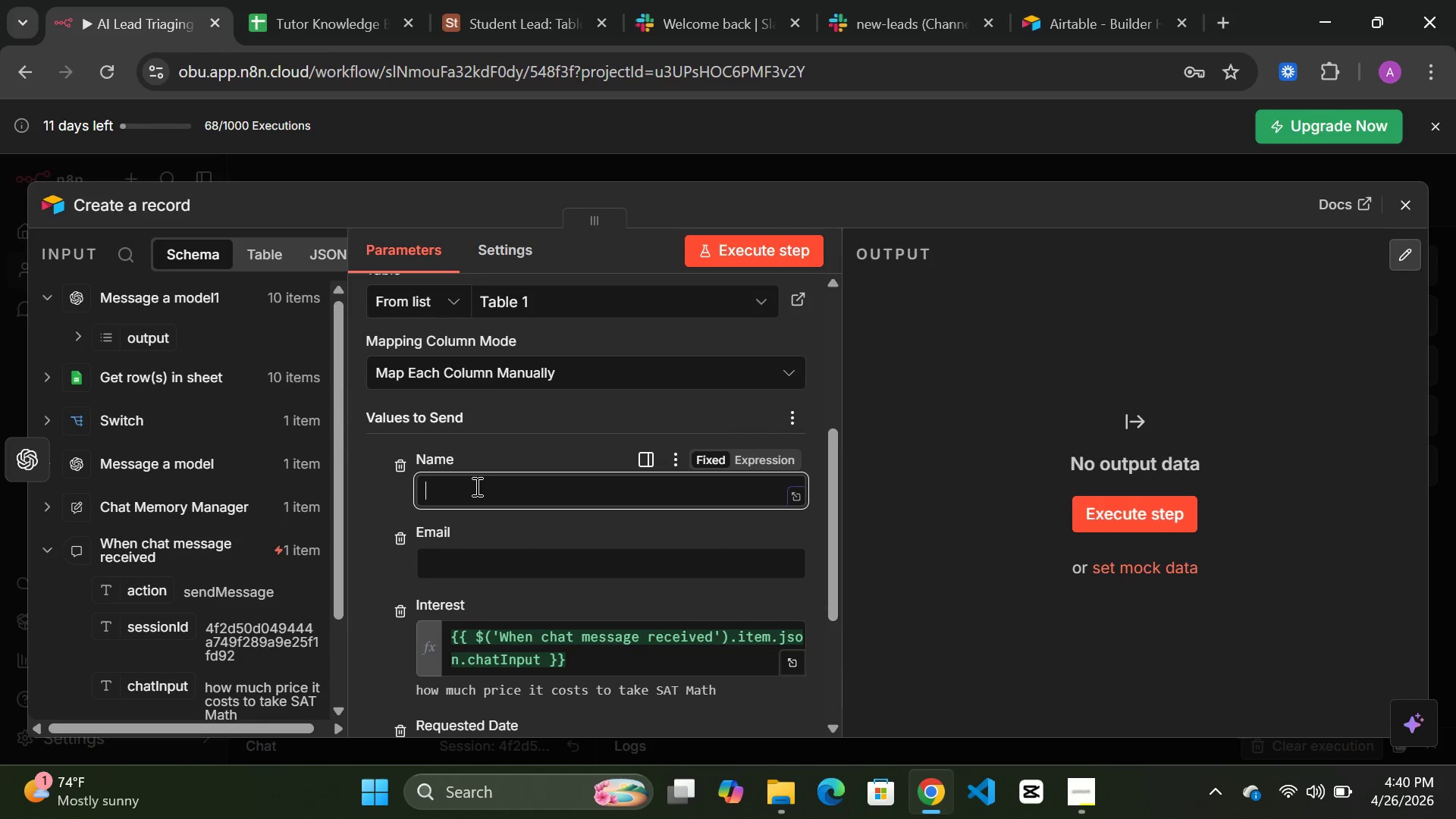 
wait(6.11)
 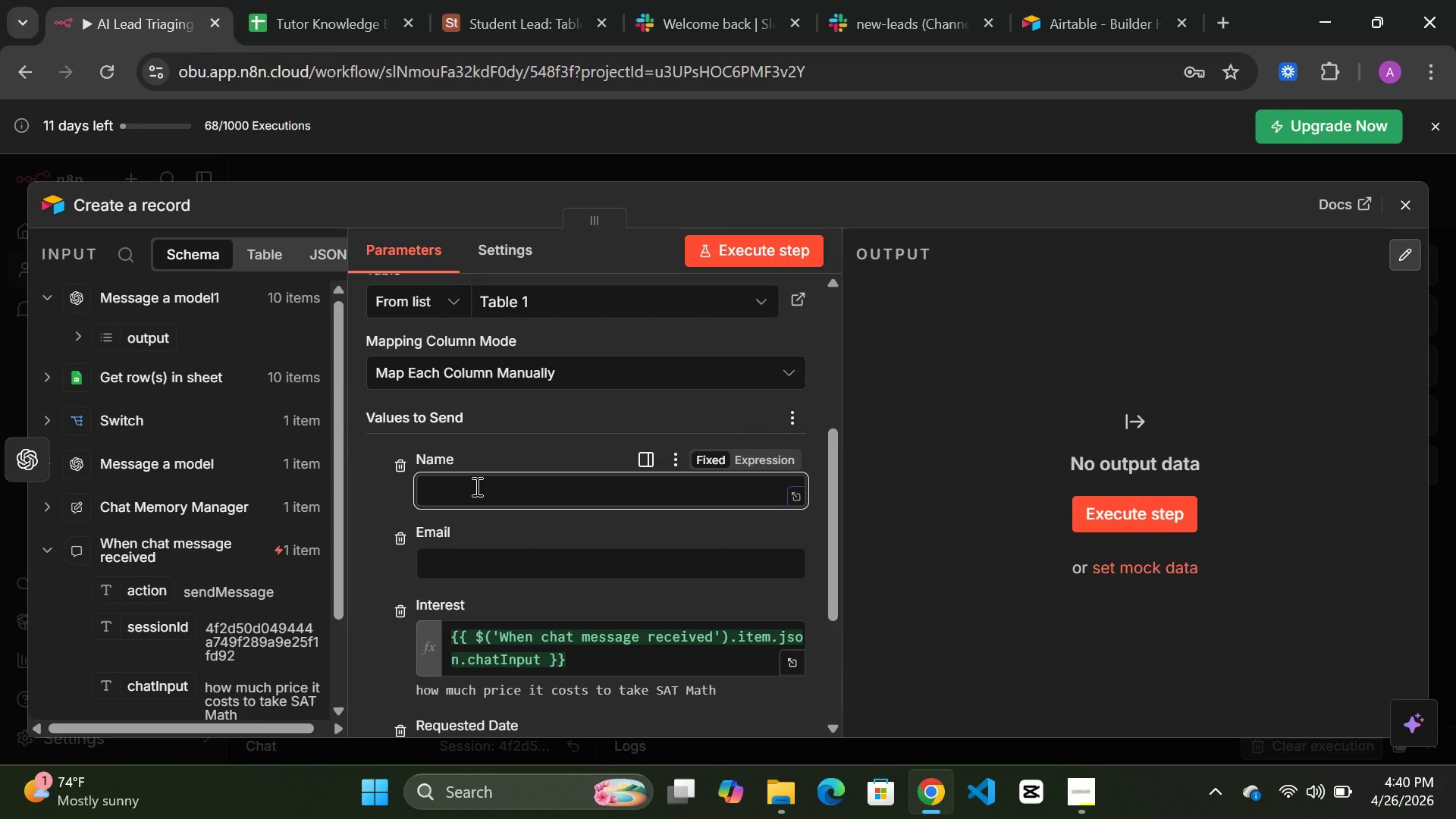 
key(Shift+Quote)
 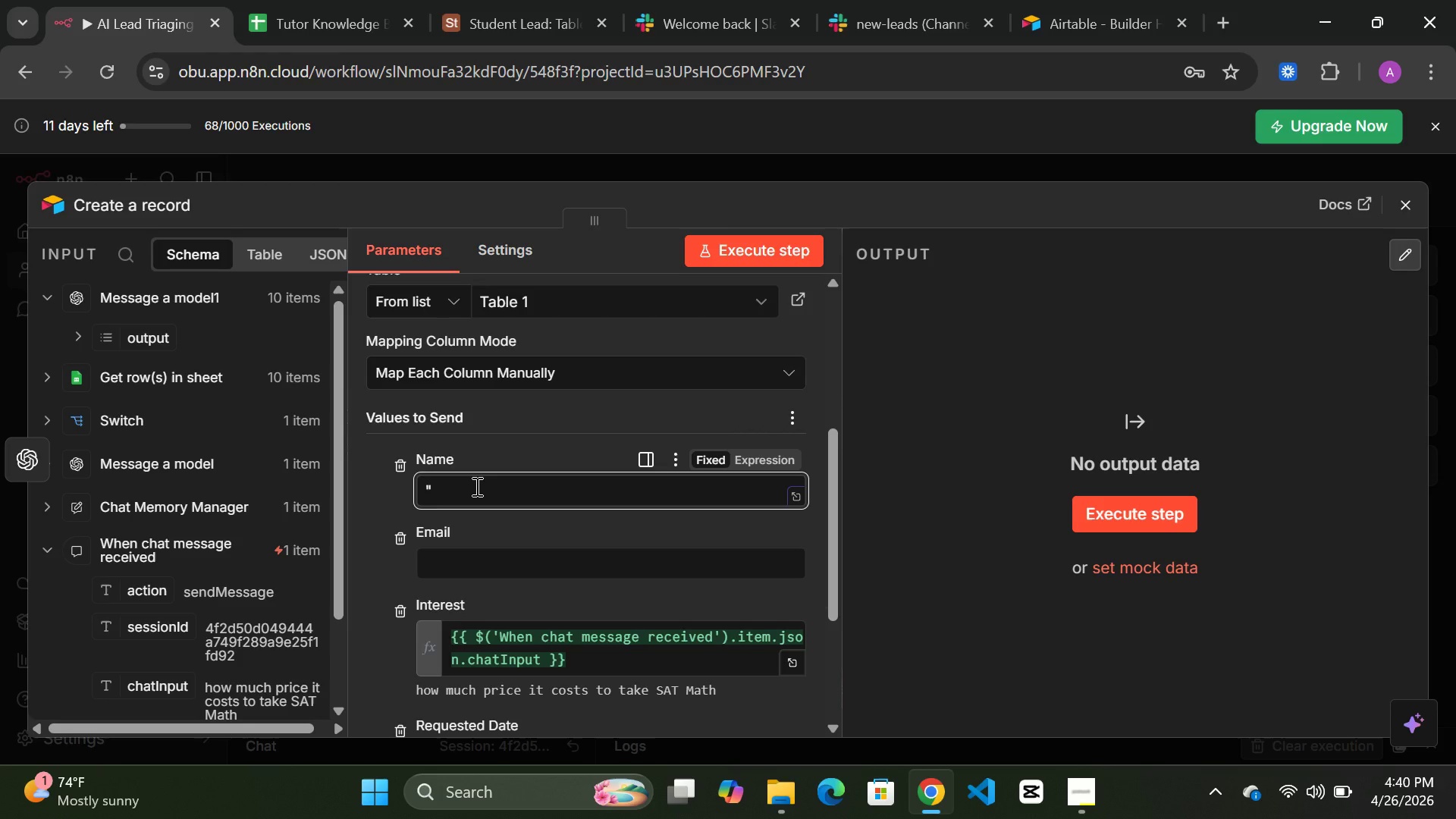 
key(Shift+Quote)
 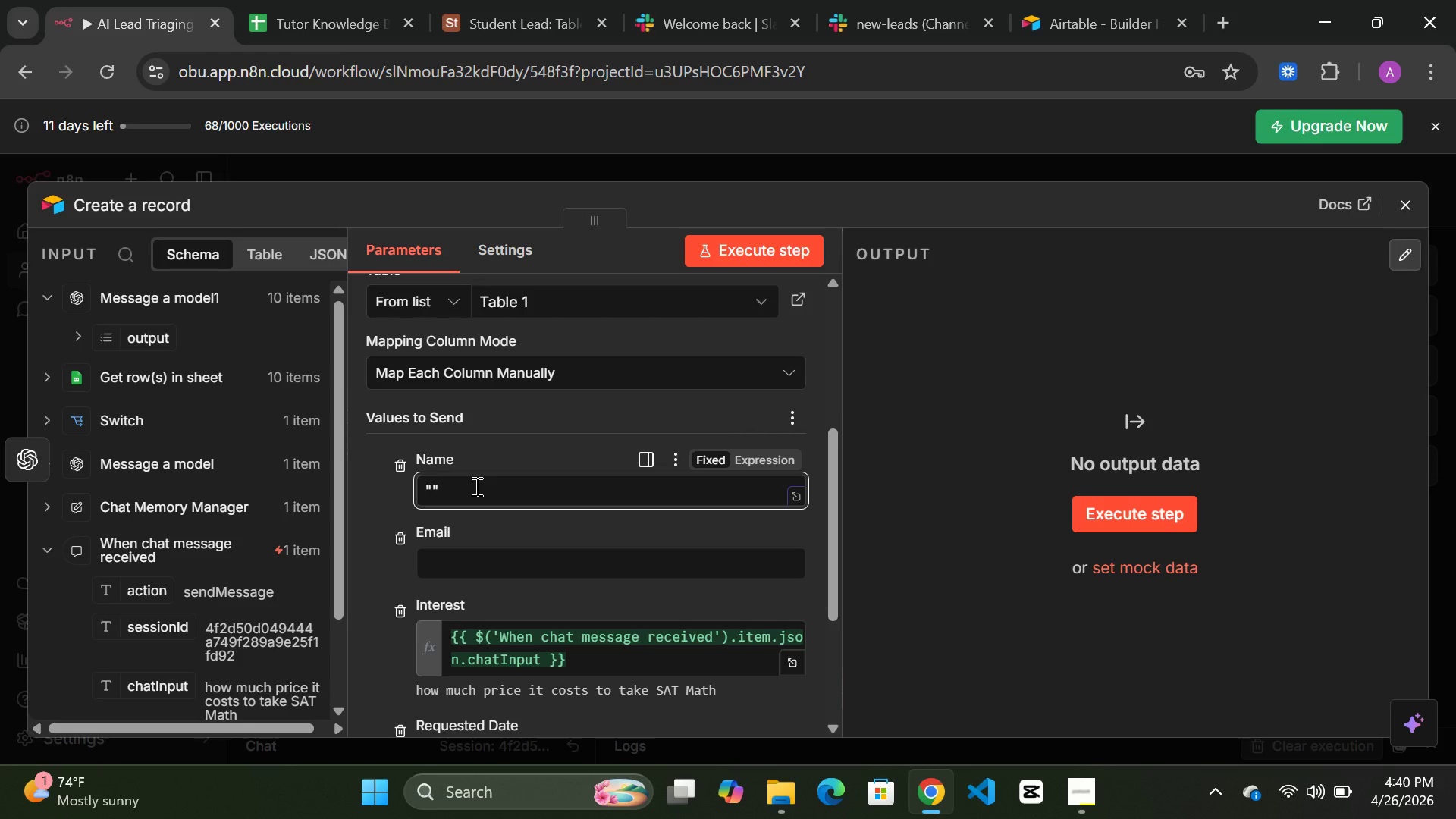 
key(ArrowLeft)
 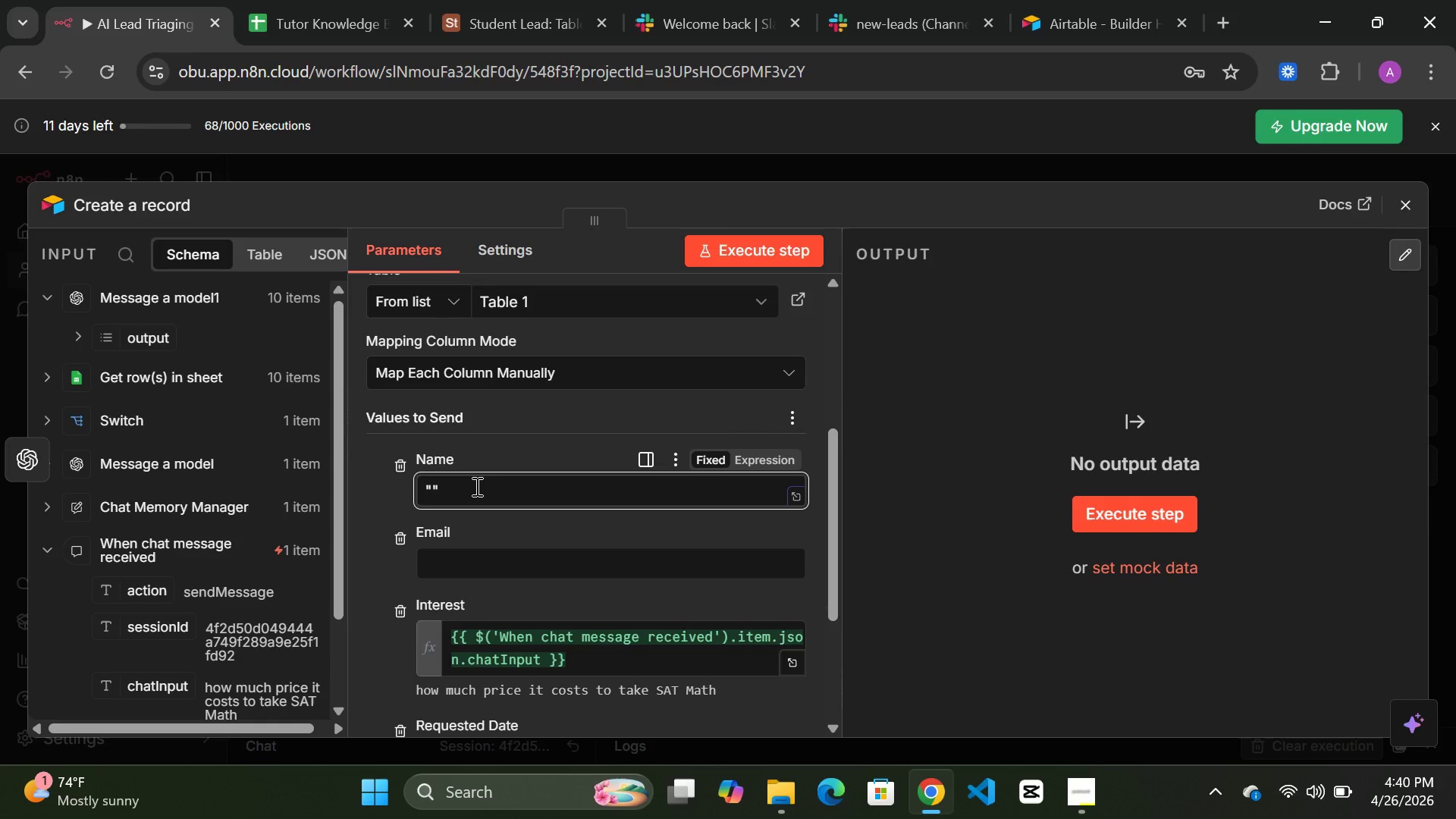 
type(Anonymous)
 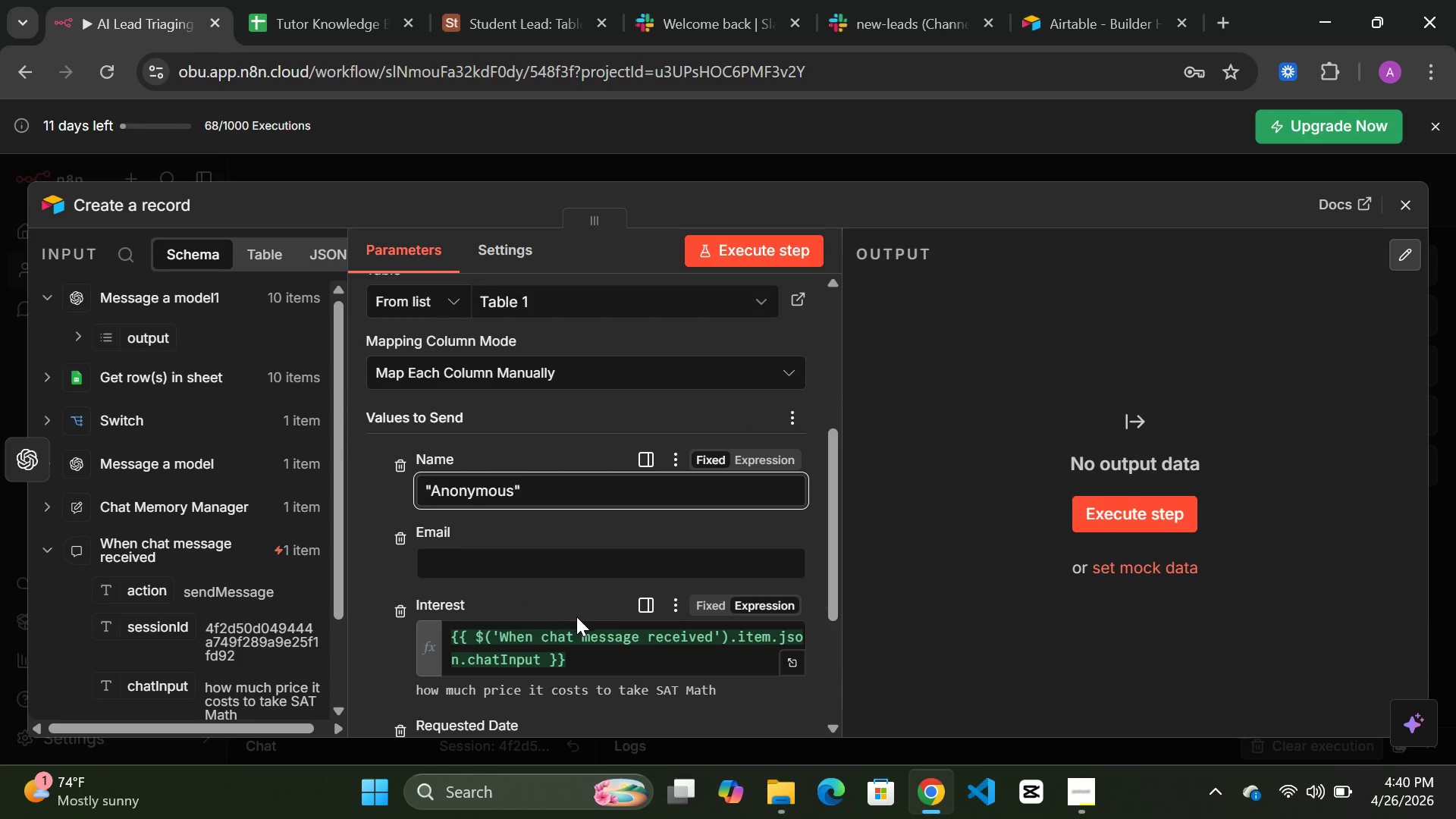 
left_click([483, 564])
 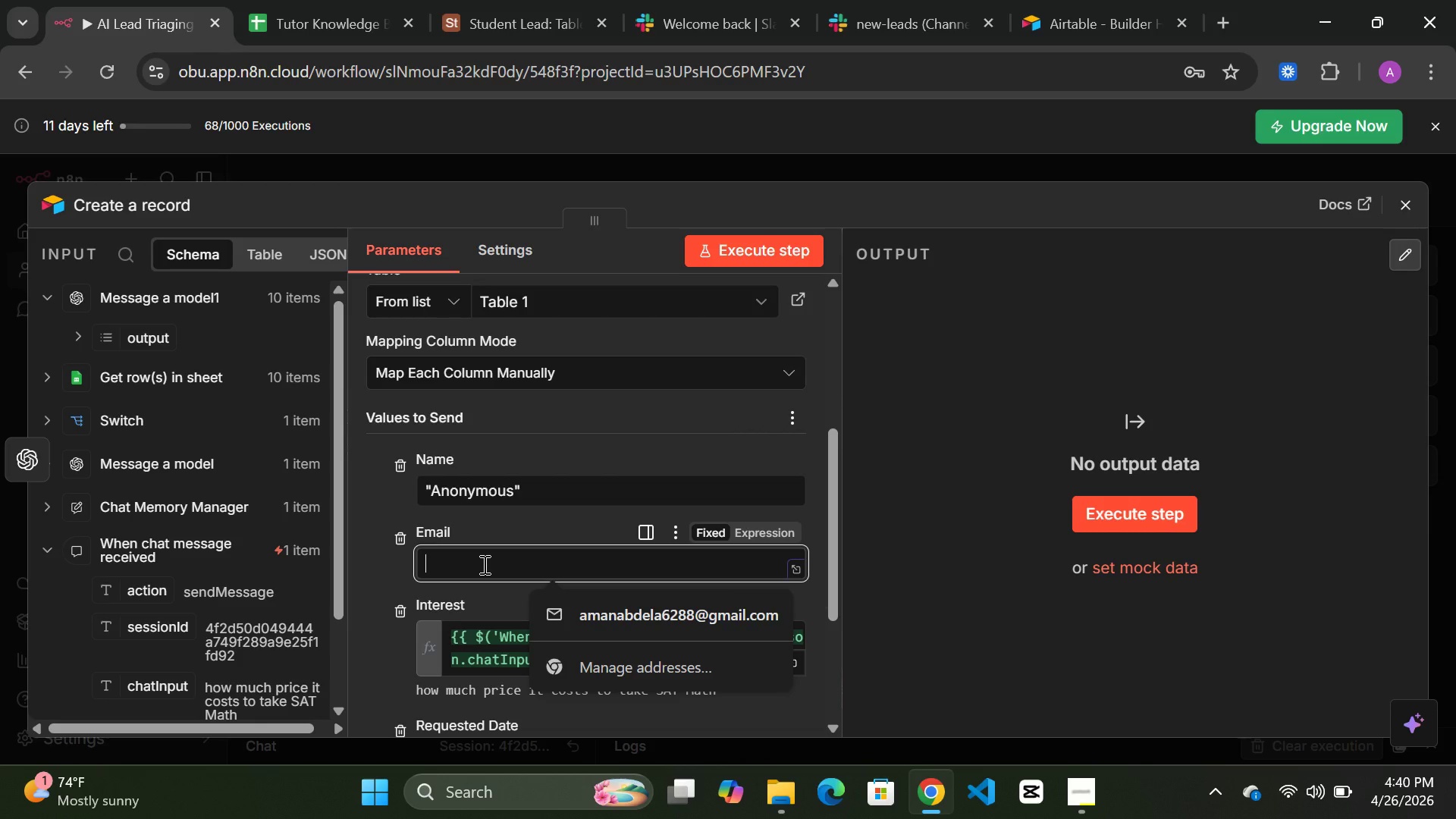 
key(Shift+Quote)
 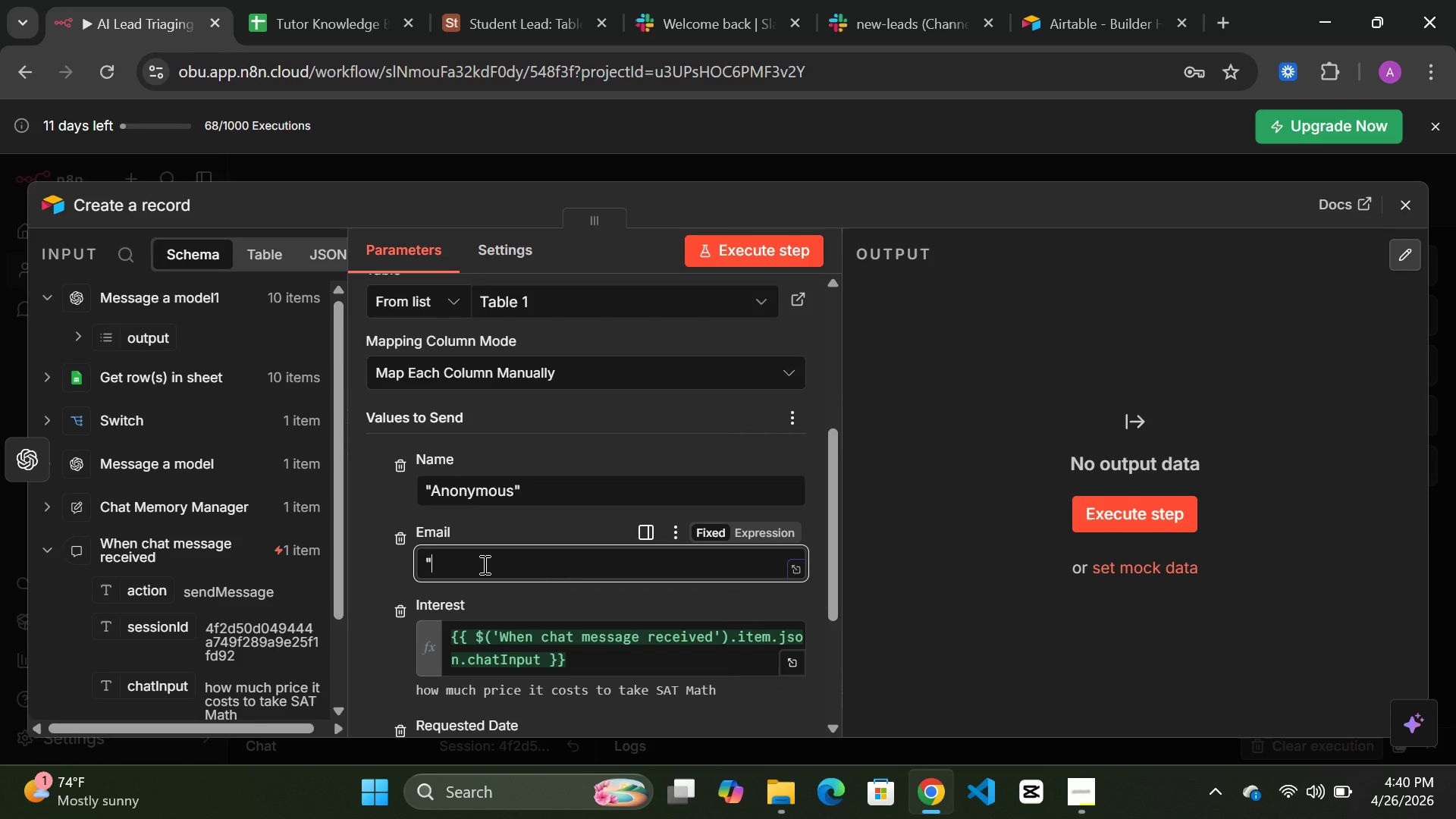 
key(Shift+Quote)
 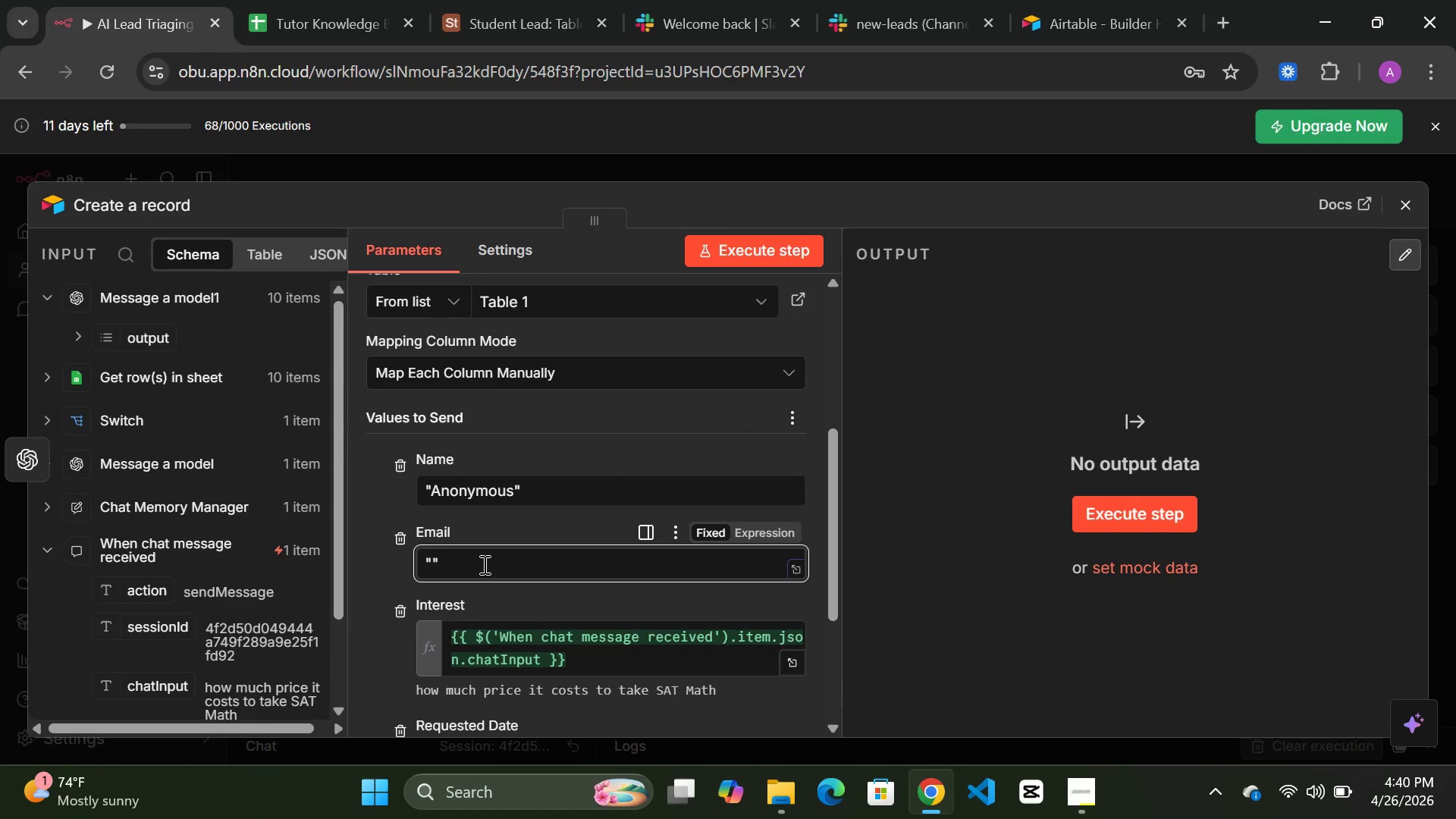 
key(ArrowLeft)
 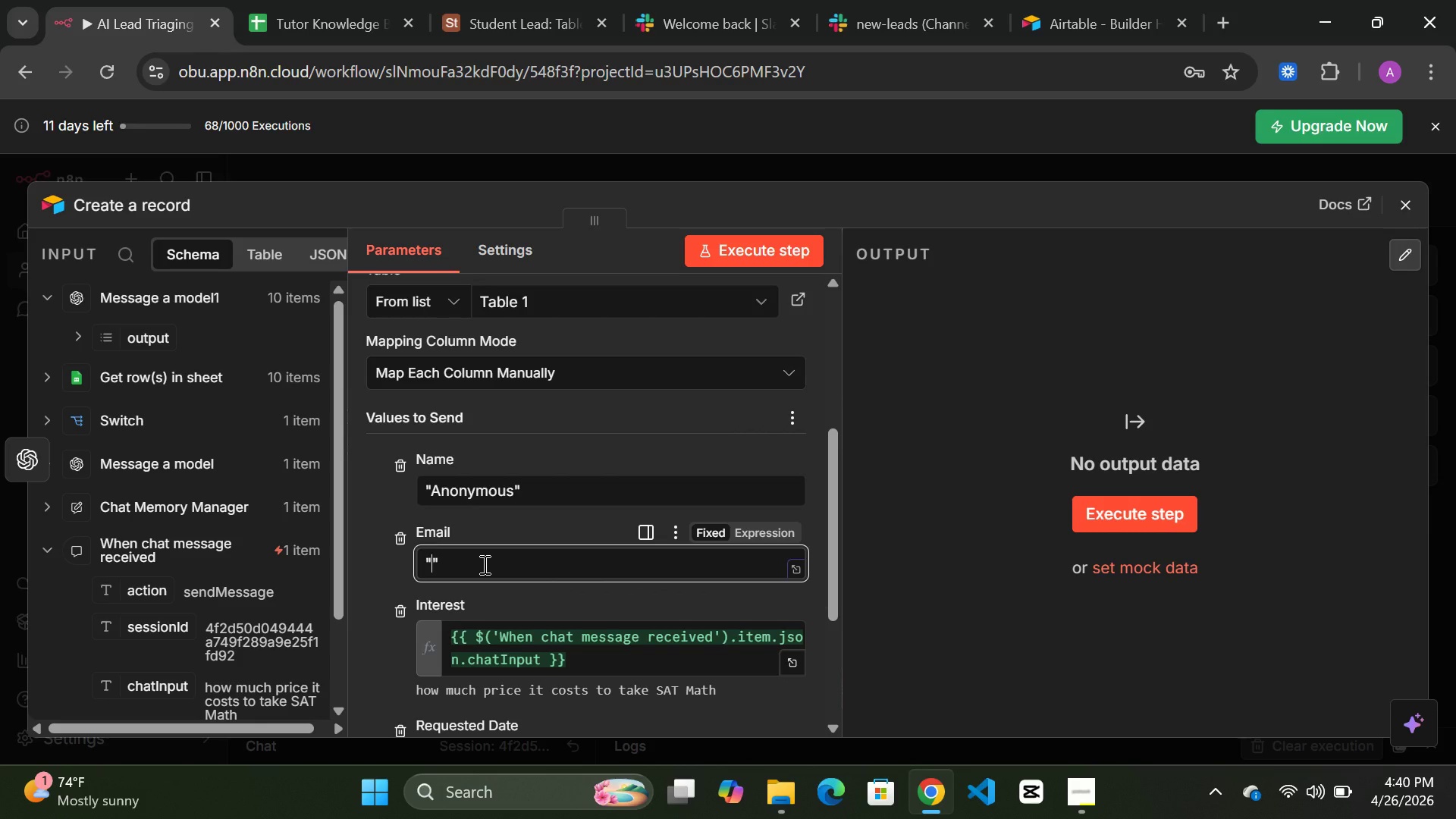 
type(ni)
key(Backspace)
type(ot_provided)
 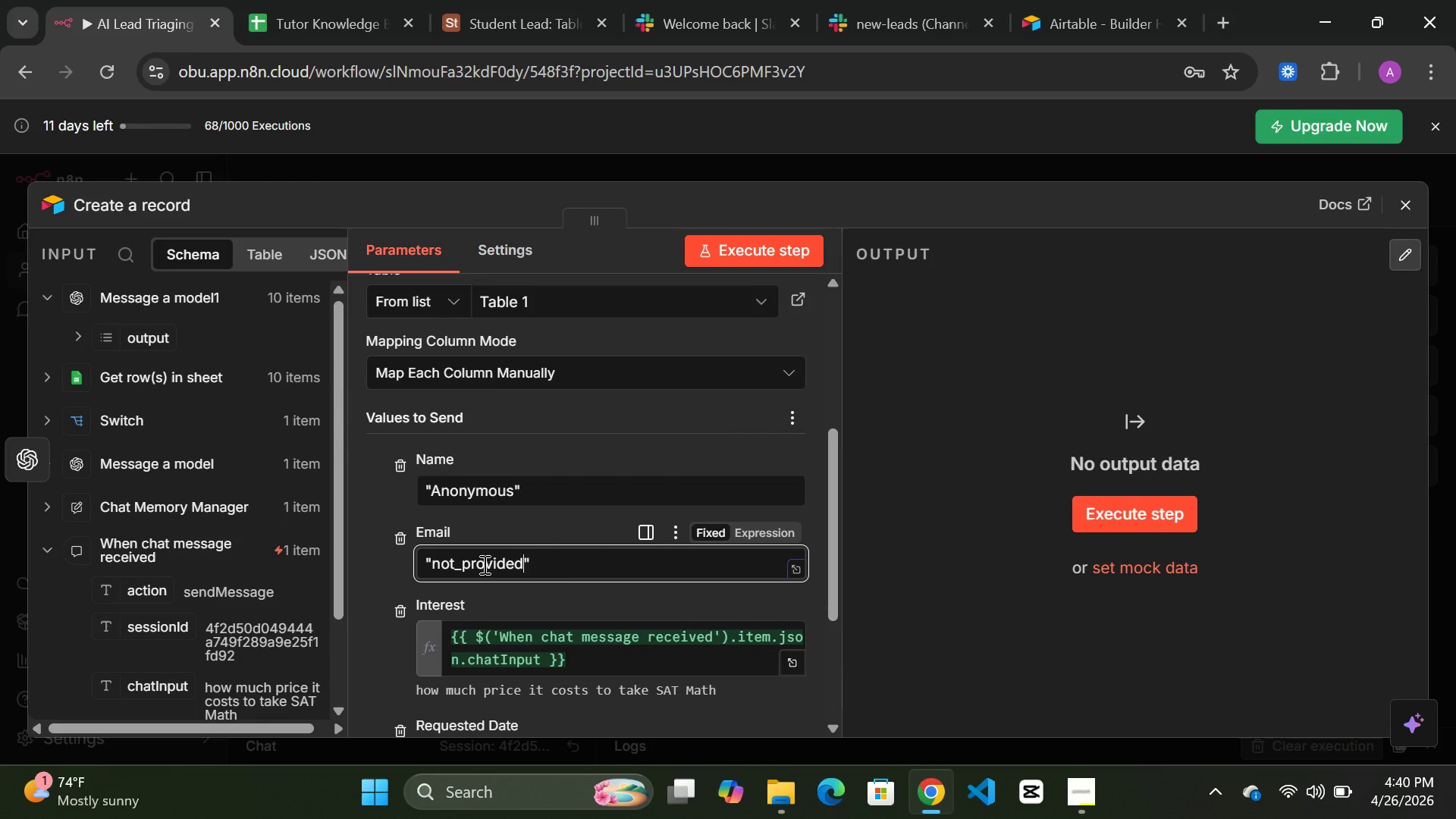 
key(Shift+2)
 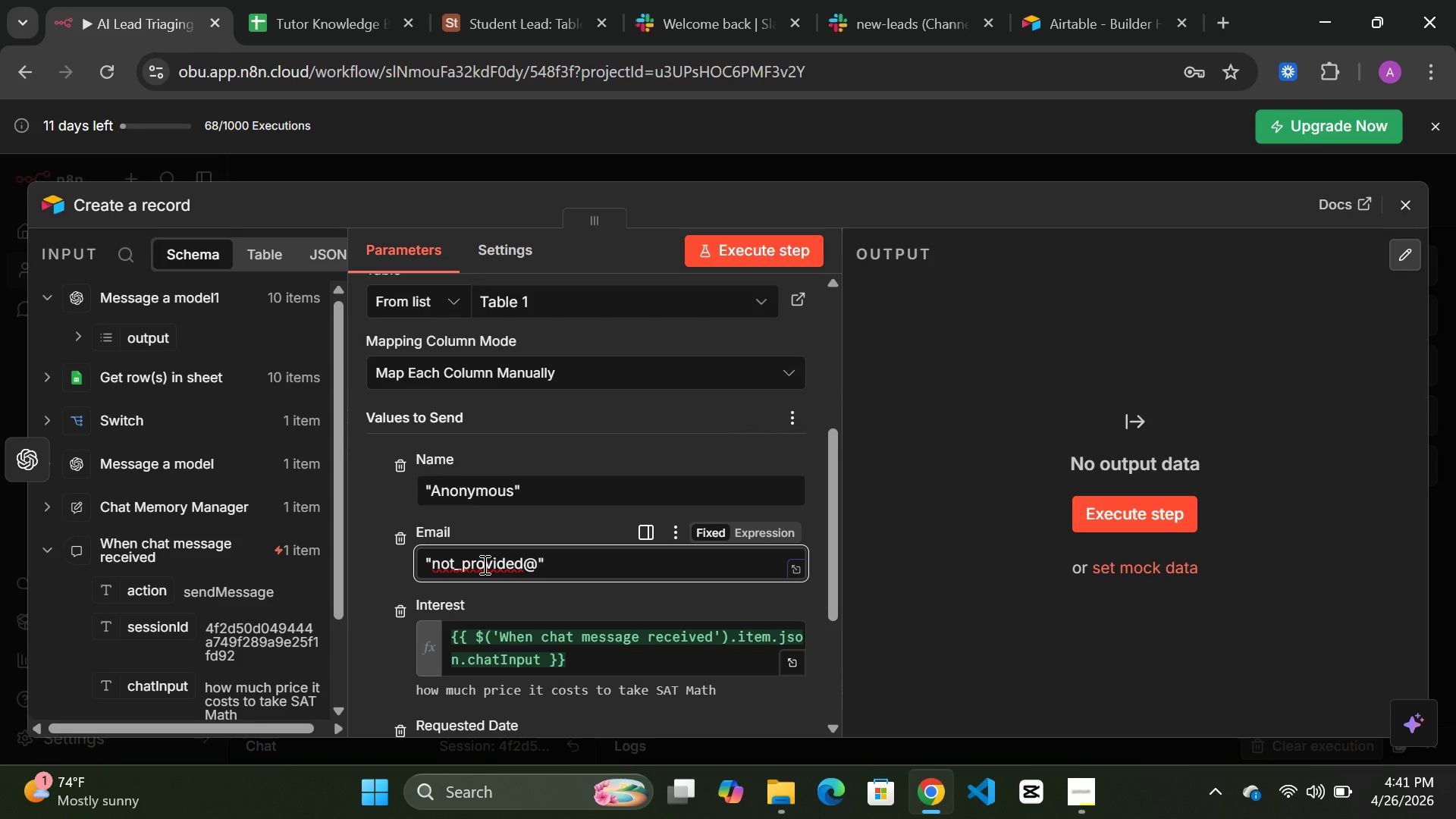 
type(email.com)
 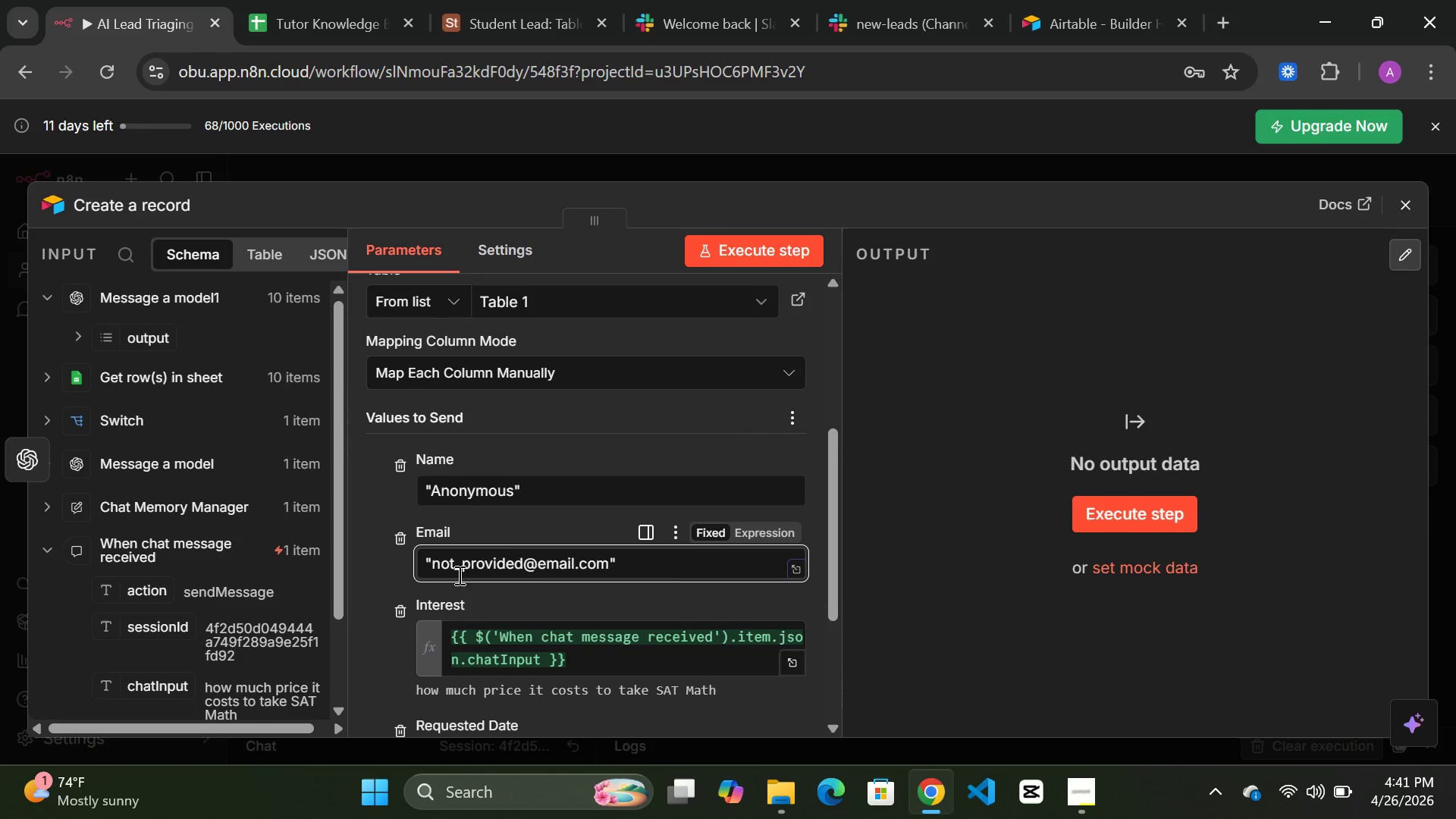 
scroll: coordinate [536, 581], scroll_direction: down, amount: 2.0
 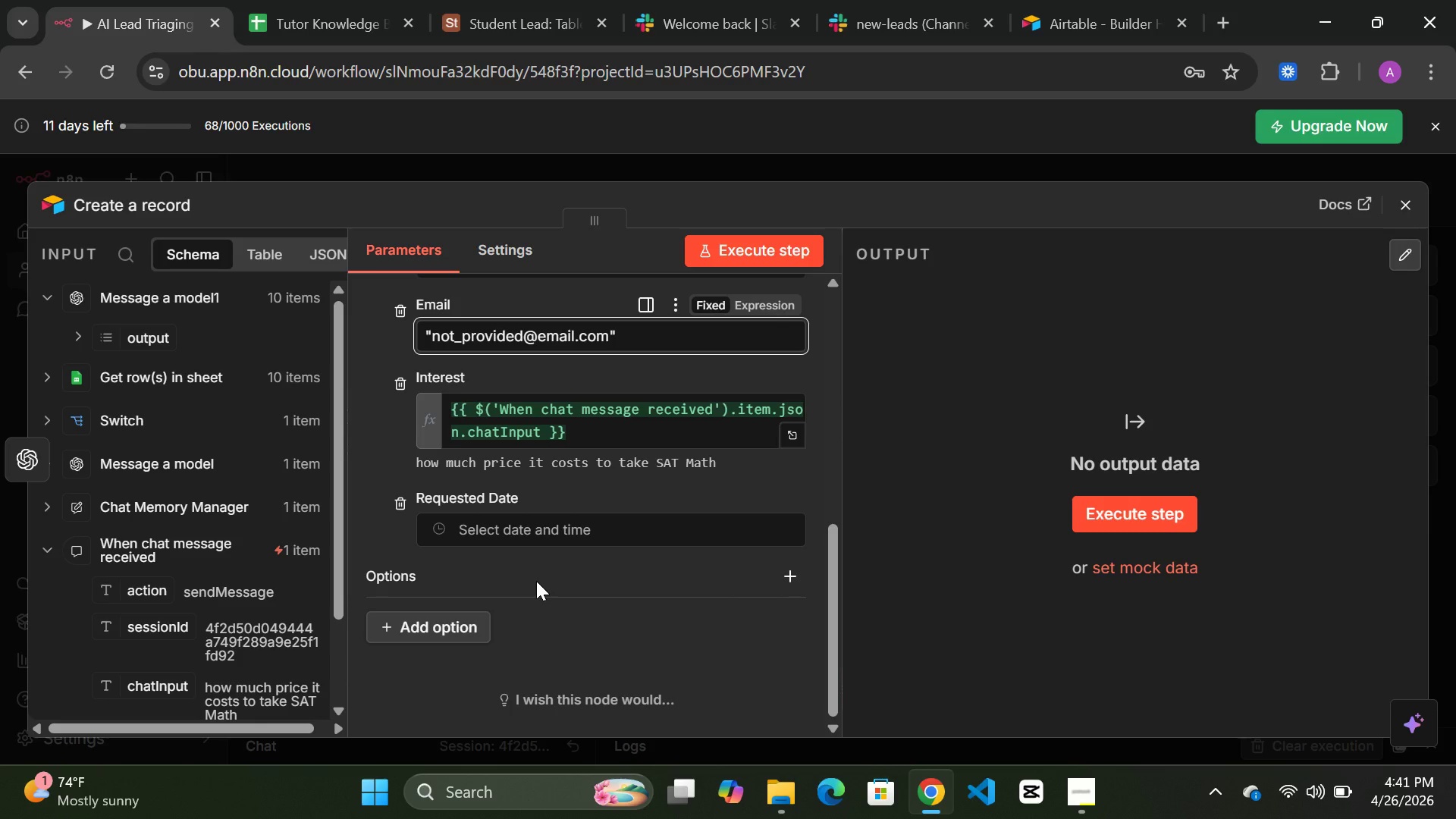 
wait(11.21)
 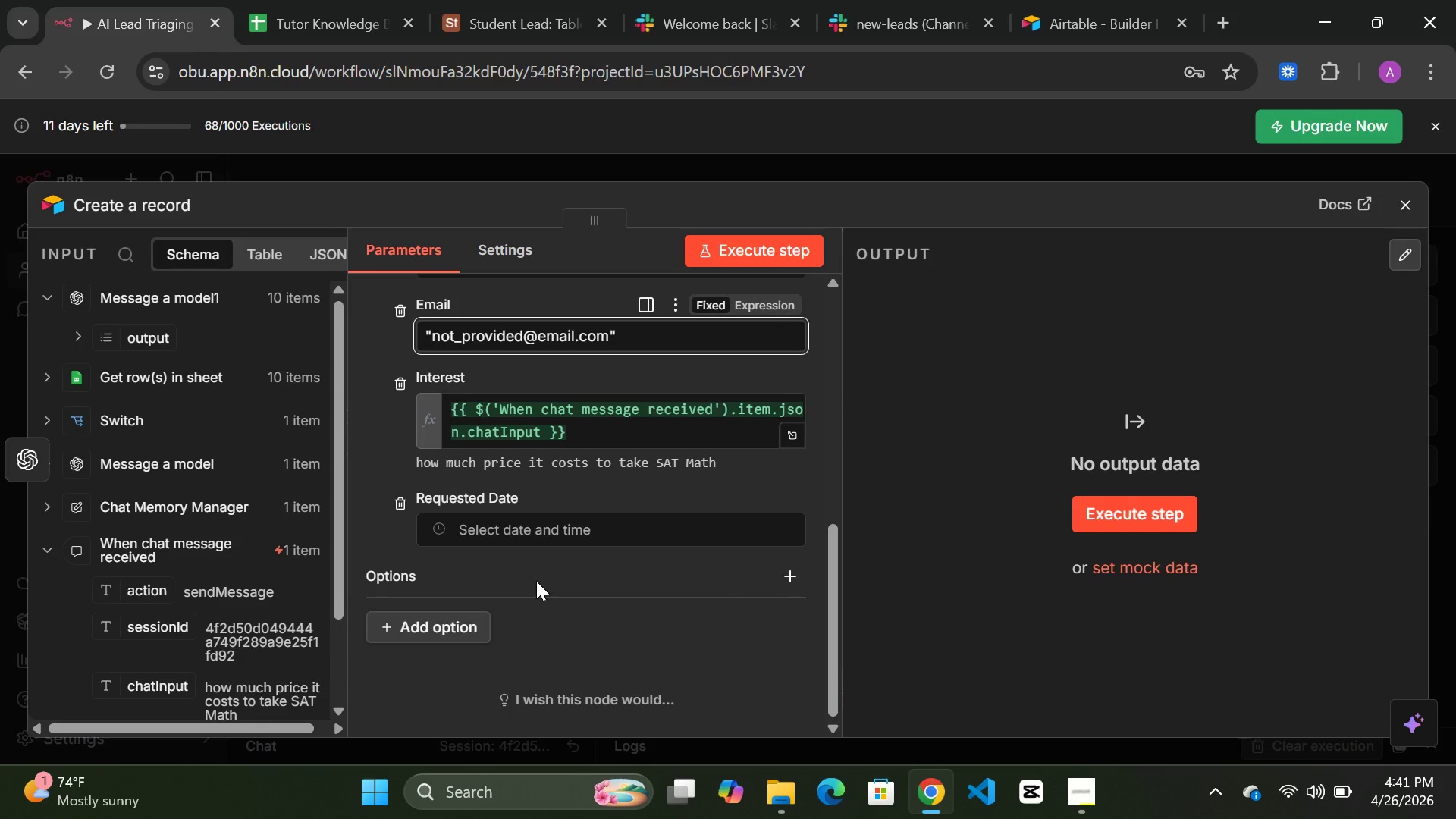 
left_click([516, 531])
 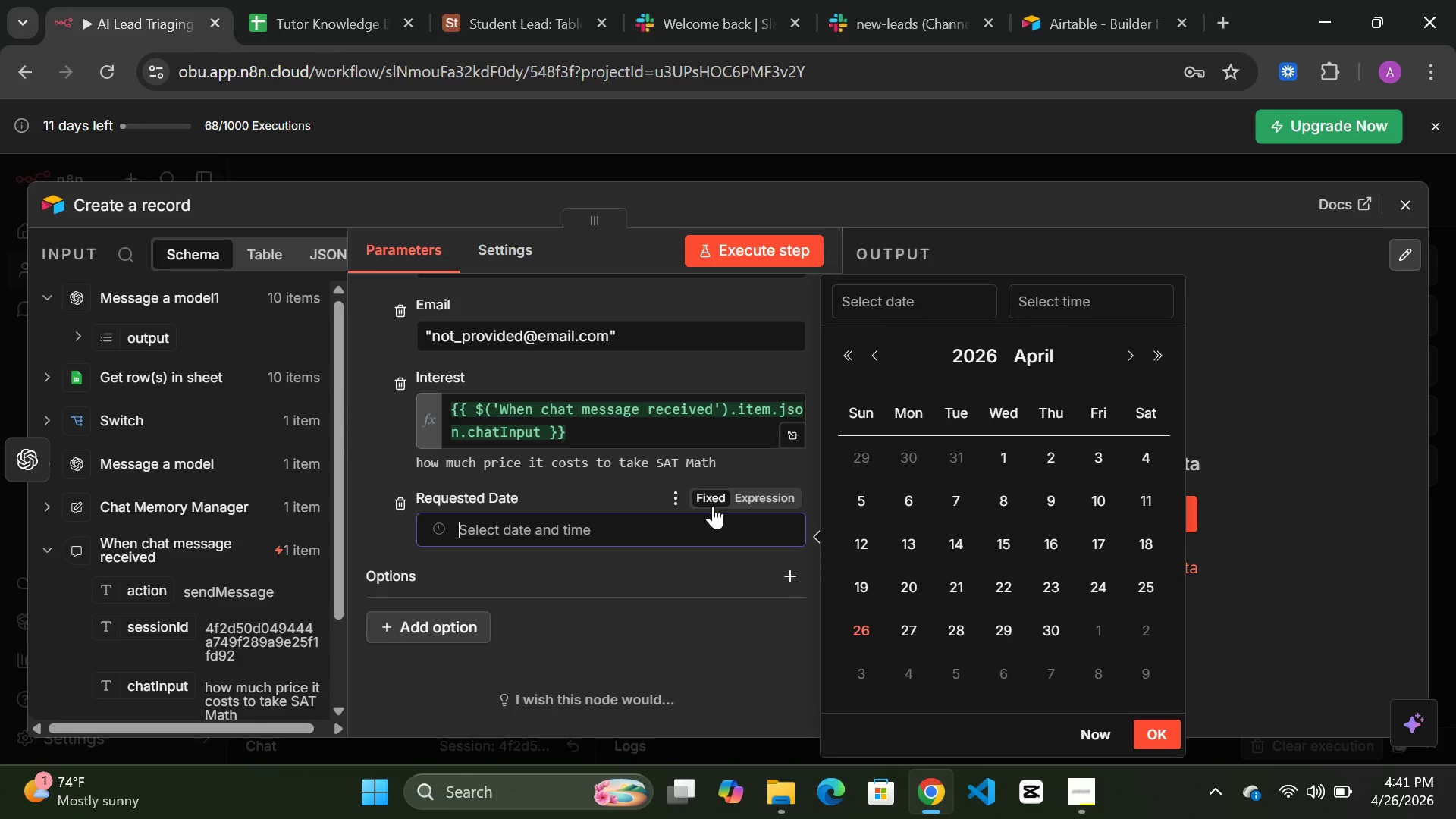 
left_click([750, 494])
 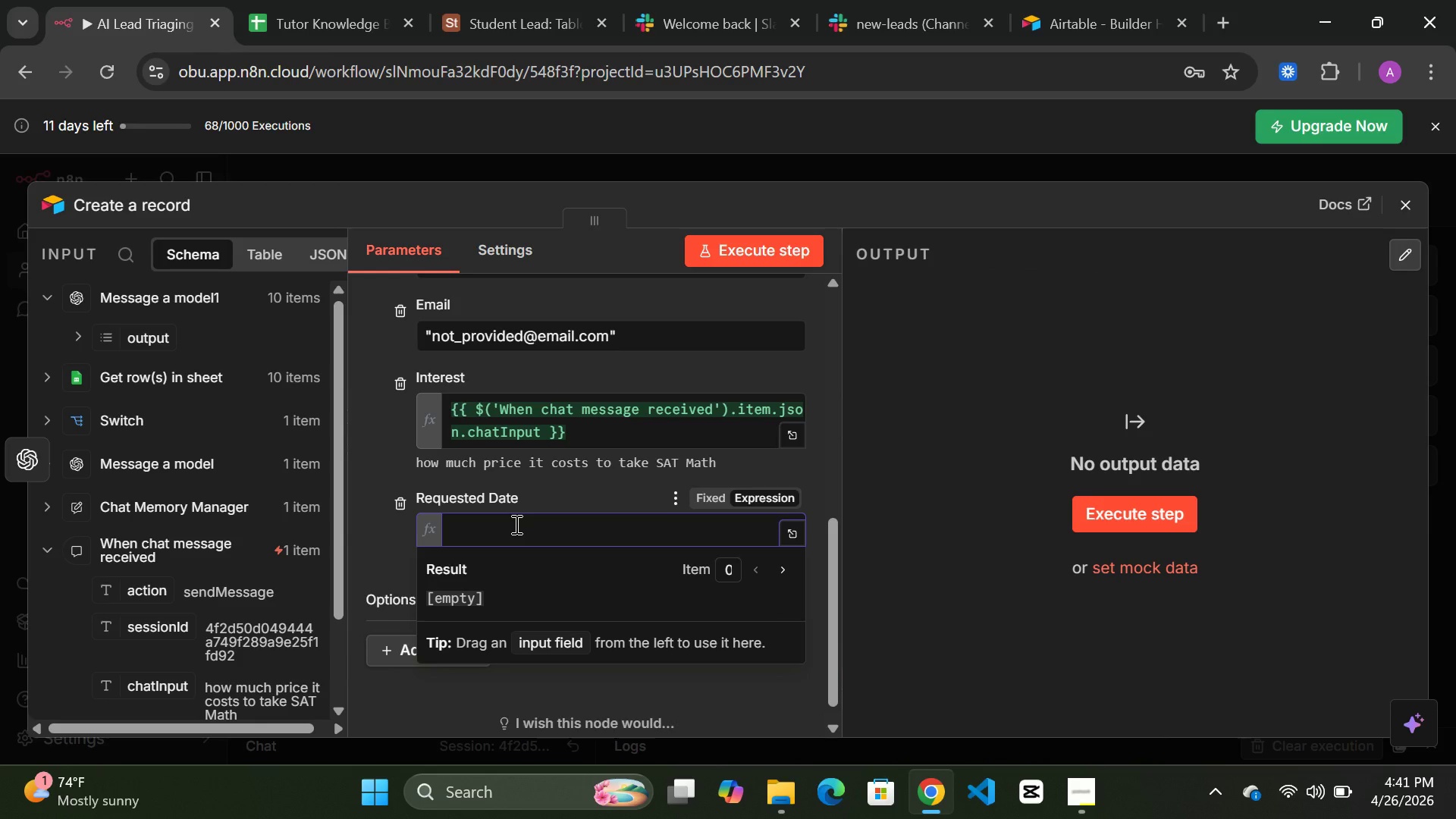 
key(Shift+BracketLeft)
 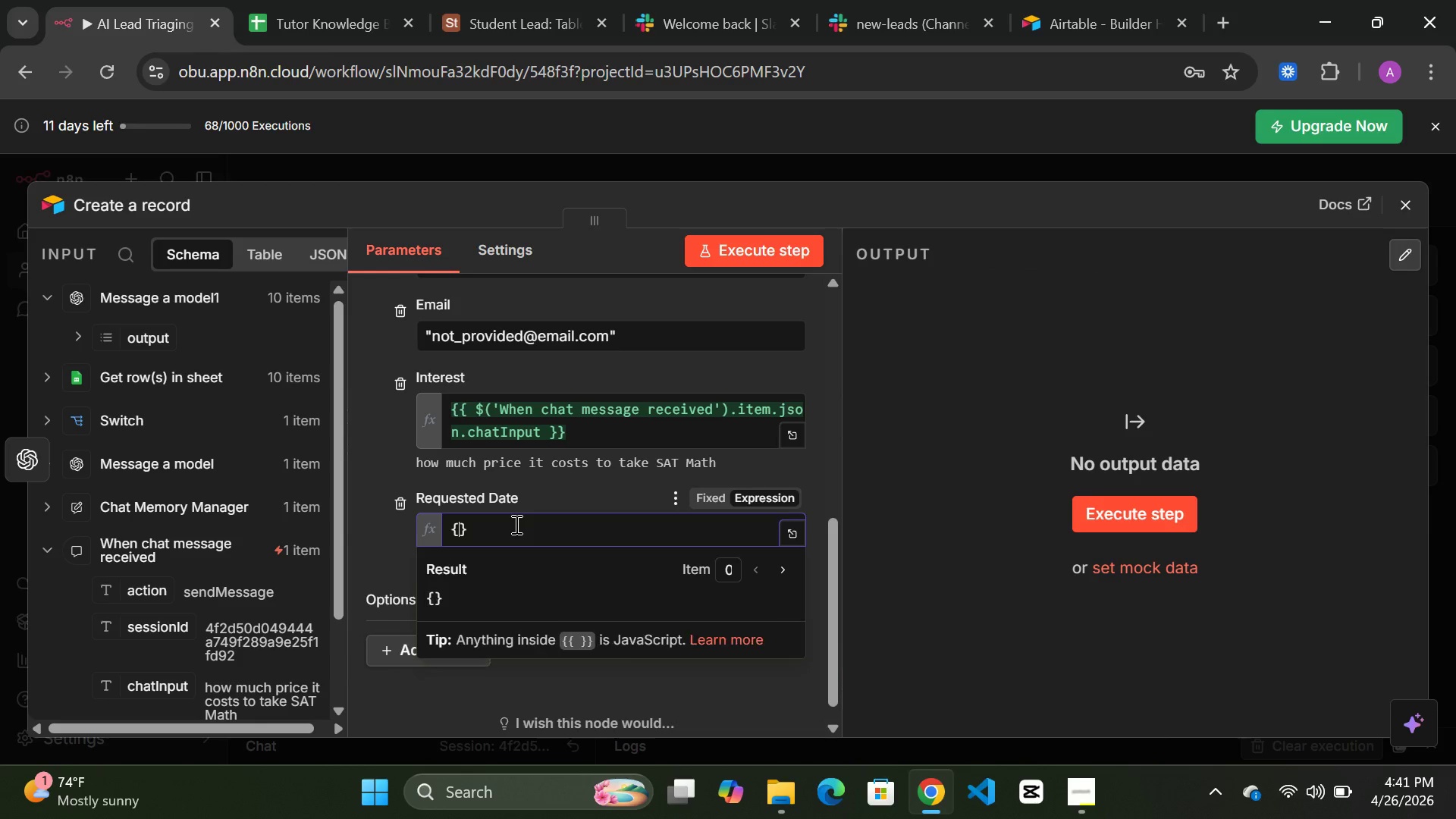 
key(Shift+BracketRight)
 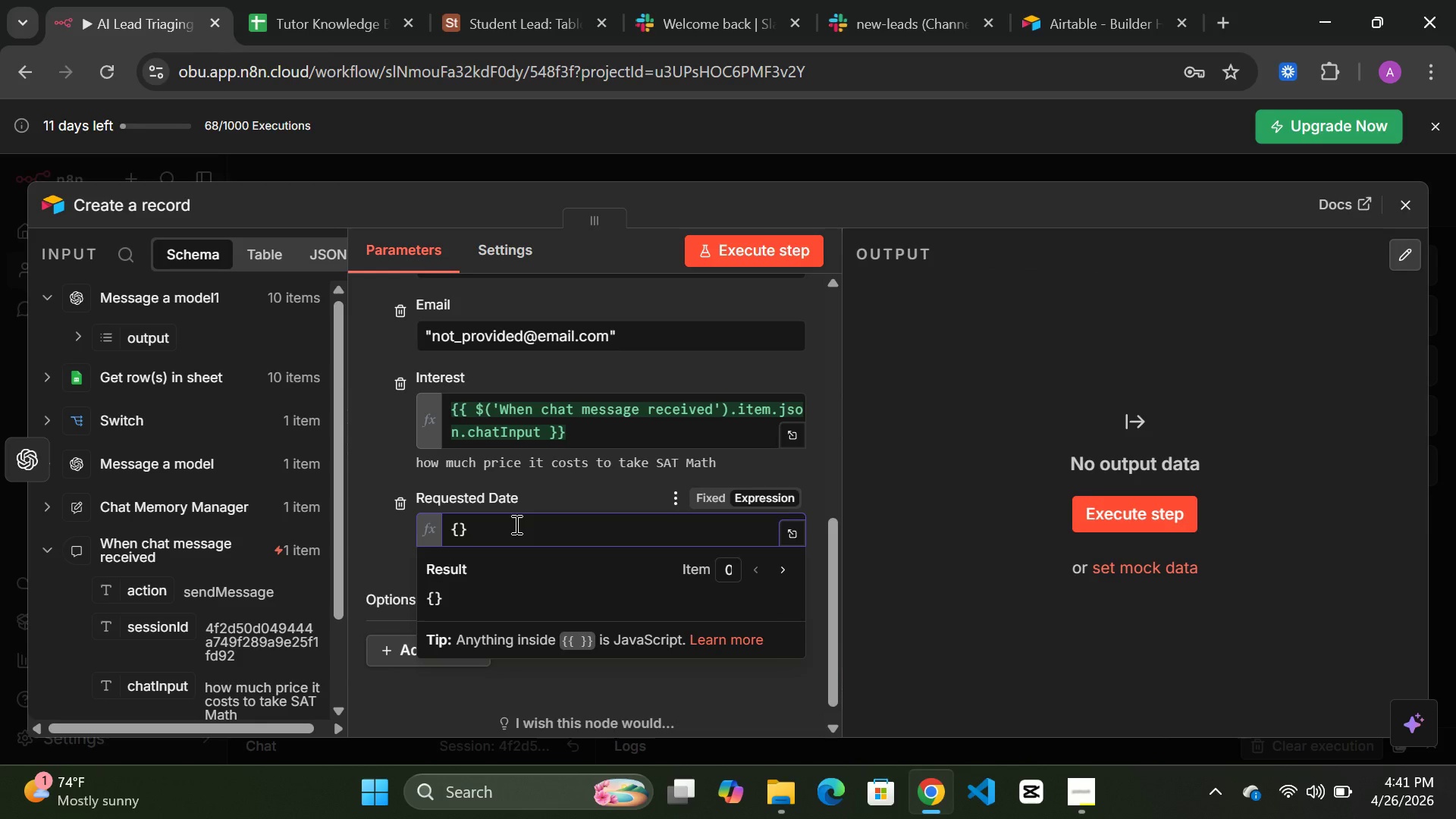 
key(ArrowLeft)
 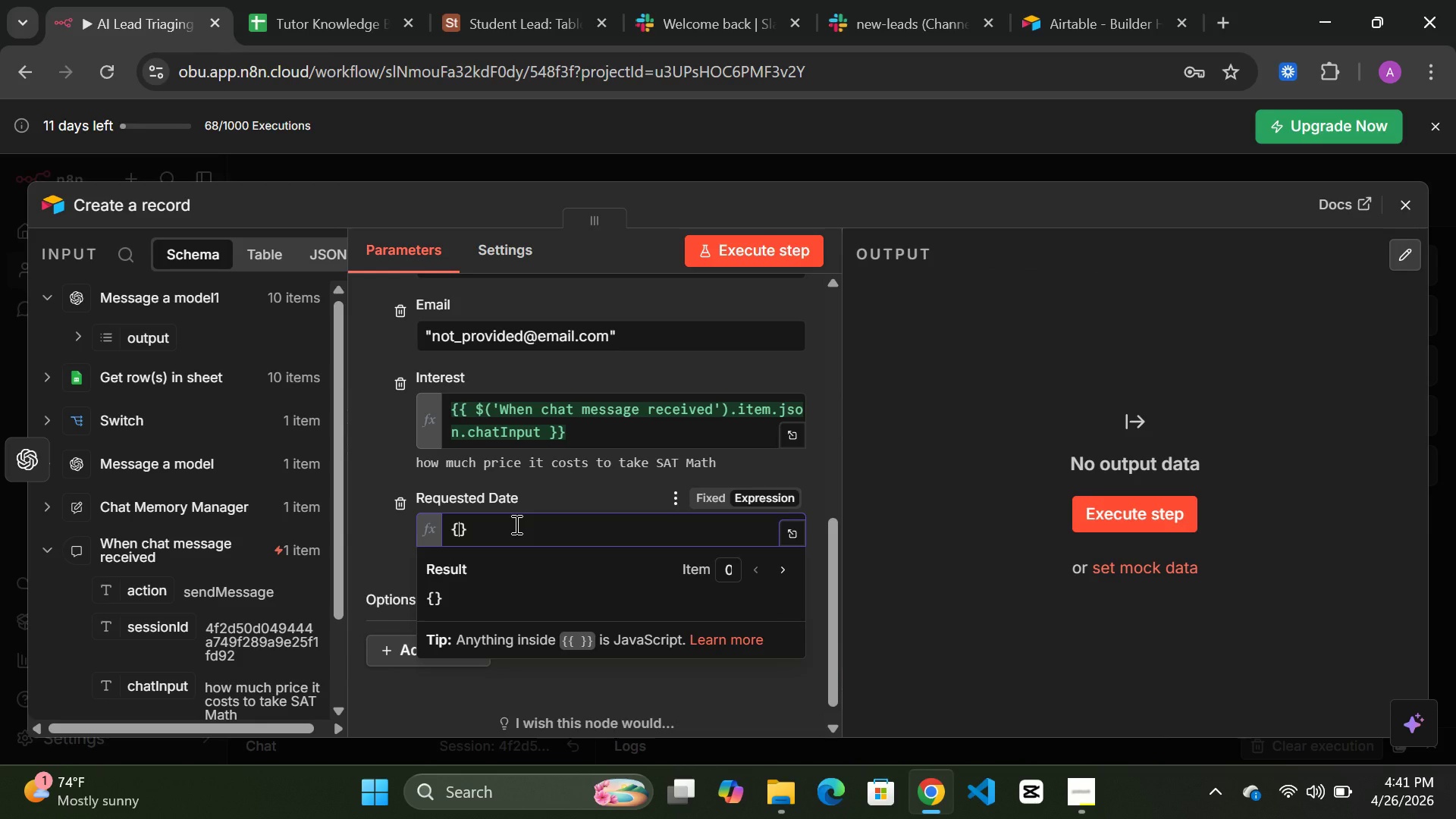 
type({new Date)
 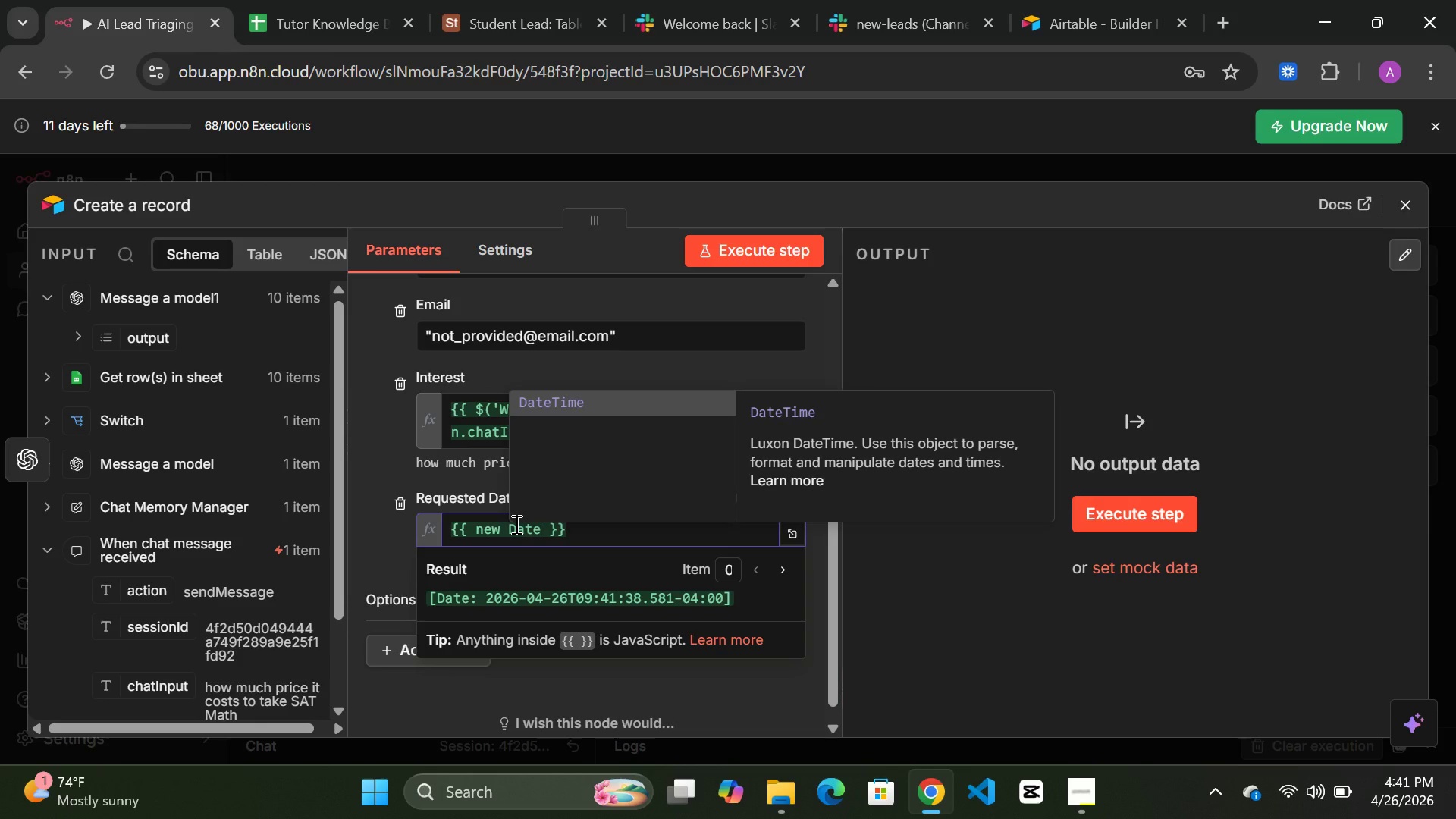 
key(Shift+9)
 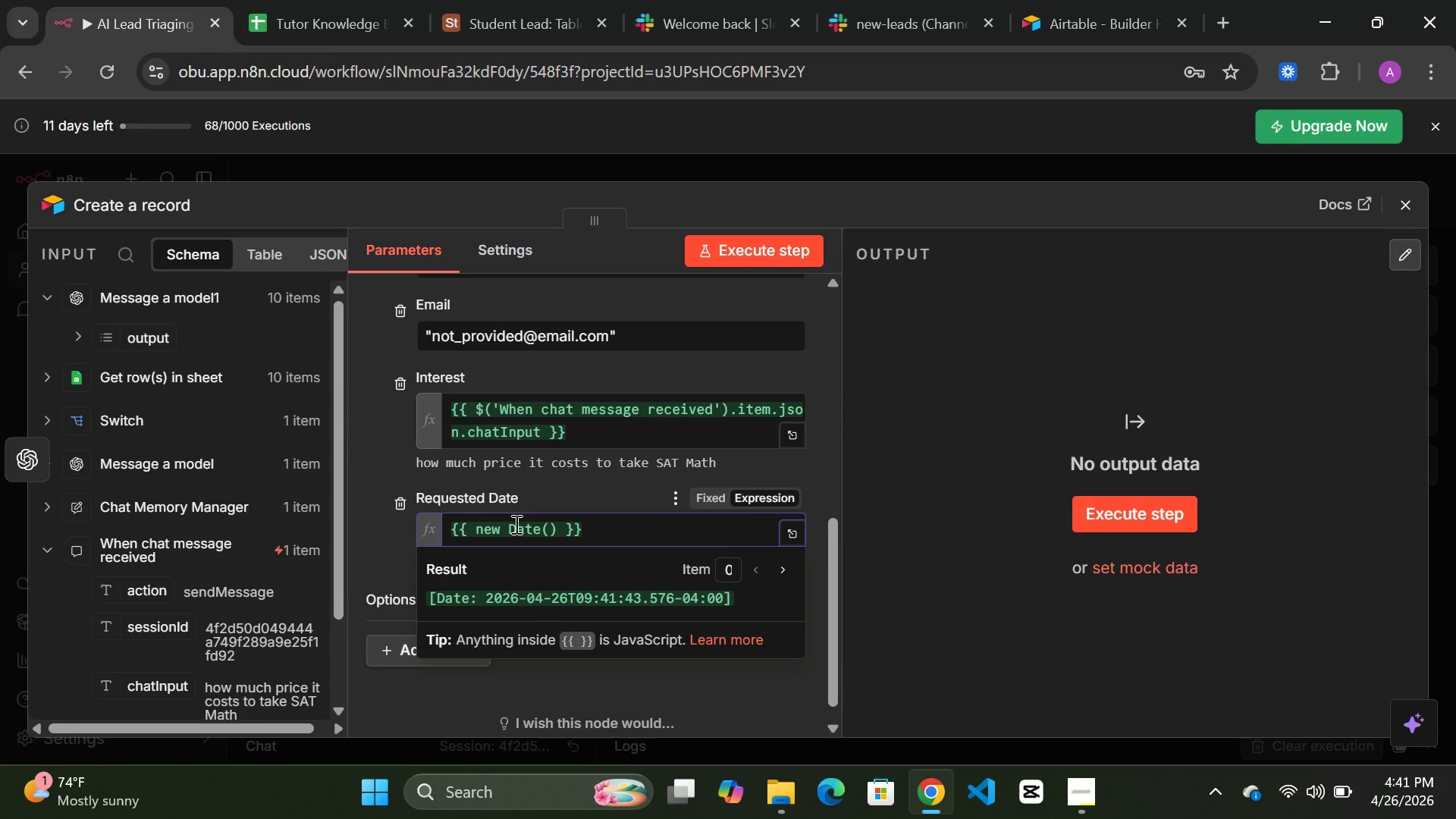 
key(ArrowRight)
 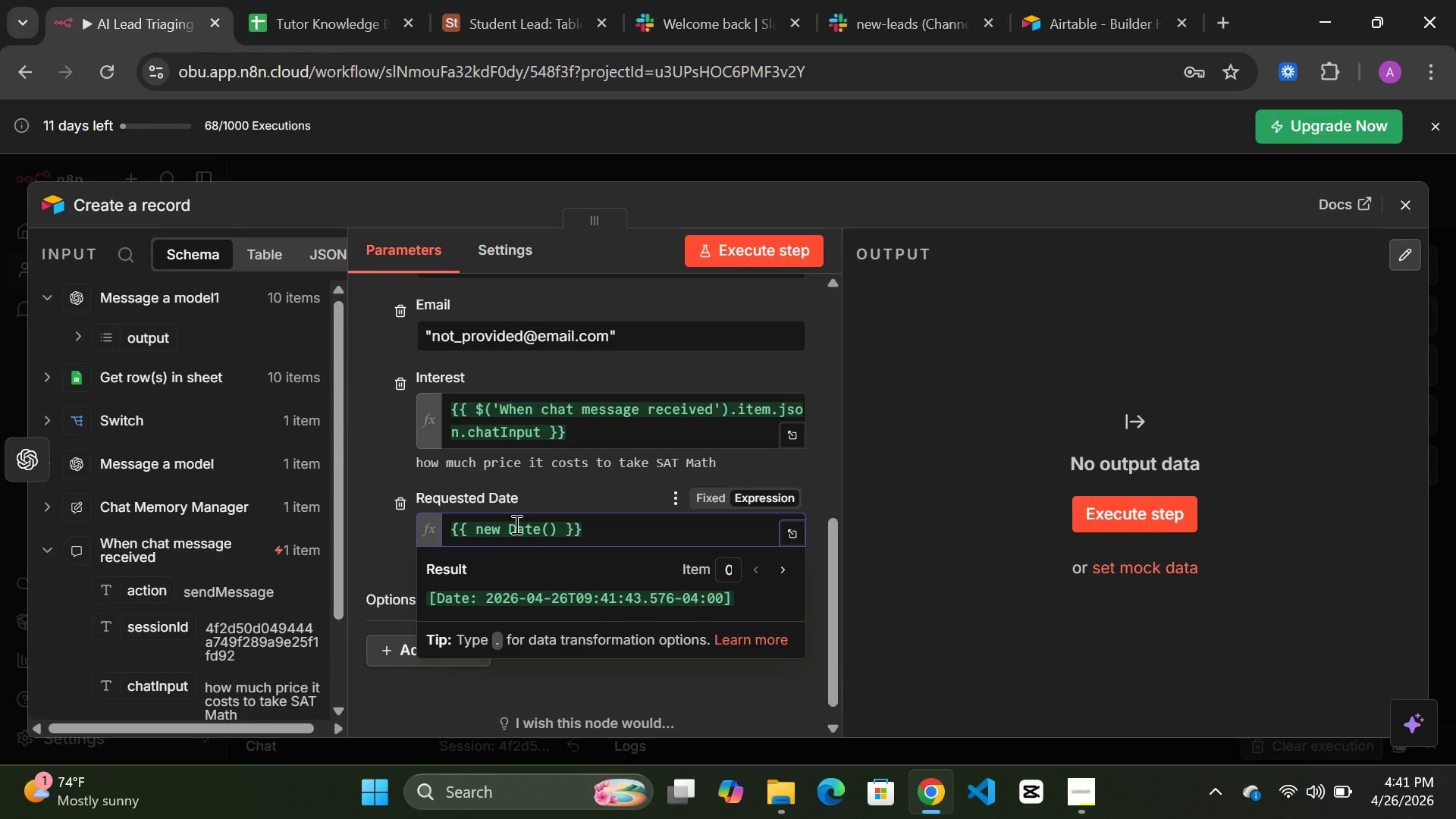 
type(.toISOString)
 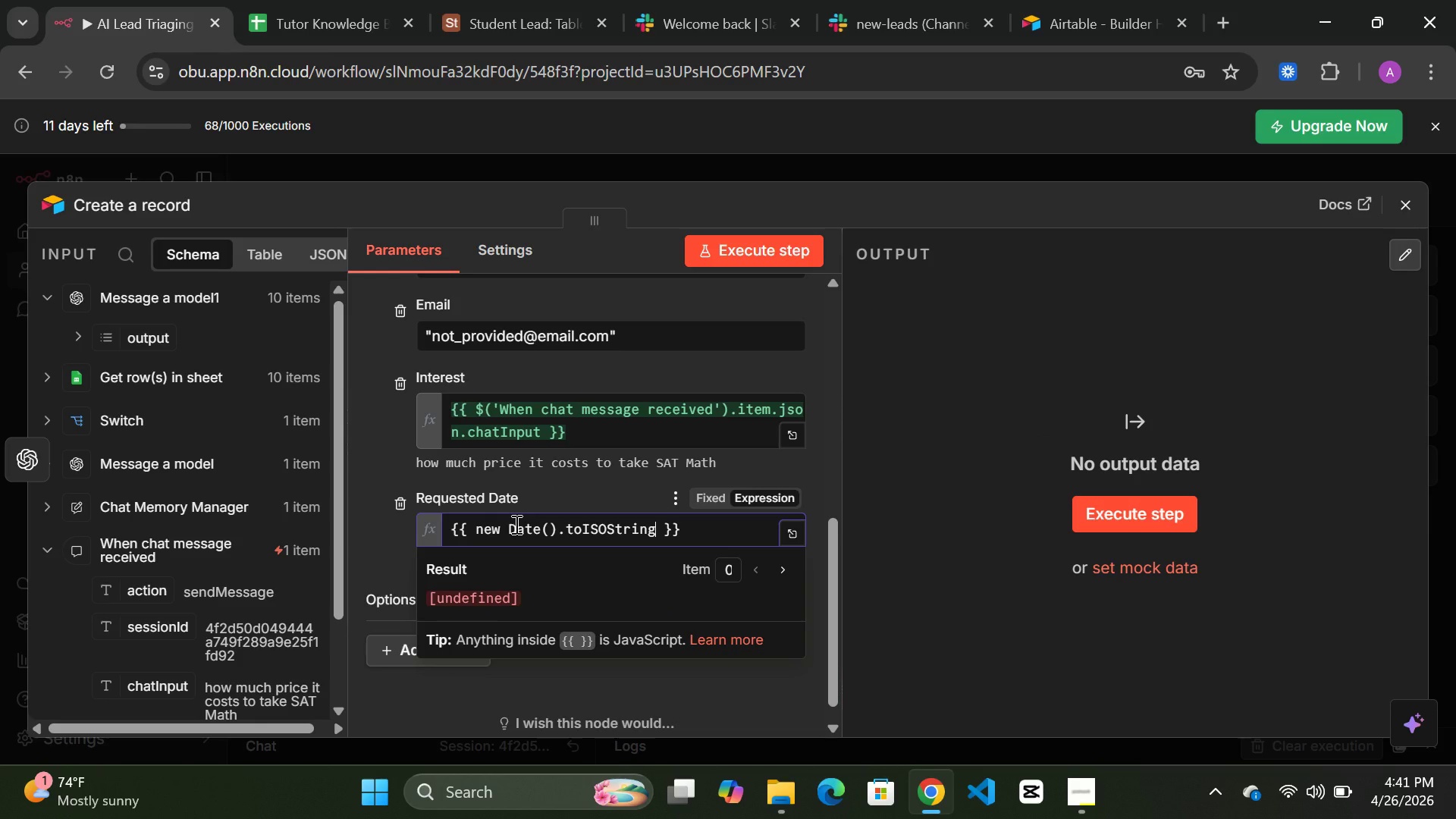 
key(Shift+9)
 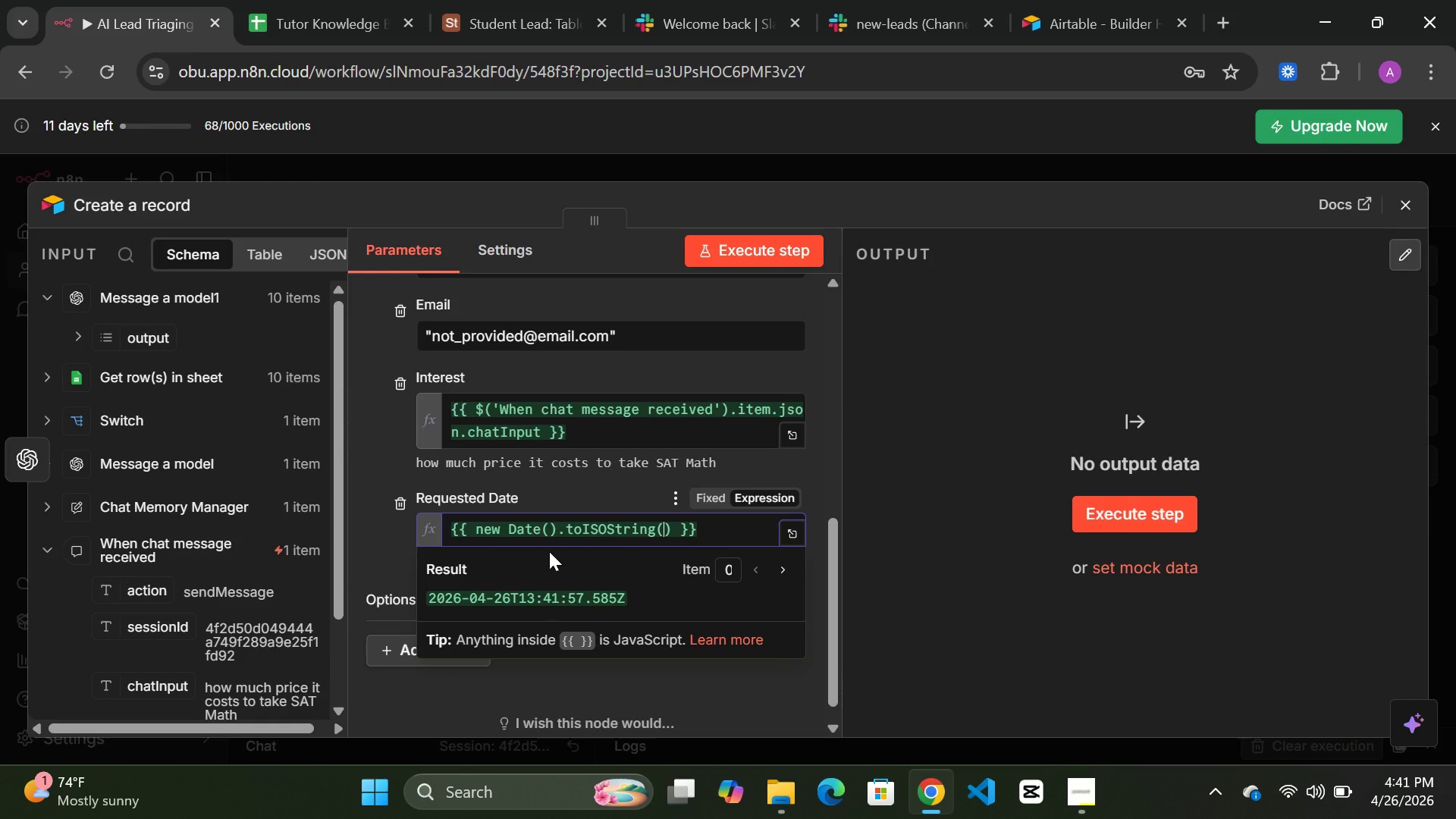 
left_click([381, 541])
 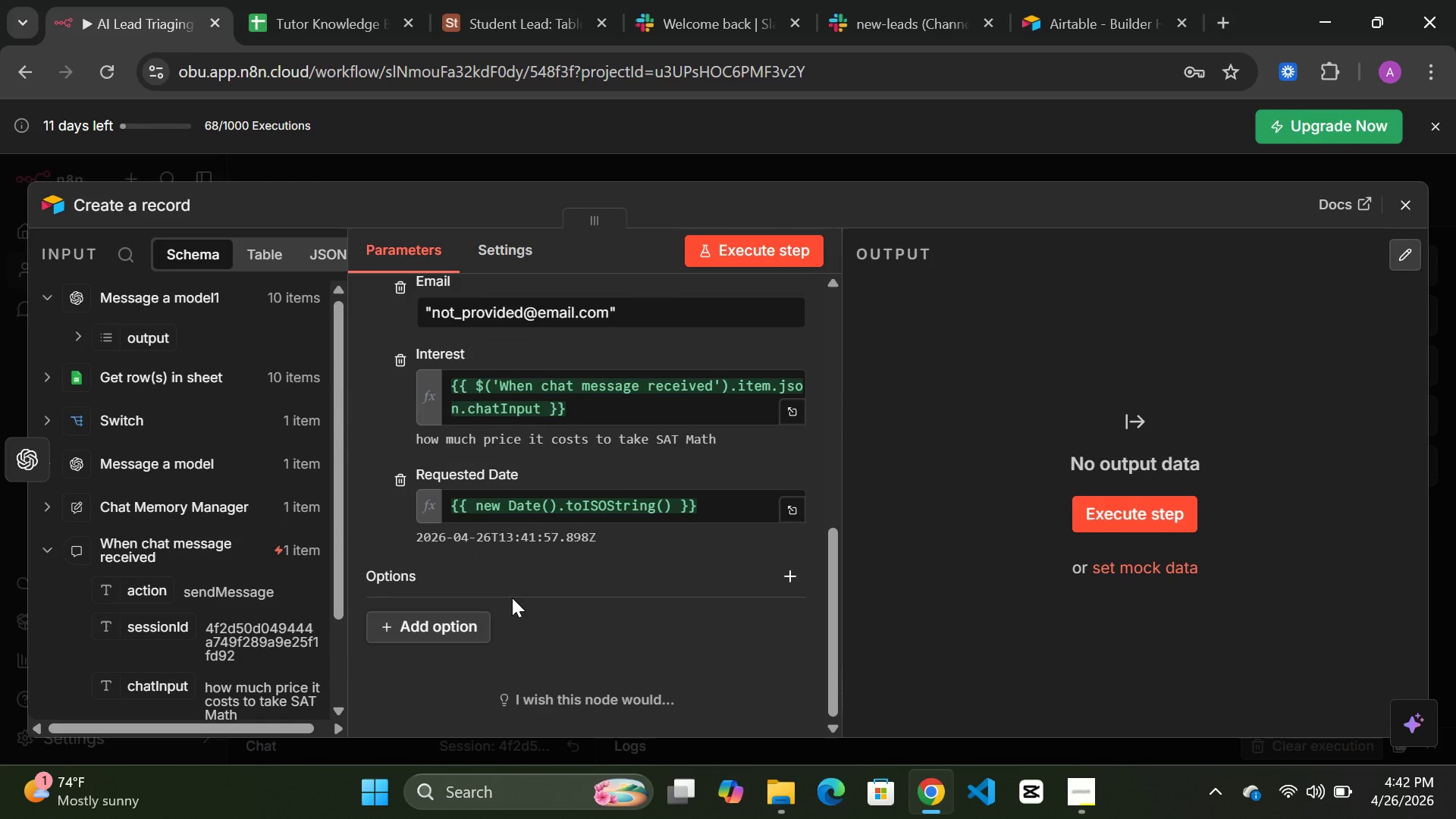 
wait(11.83)
 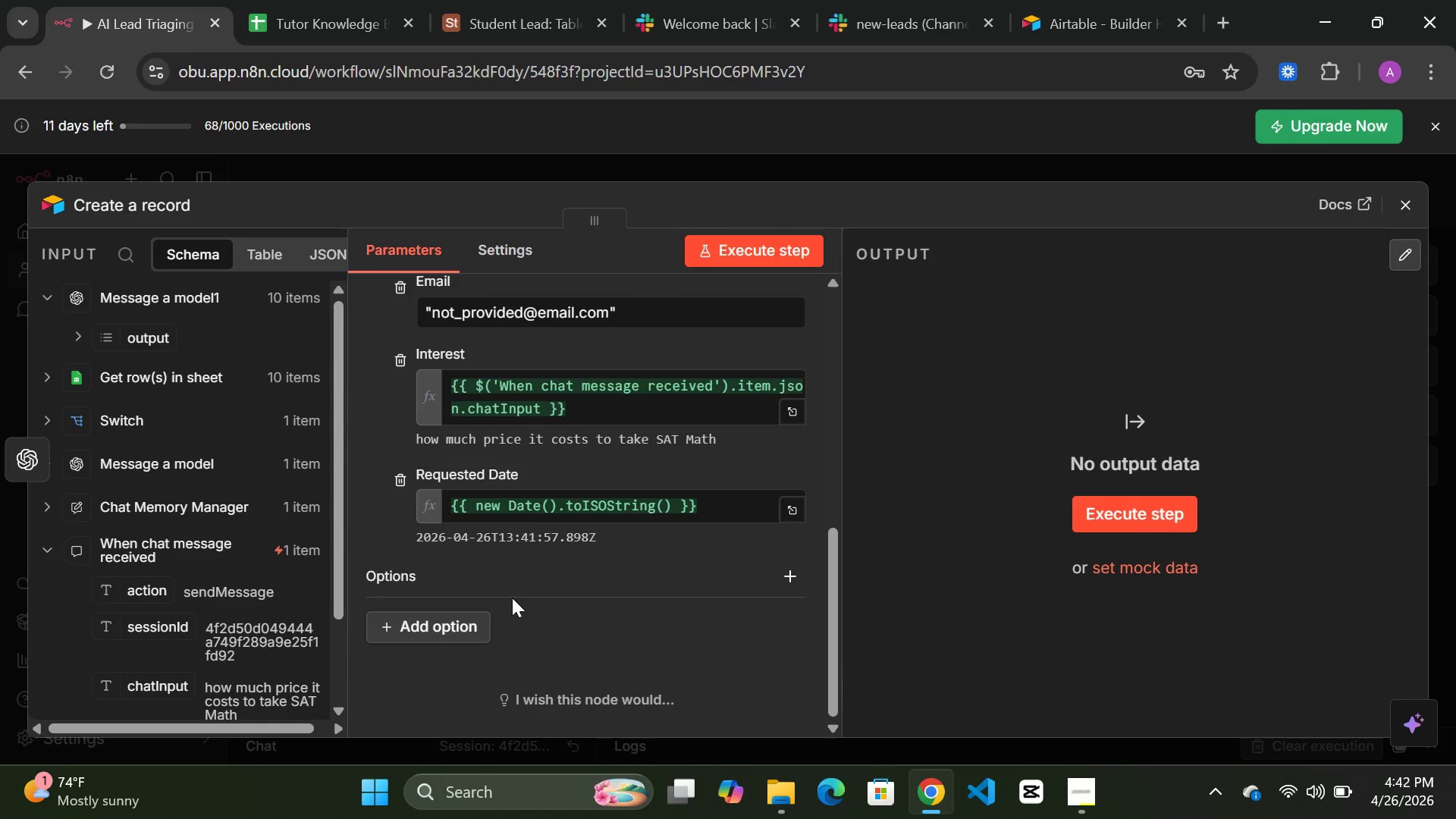 
scroll: coordinate [589, 654], scroll_direction: down, amount: 2.0
 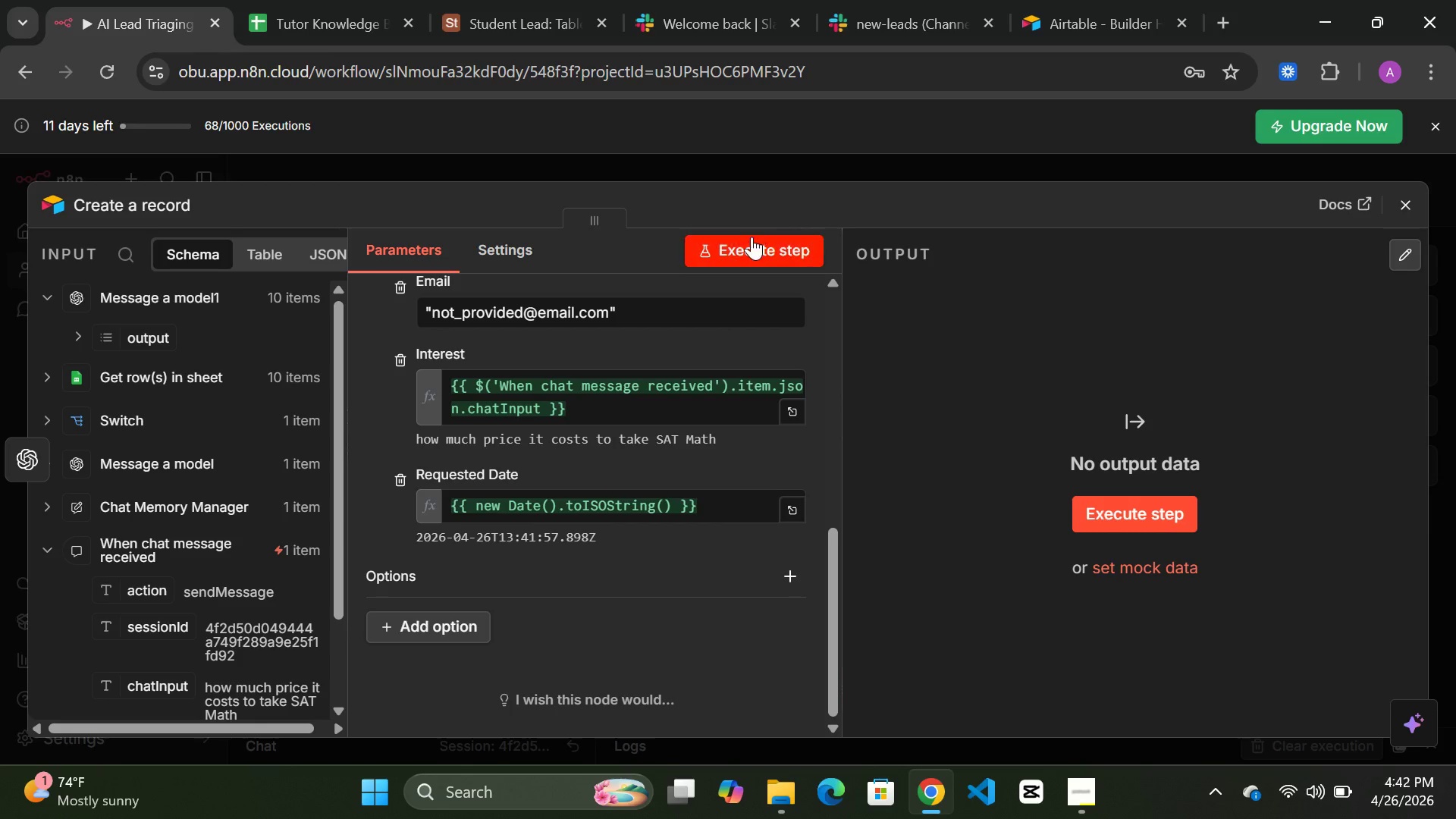 
left_click([748, 244])
 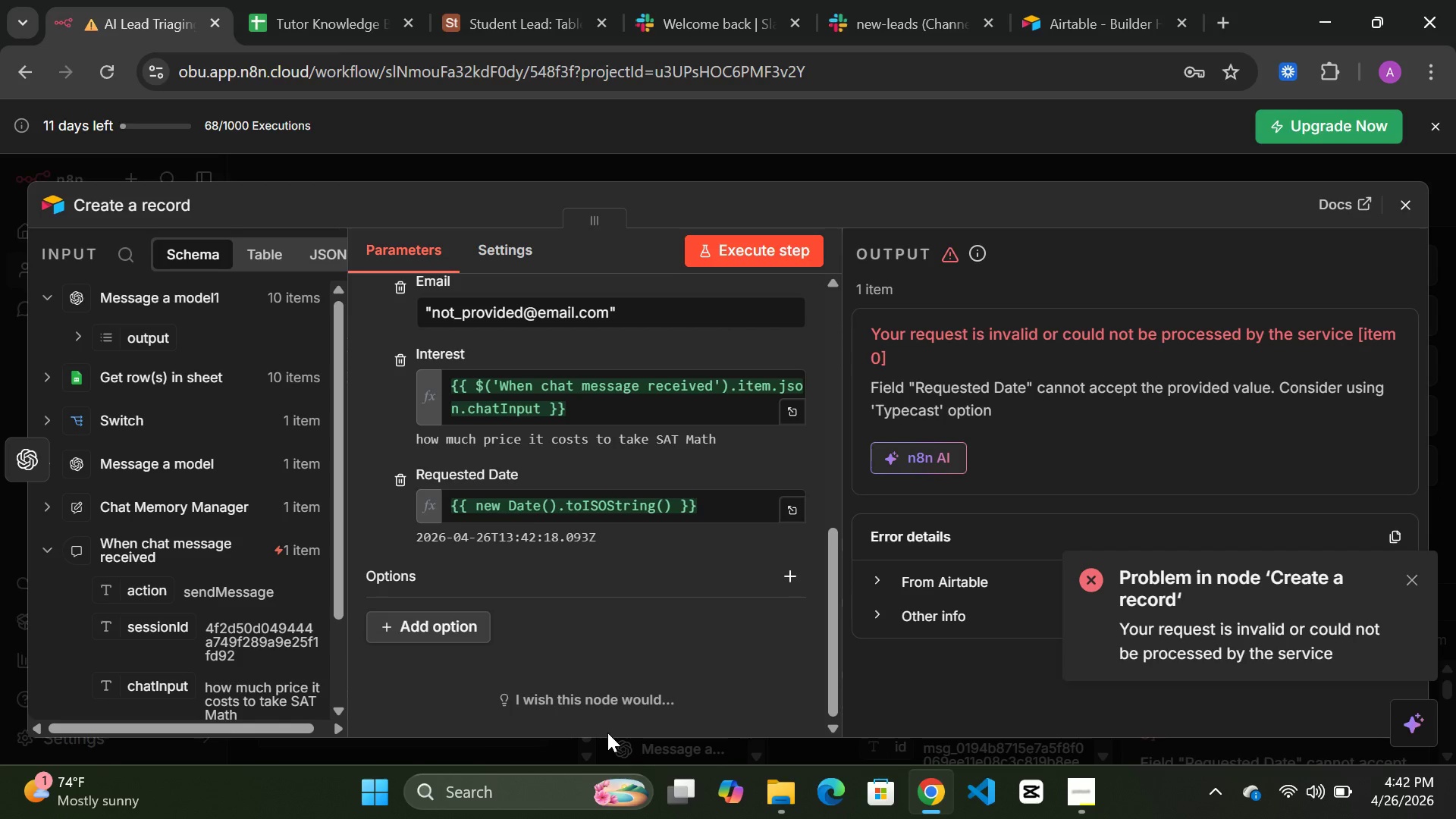 
wait(30.34)
 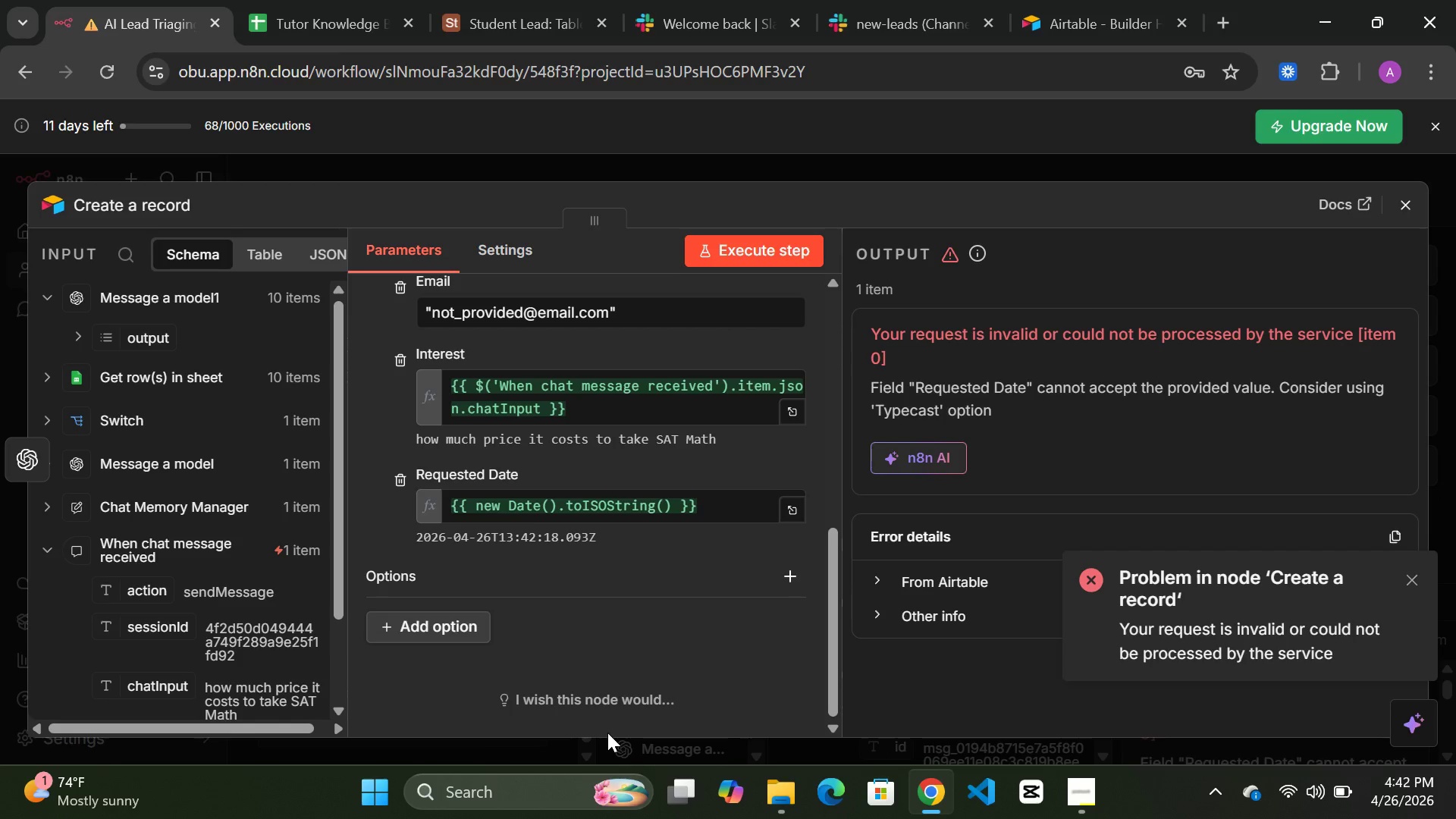 
scroll: coordinate [908, 453], scroll_direction: down, amount: 1.0
 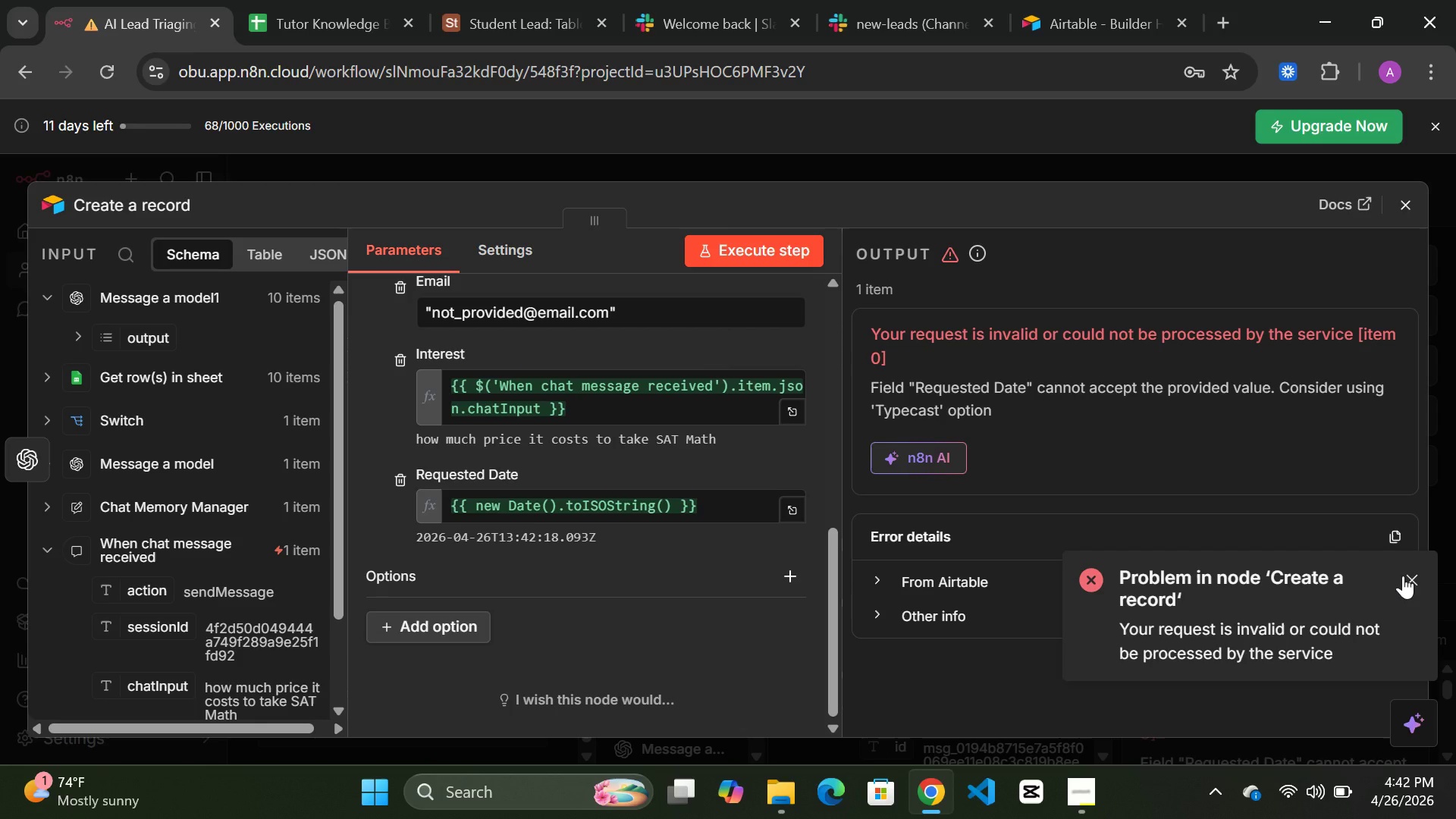 
left_click([1414, 579])
 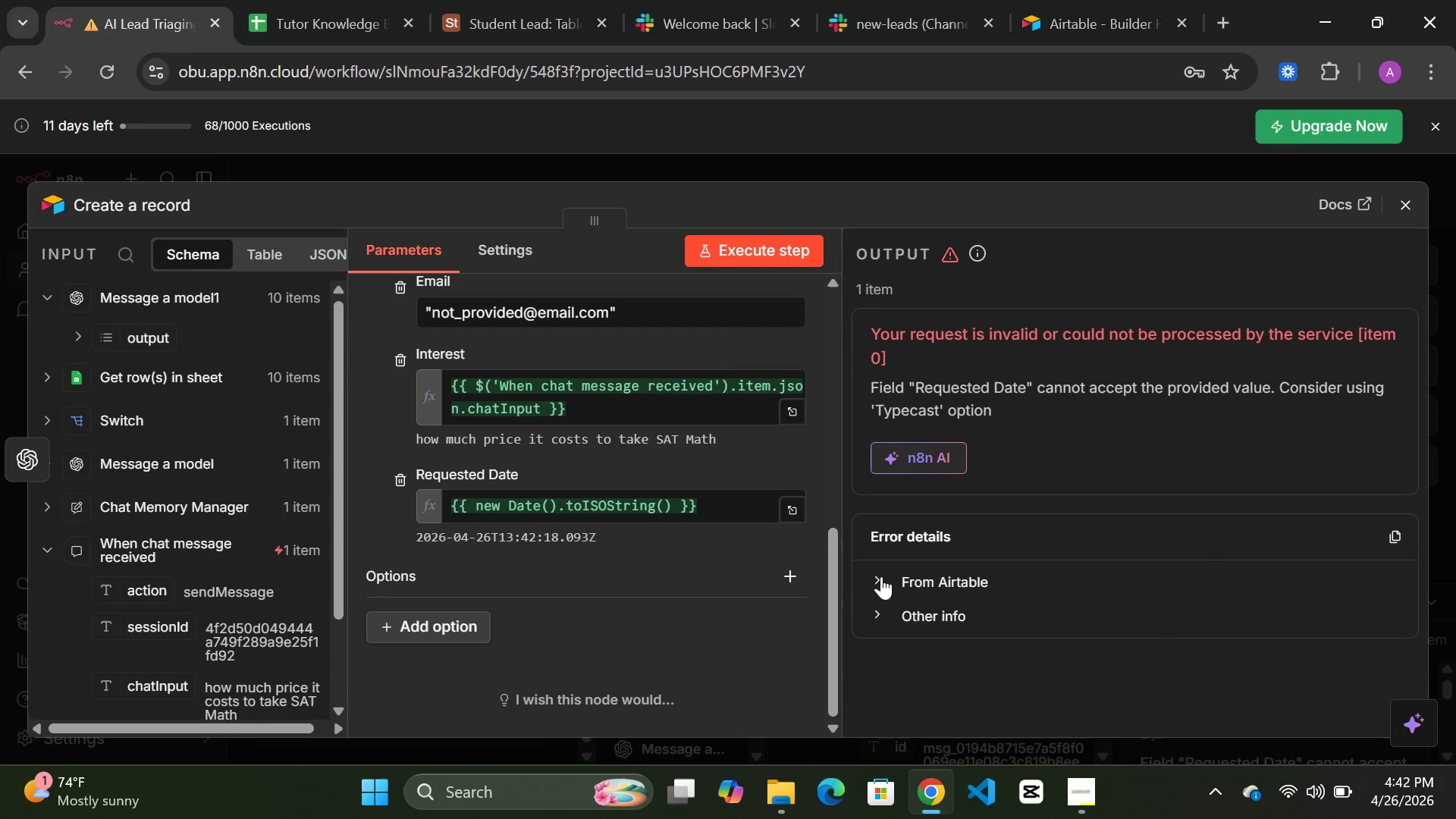 
left_click([881, 575])
 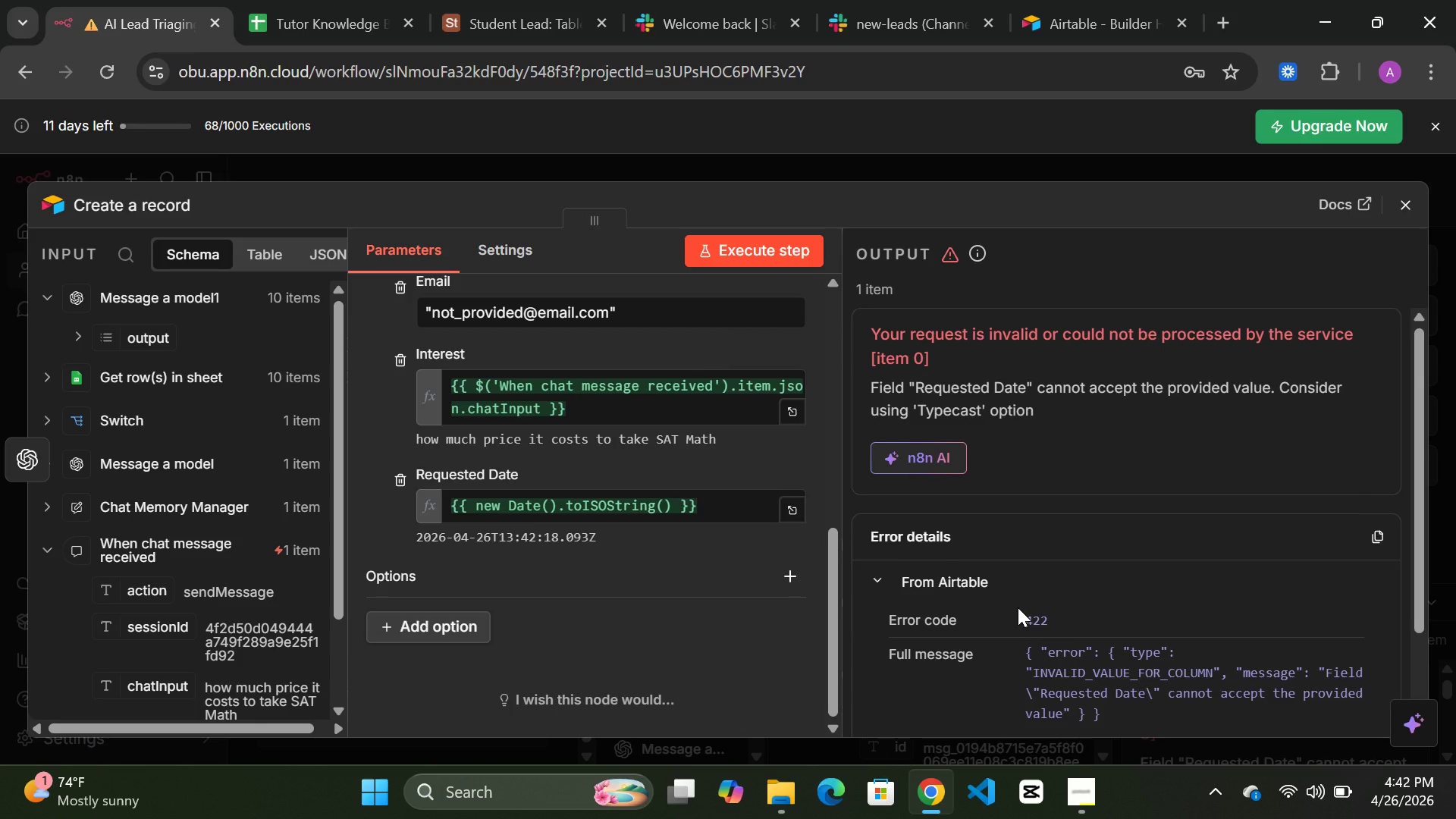 
scroll: coordinate [1021, 607], scroll_direction: down, amount: 1.0
 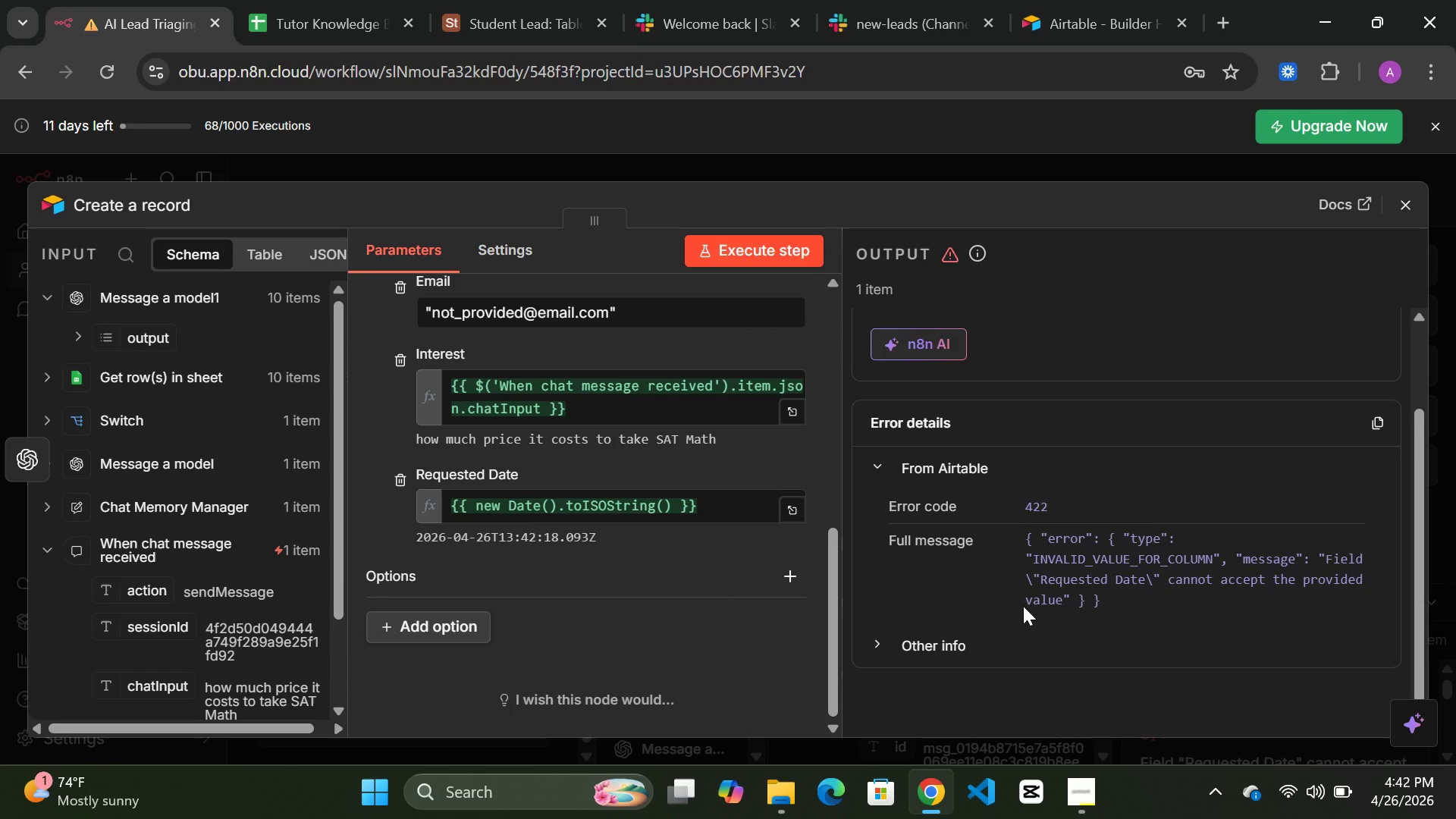 
wait(10.59)
 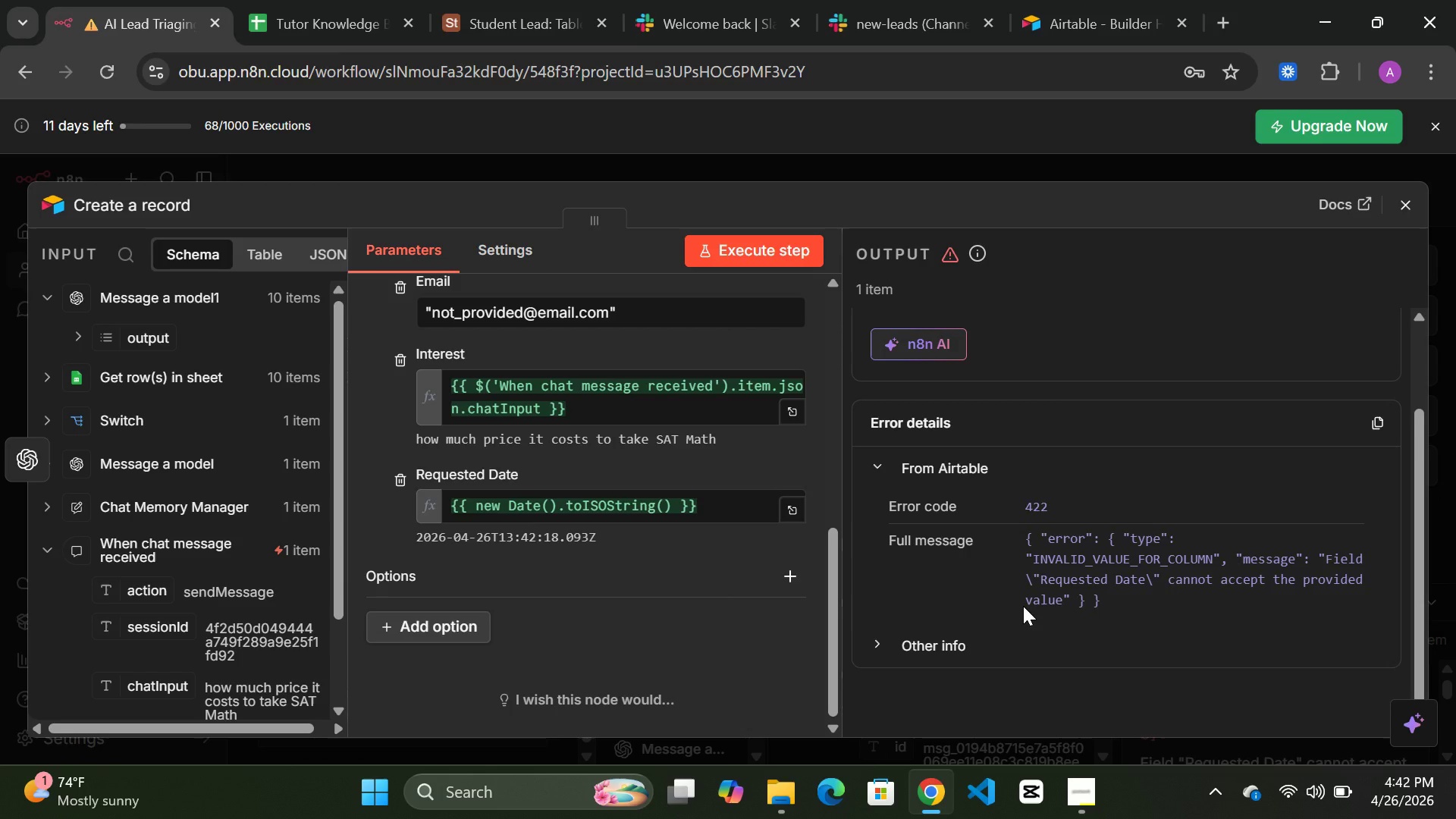 
scroll: coordinate [1028, 598], scroll_direction: down, amount: 1.0
 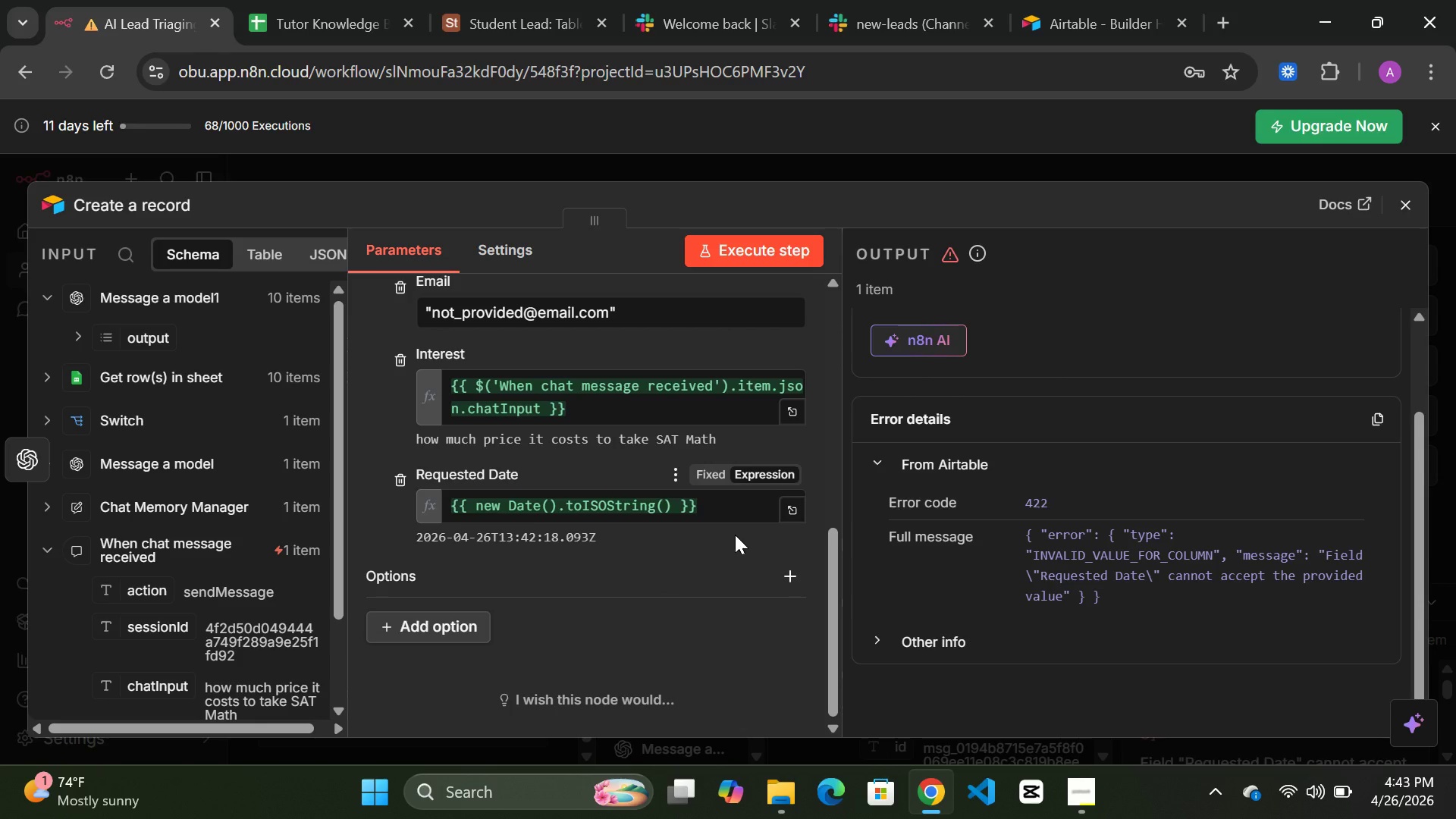 
wait(34.5)
 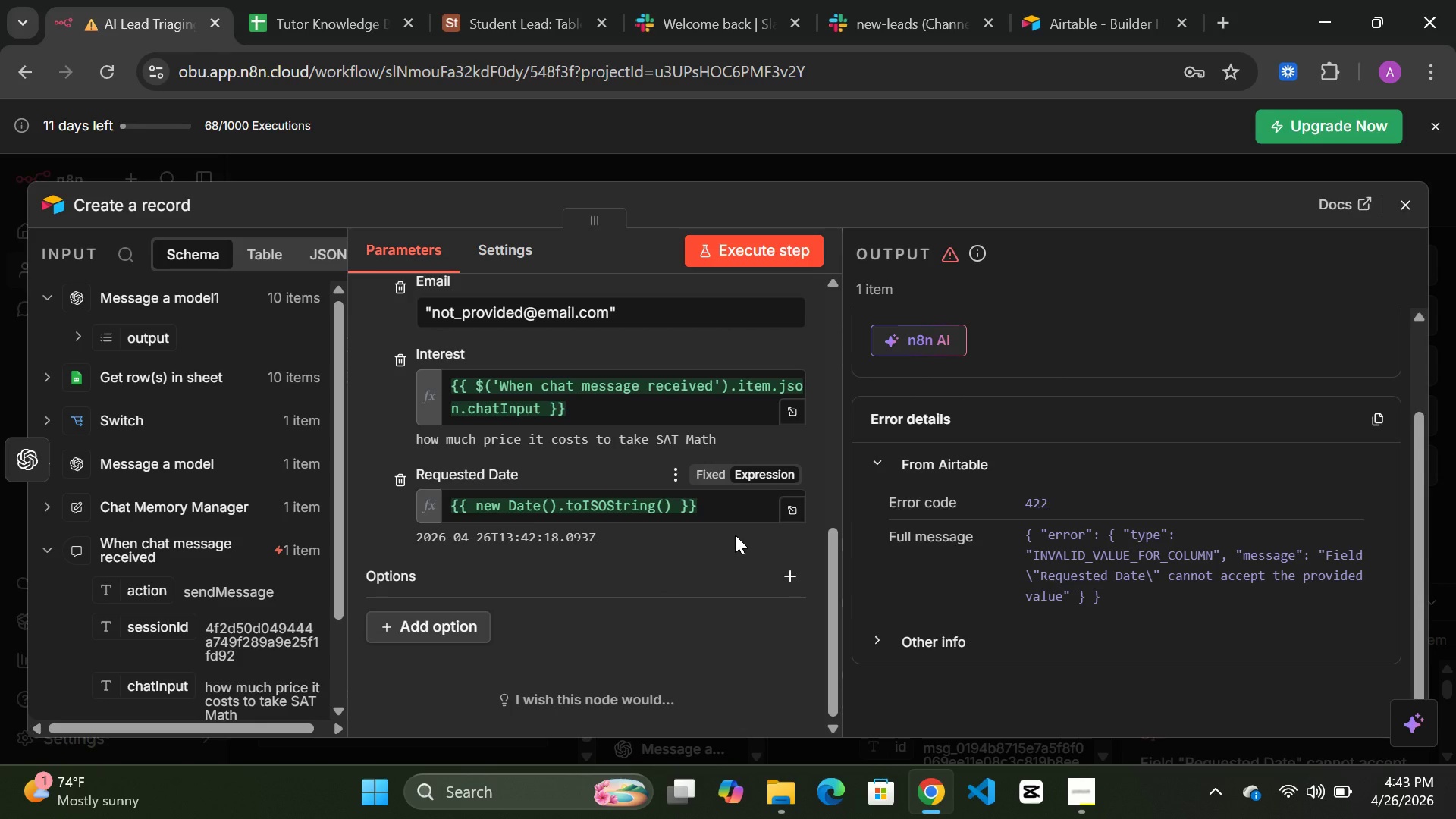 
scroll: coordinate [664, 557], scroll_direction: down, amount: 4.0
 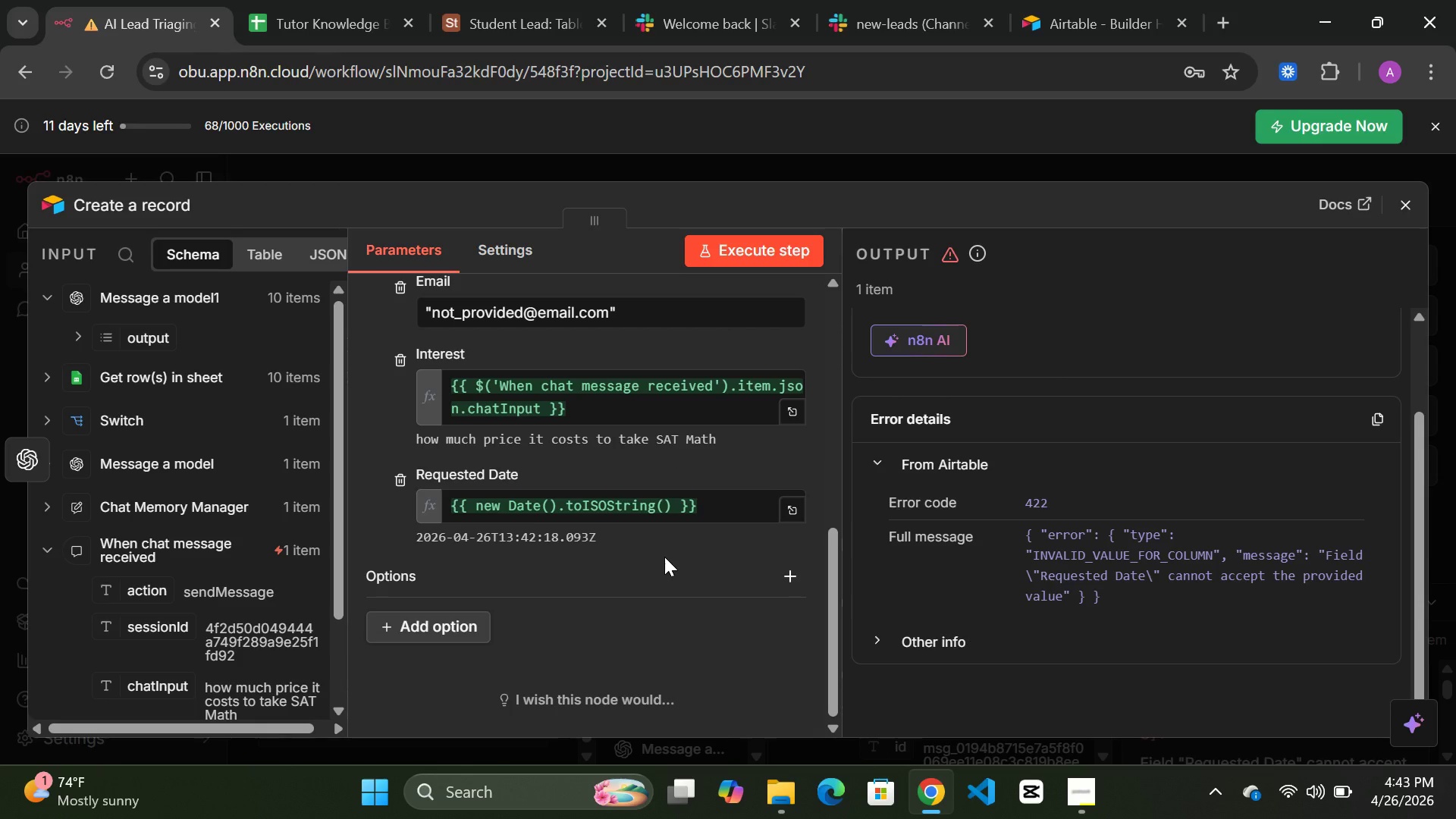 
wait(9.47)
 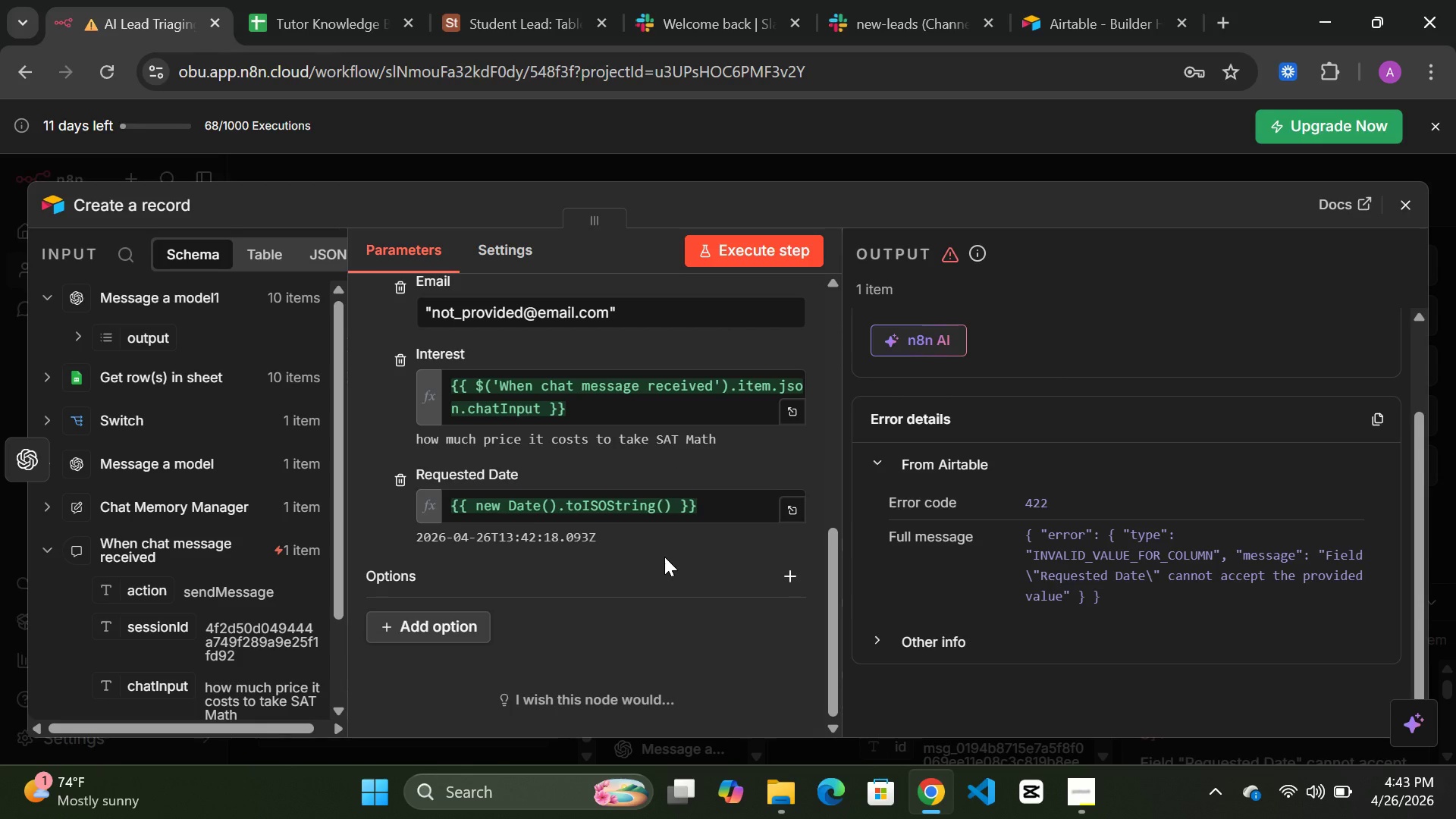 
left_click([670, 509])
 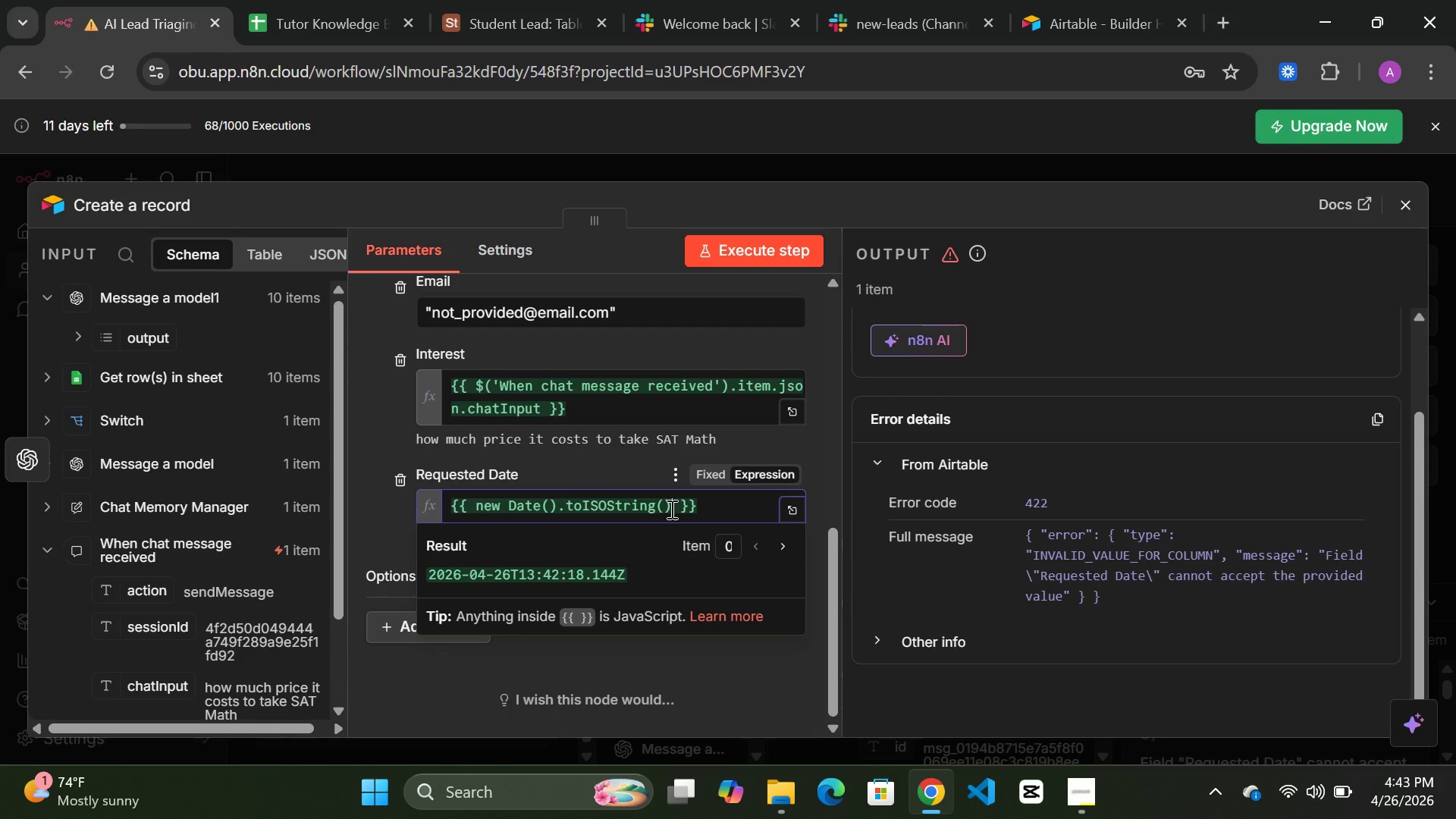 
type(.splo)
key(Backspace)
type(it)
 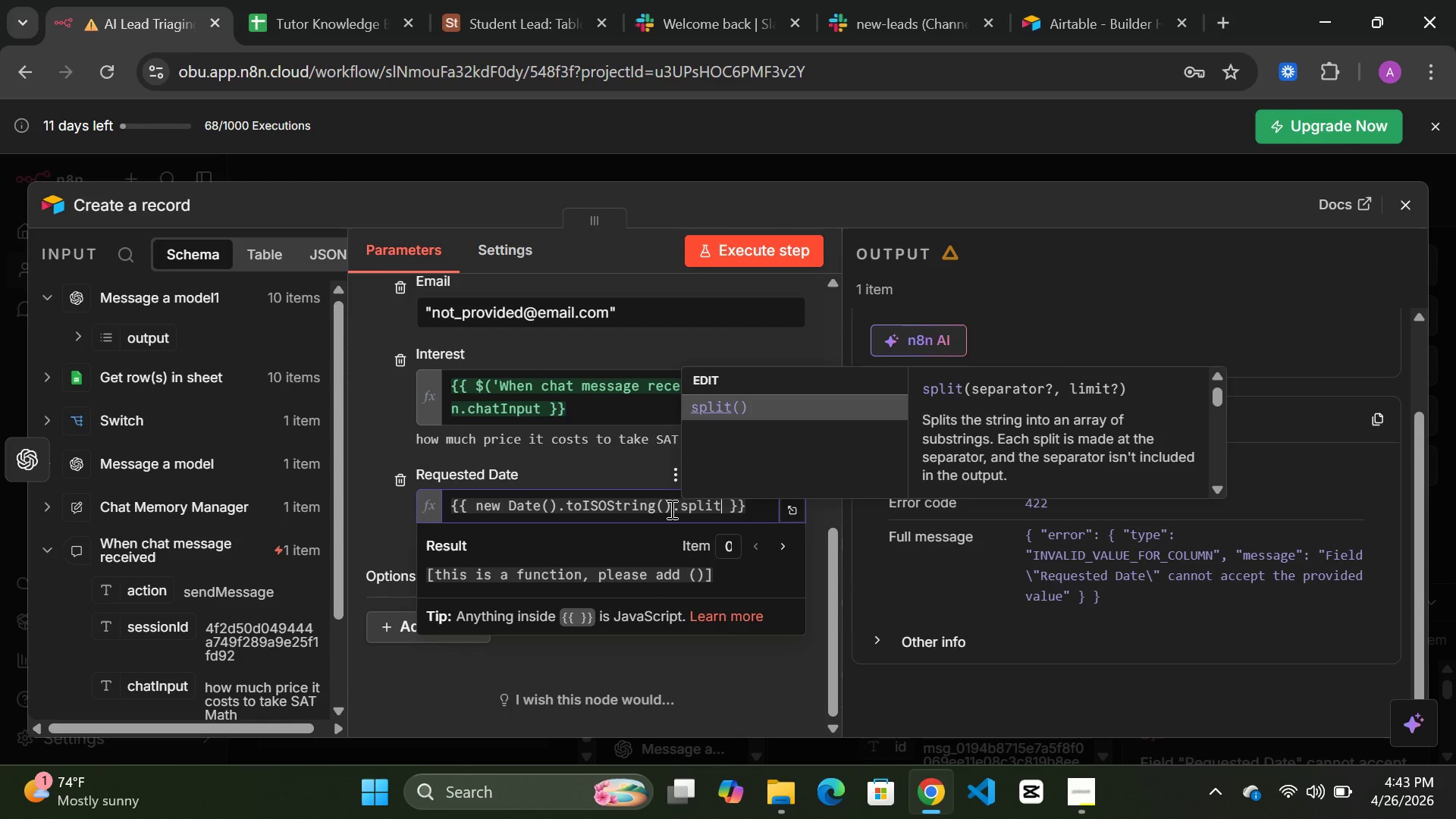 
key(Shift+9)
 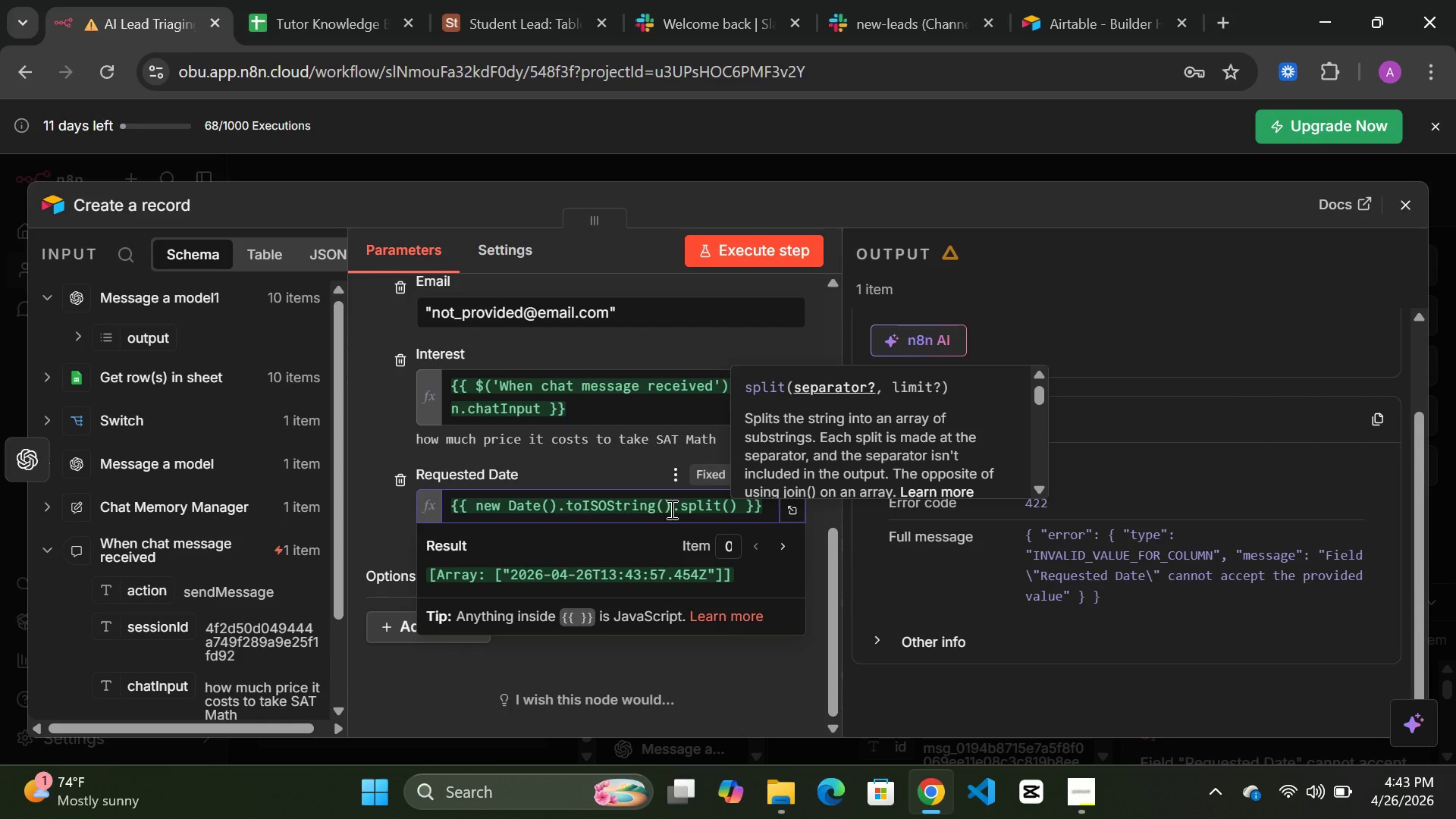 
key(Quote)
 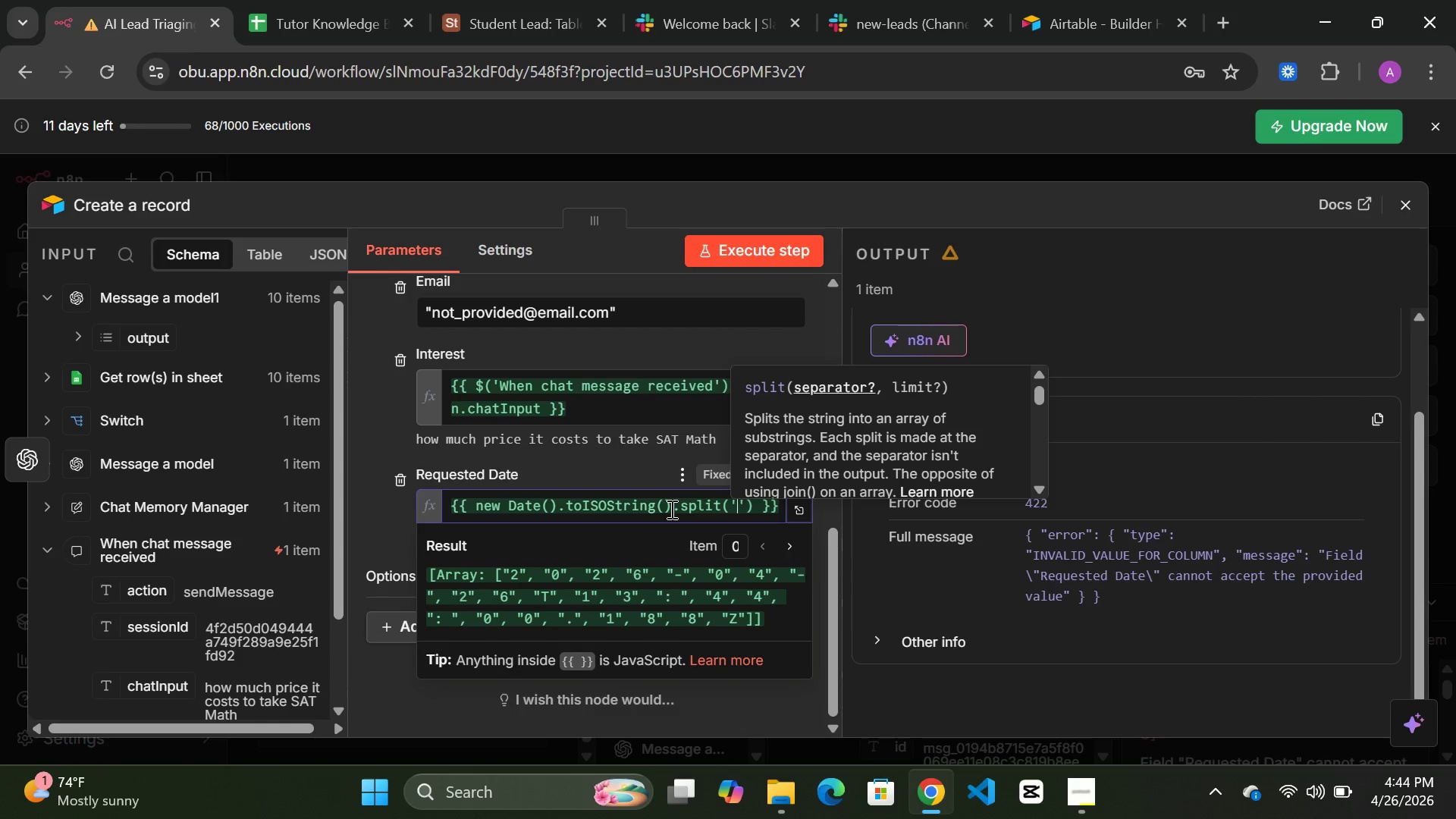 
key(Shift+T)
 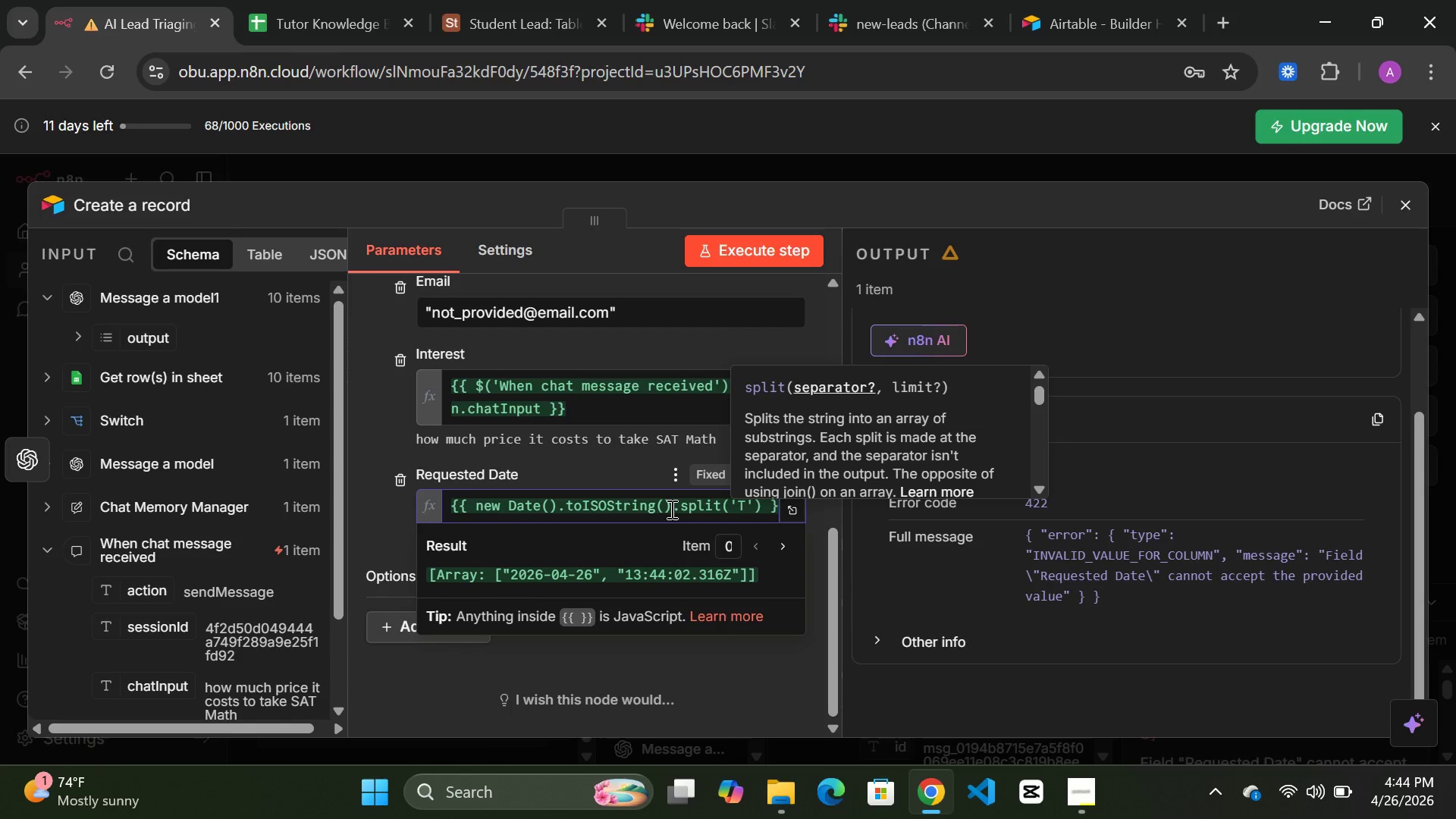 
key(ArrowRight)
 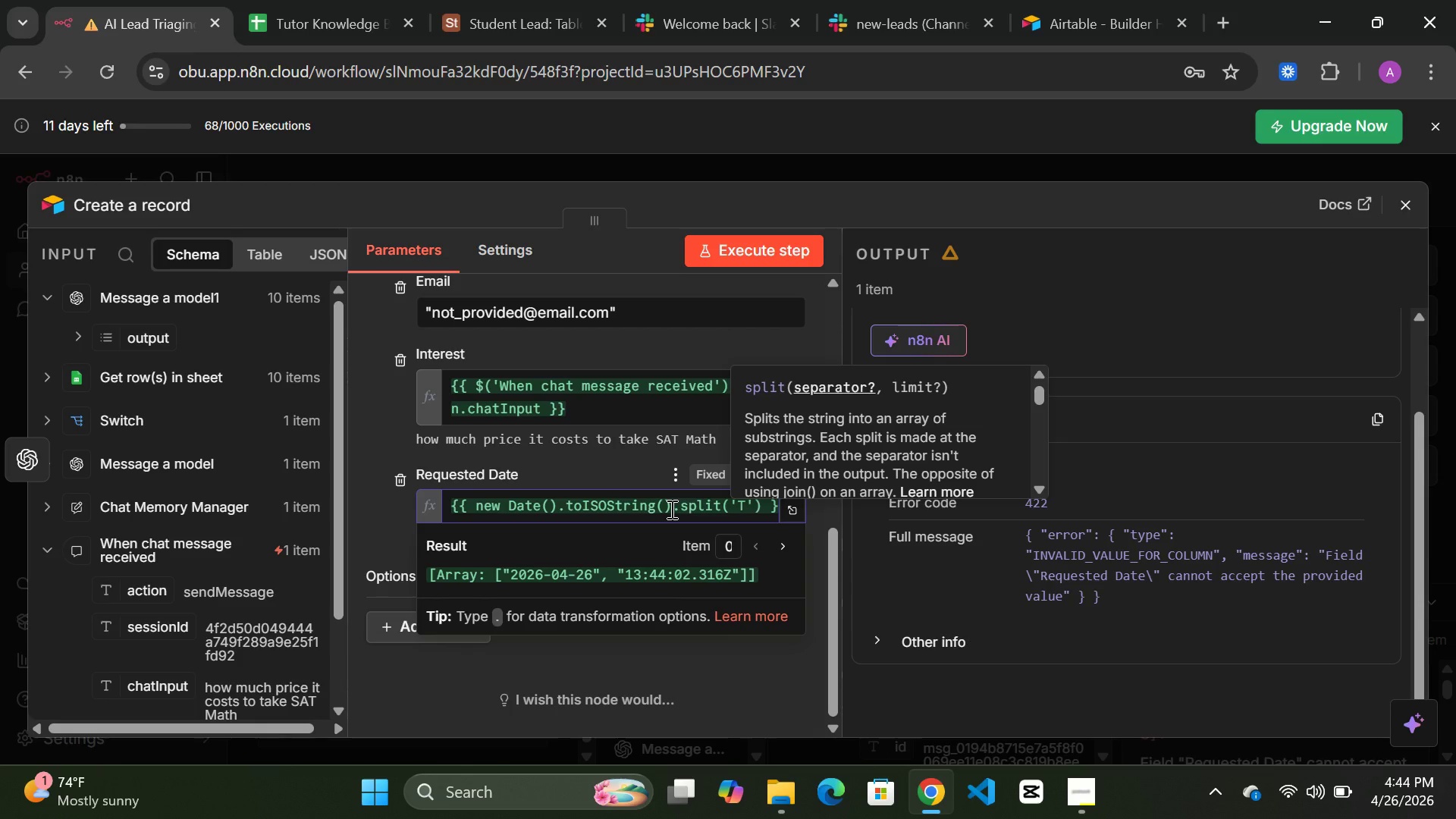 
key(ArrowRight)
 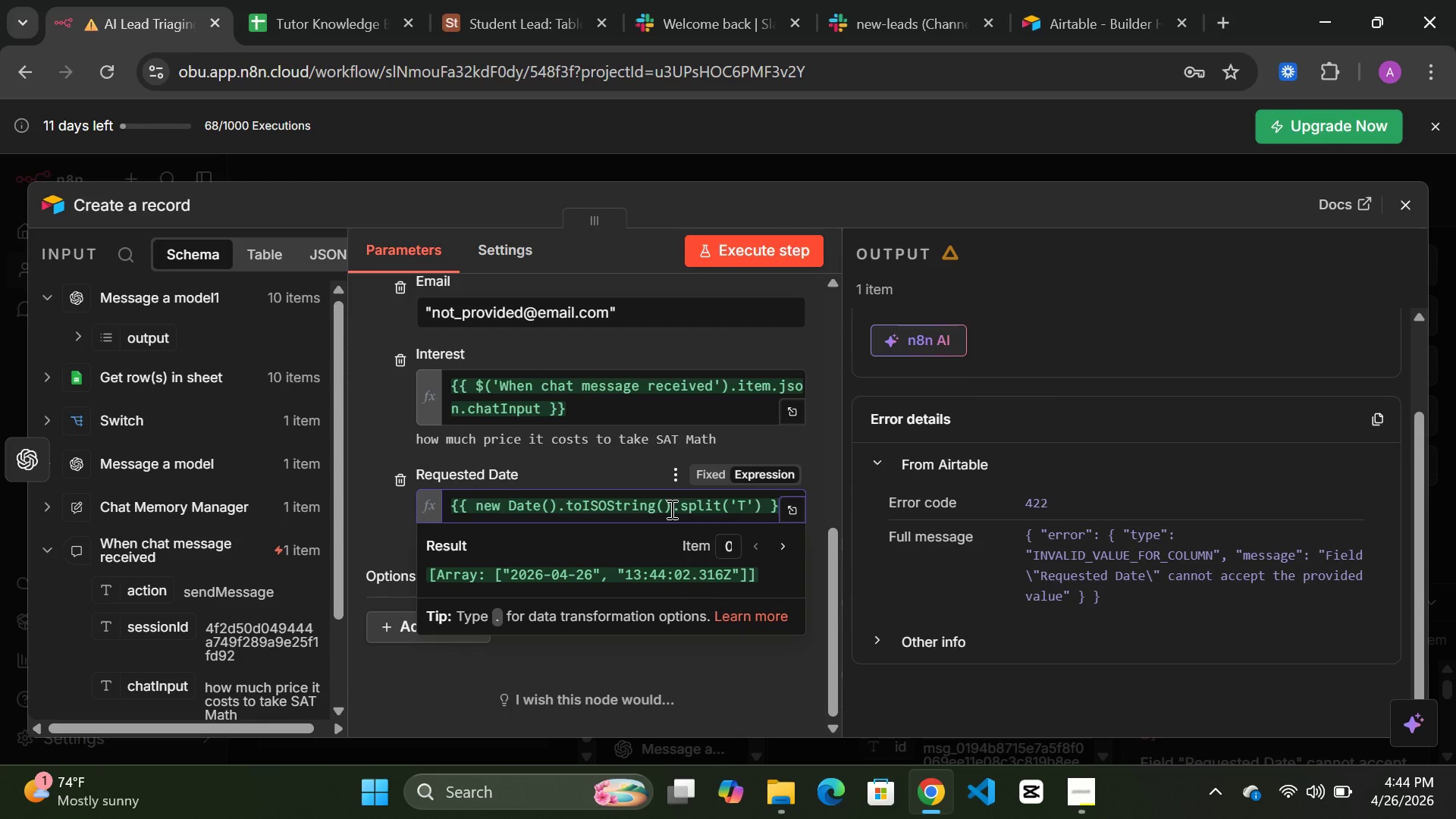 
key(BracketLeft)
 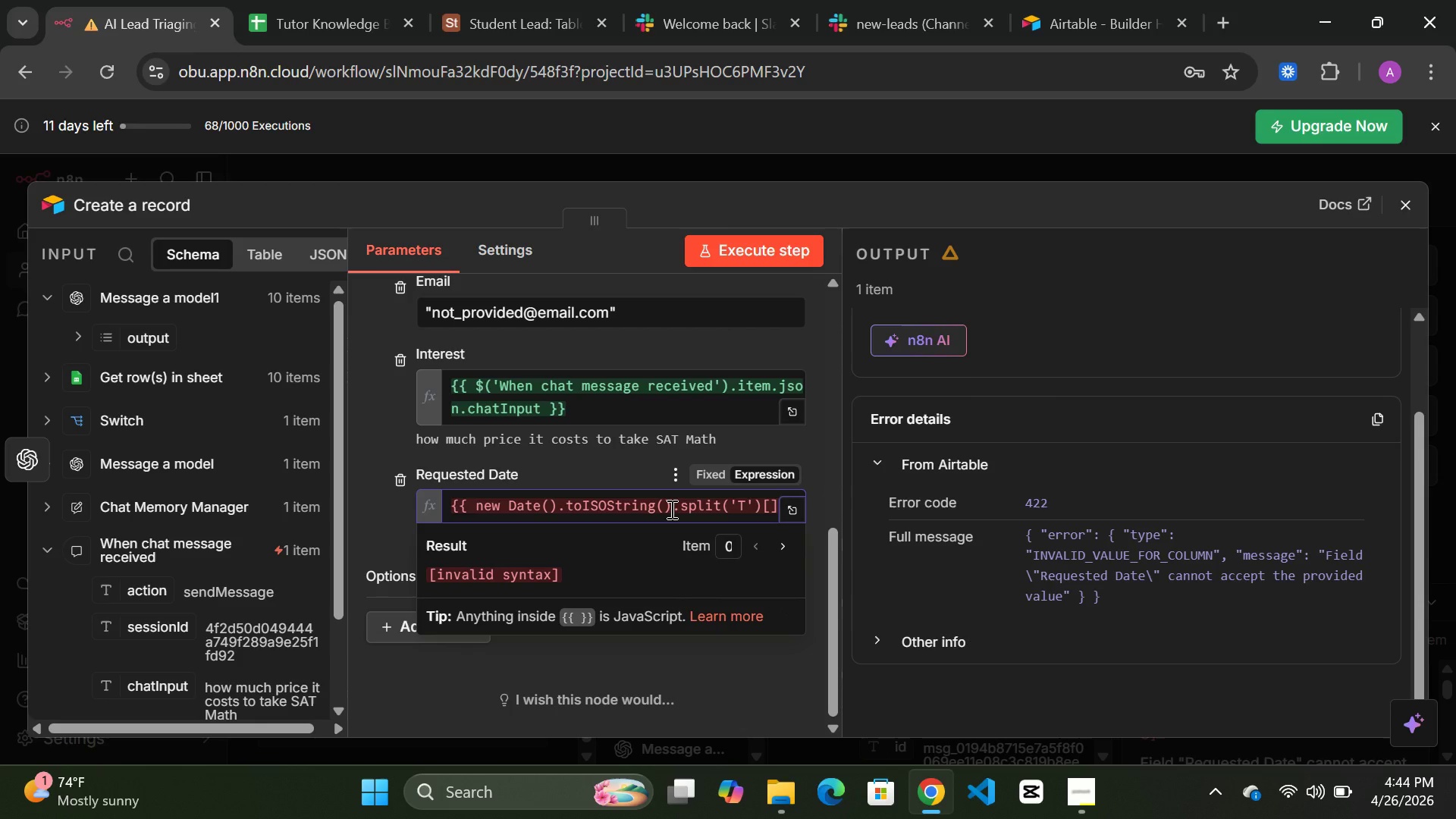 
key(0)
 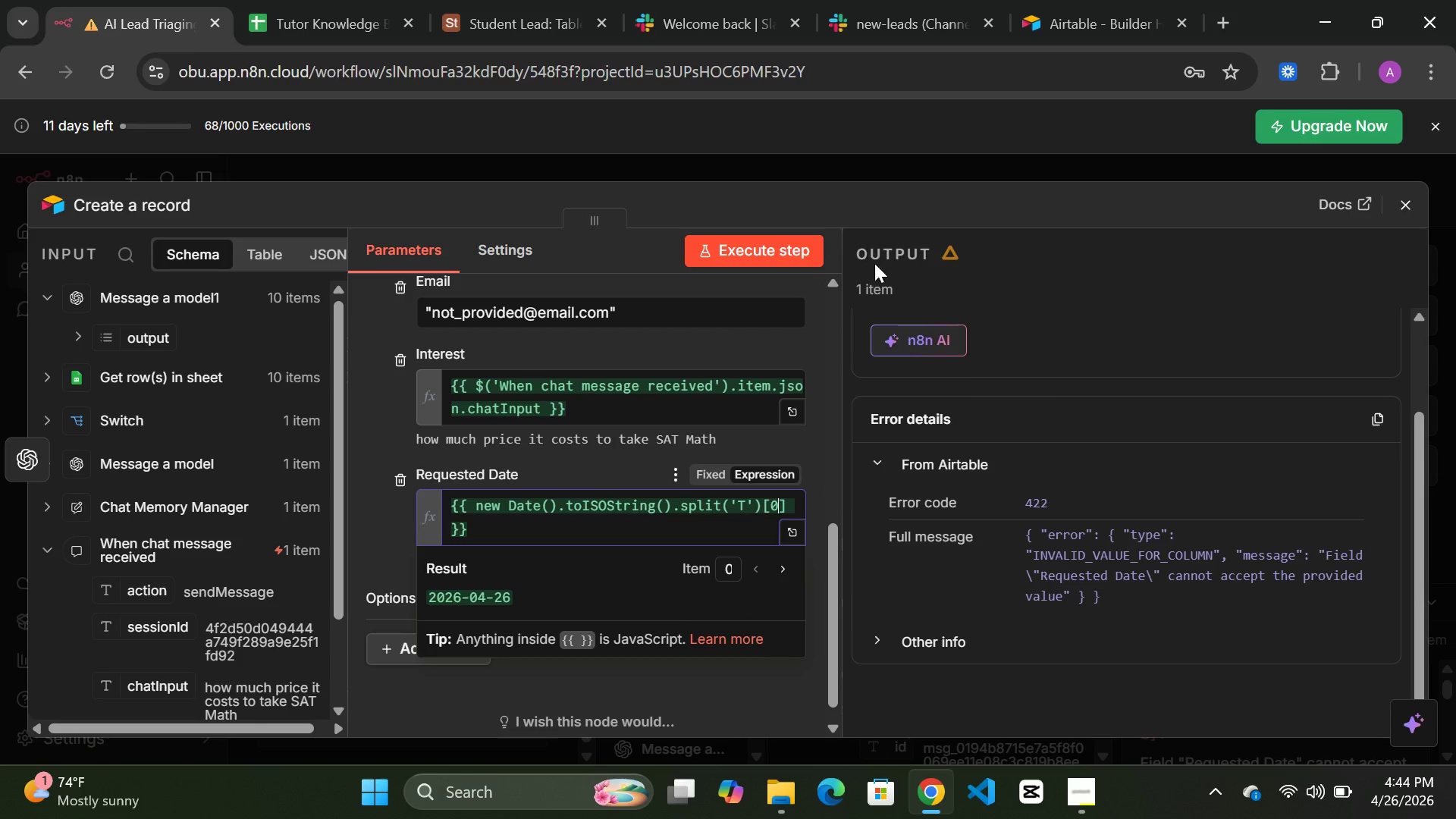 
left_click([757, 245])
 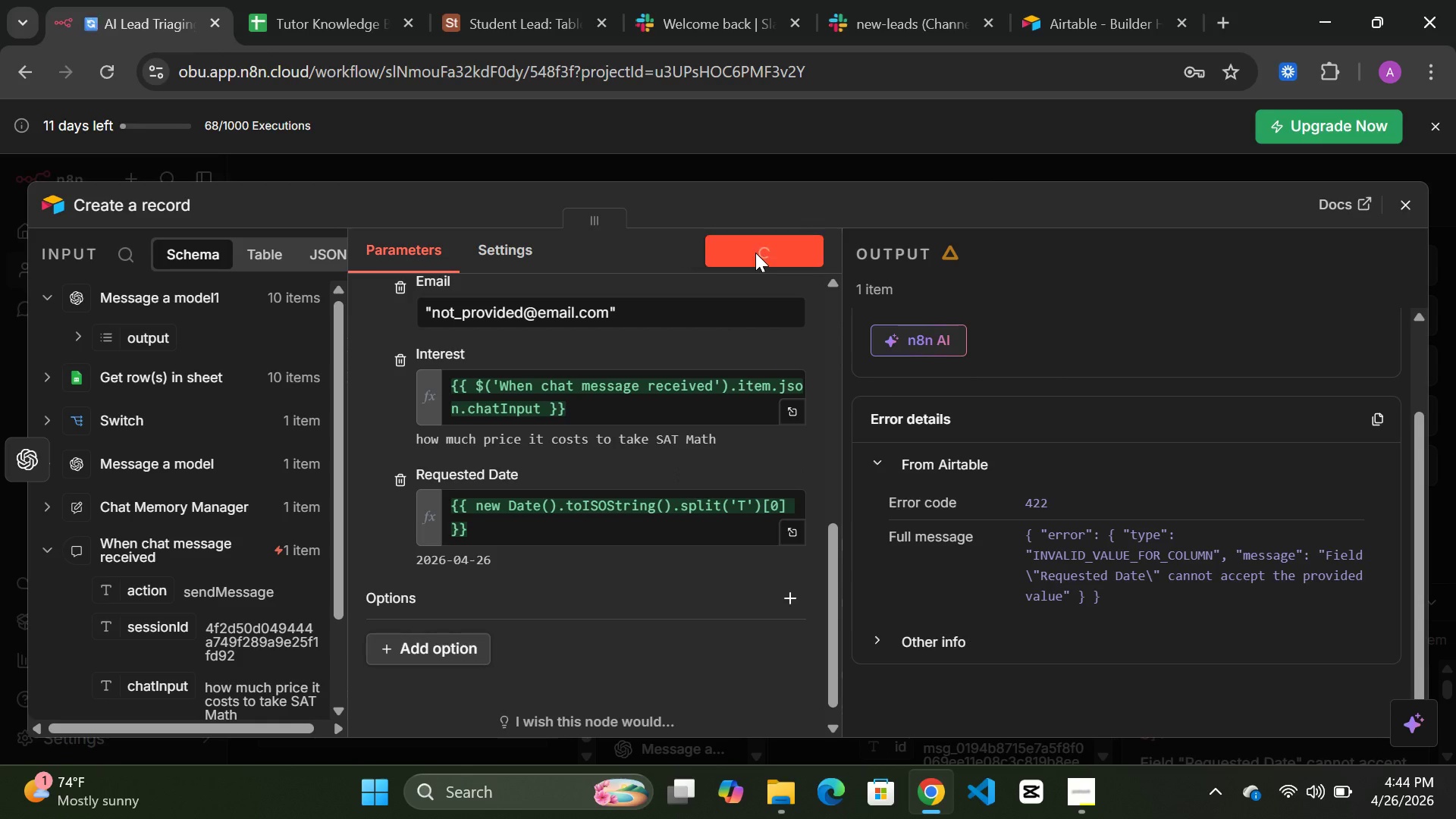 
mouse_move([798, 187])
 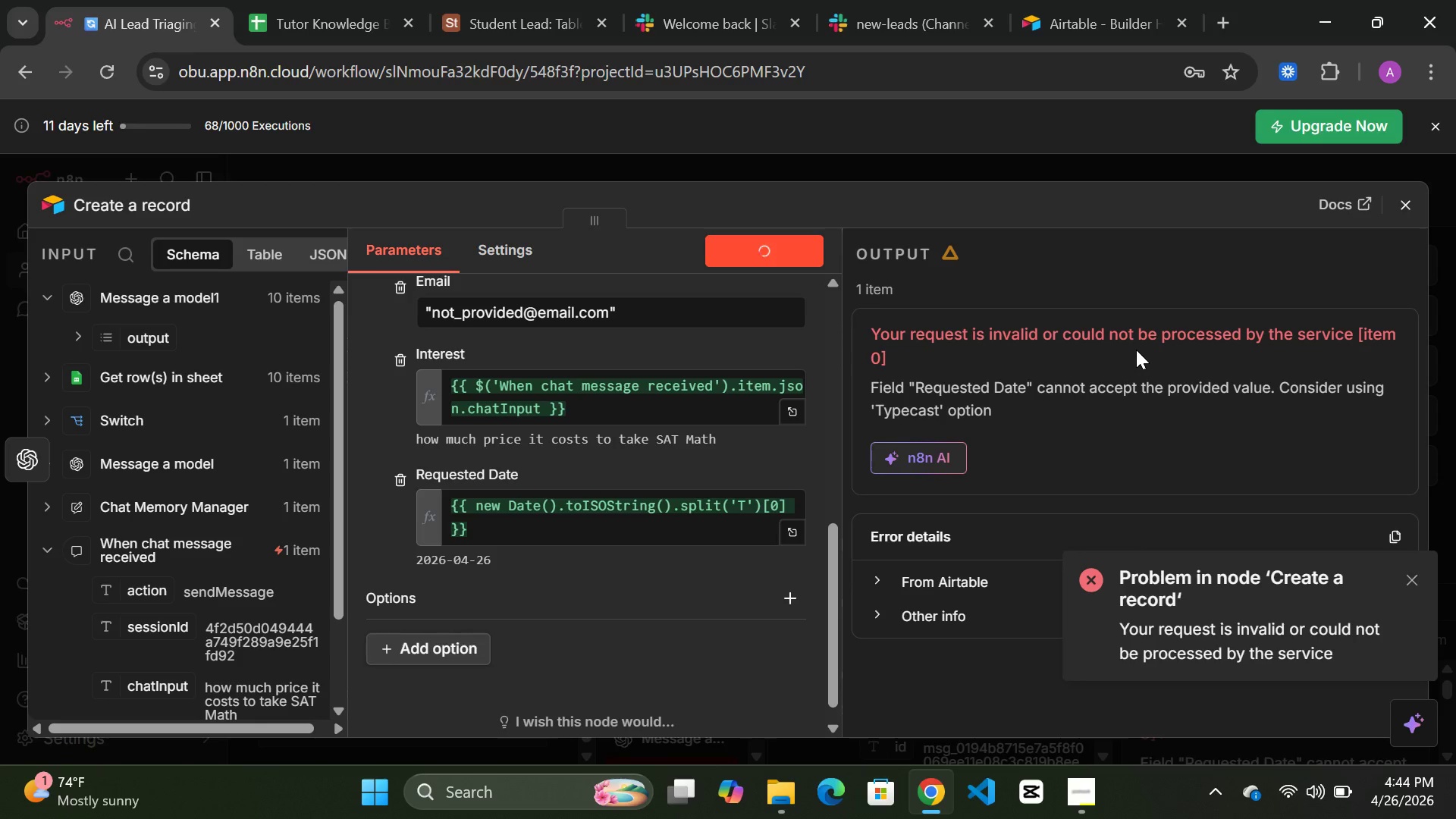 
wait(7.05)
 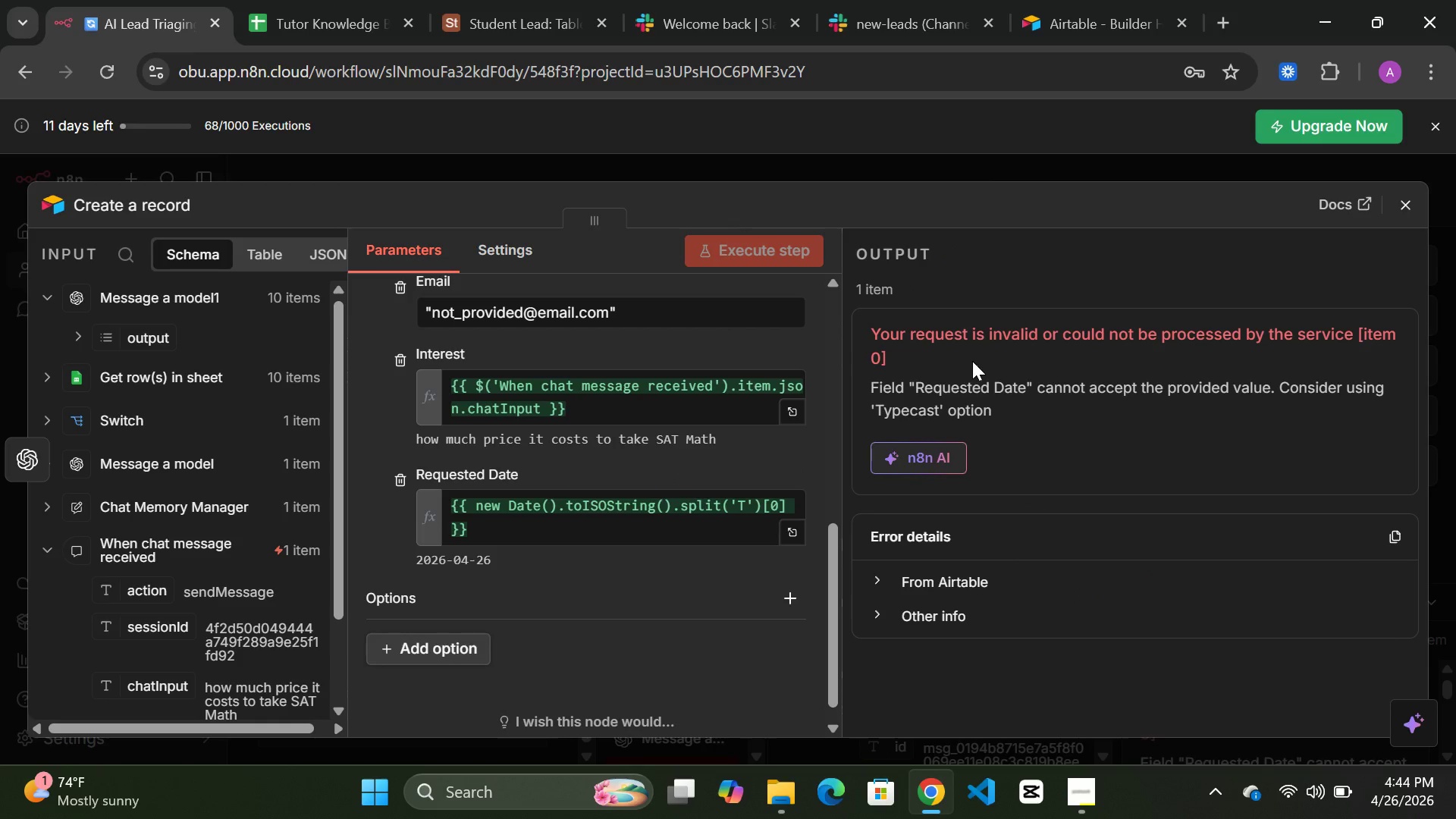 
left_click([1415, 580])
 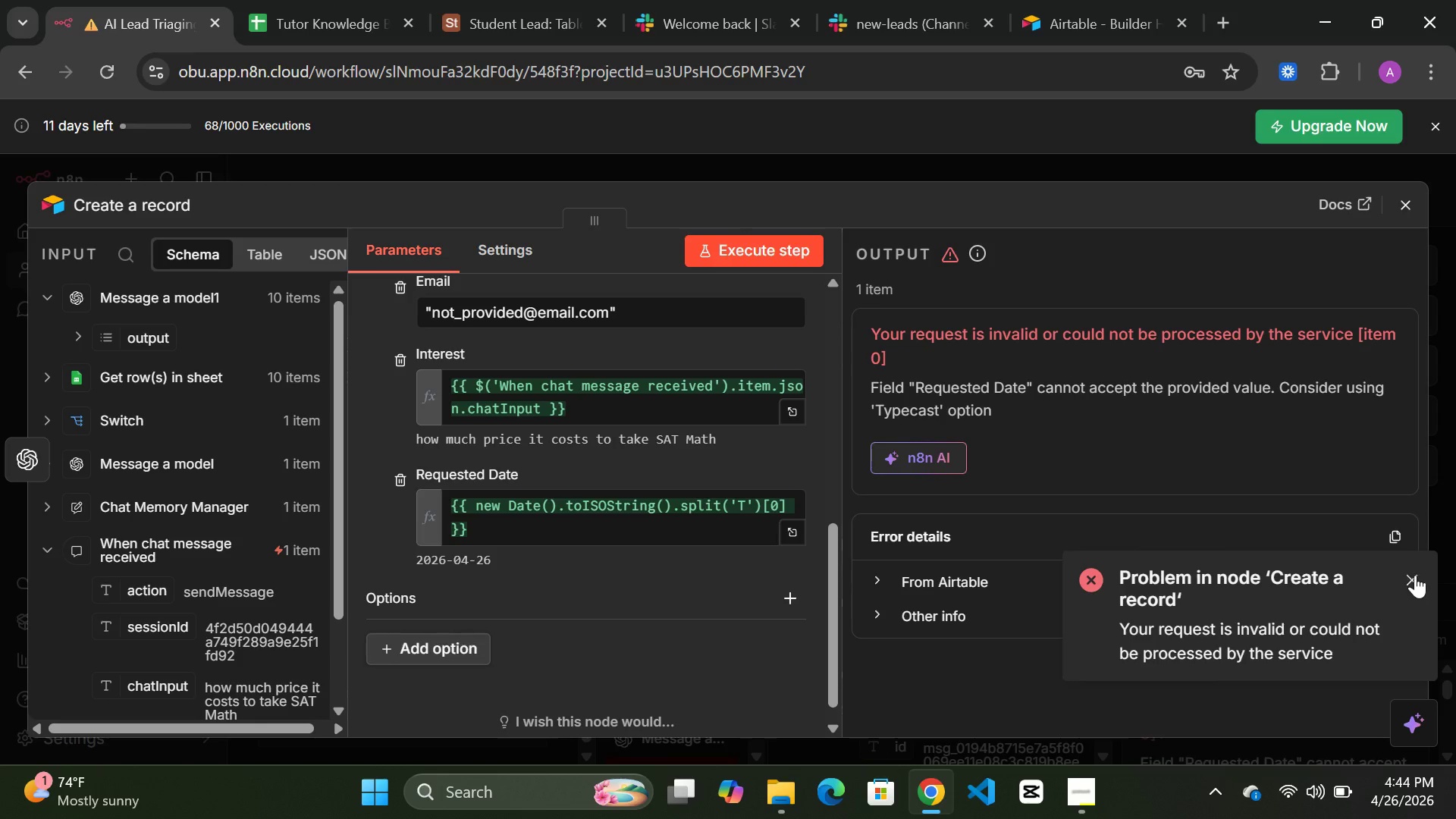 
left_click([1417, 575])
 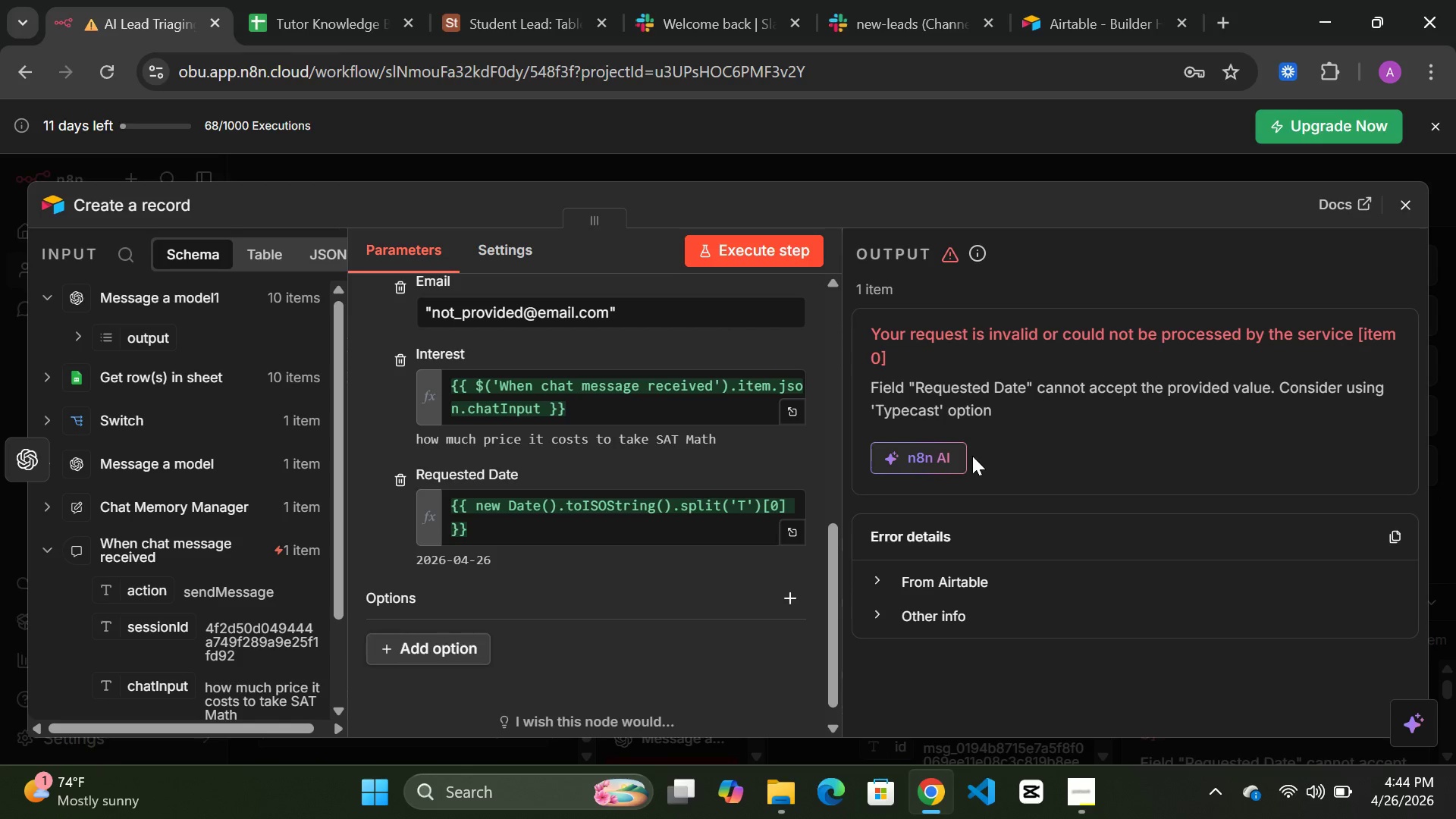 
wait(6.47)
 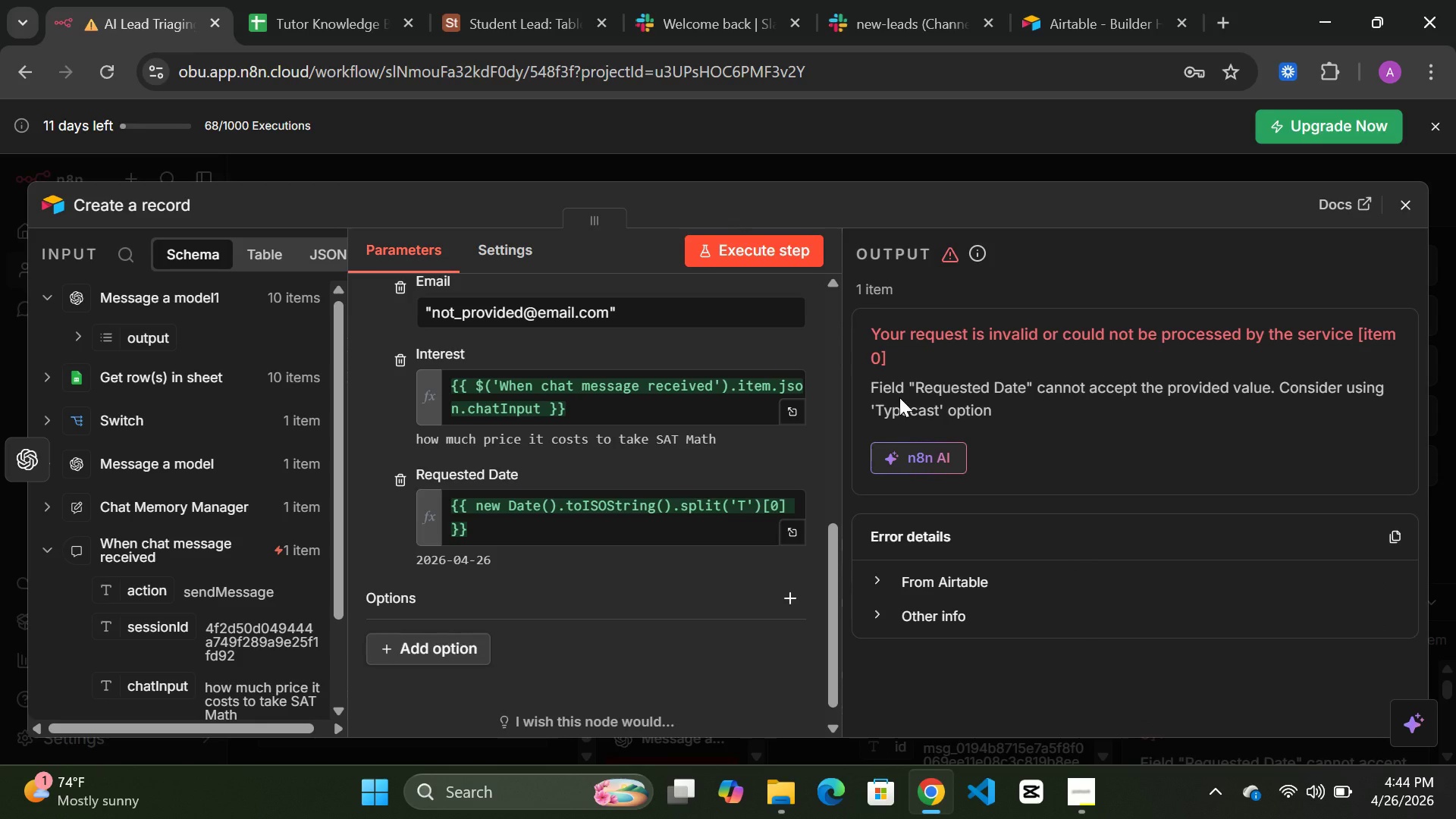 
scroll: coordinate [651, 620], scroll_direction: down, amount: 3.0
 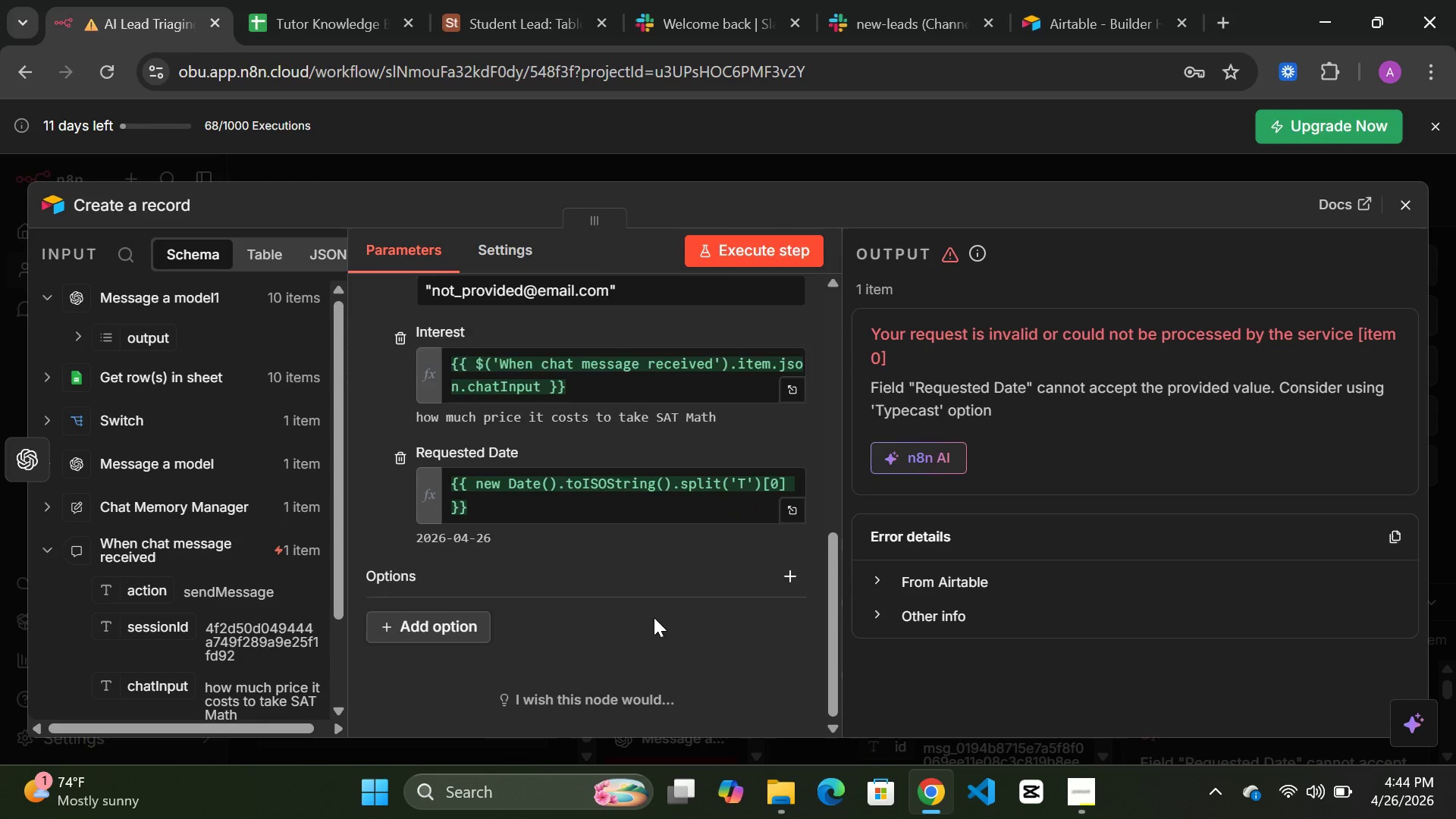 
scroll: coordinate [654, 617], scroll_direction: up, amount: 1.0
 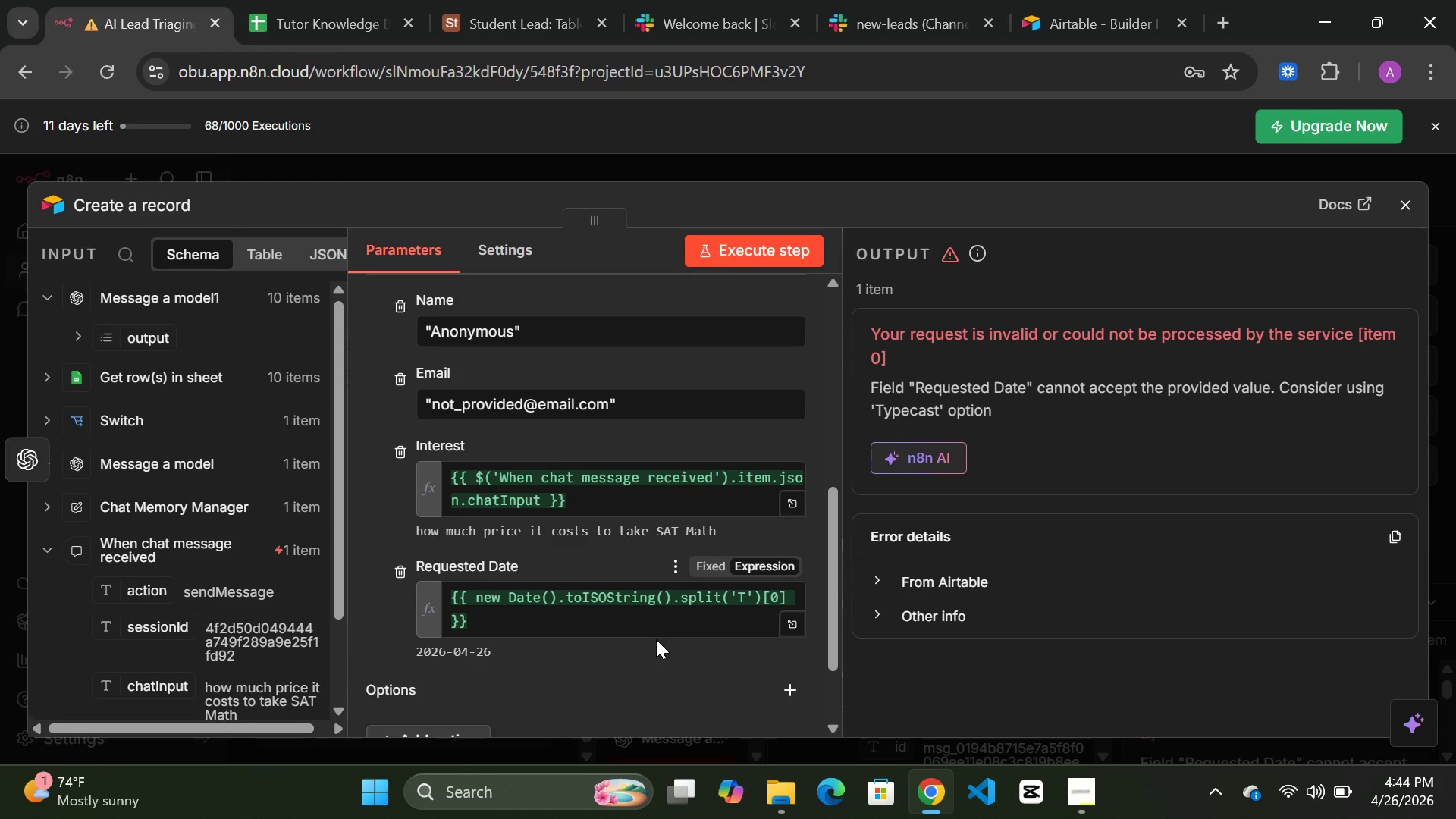 
wait(18.95)
 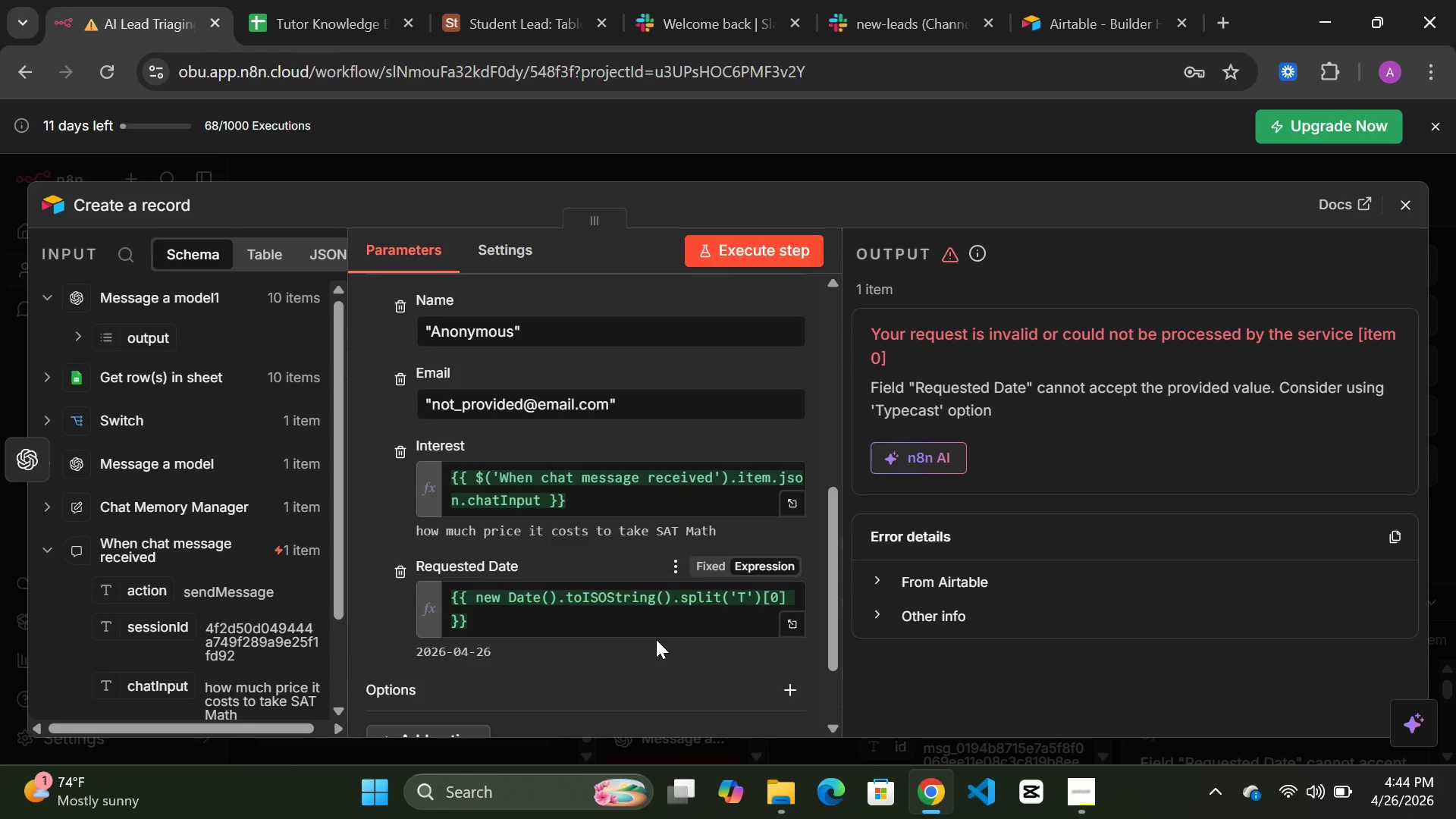 
left_click([736, 247])
 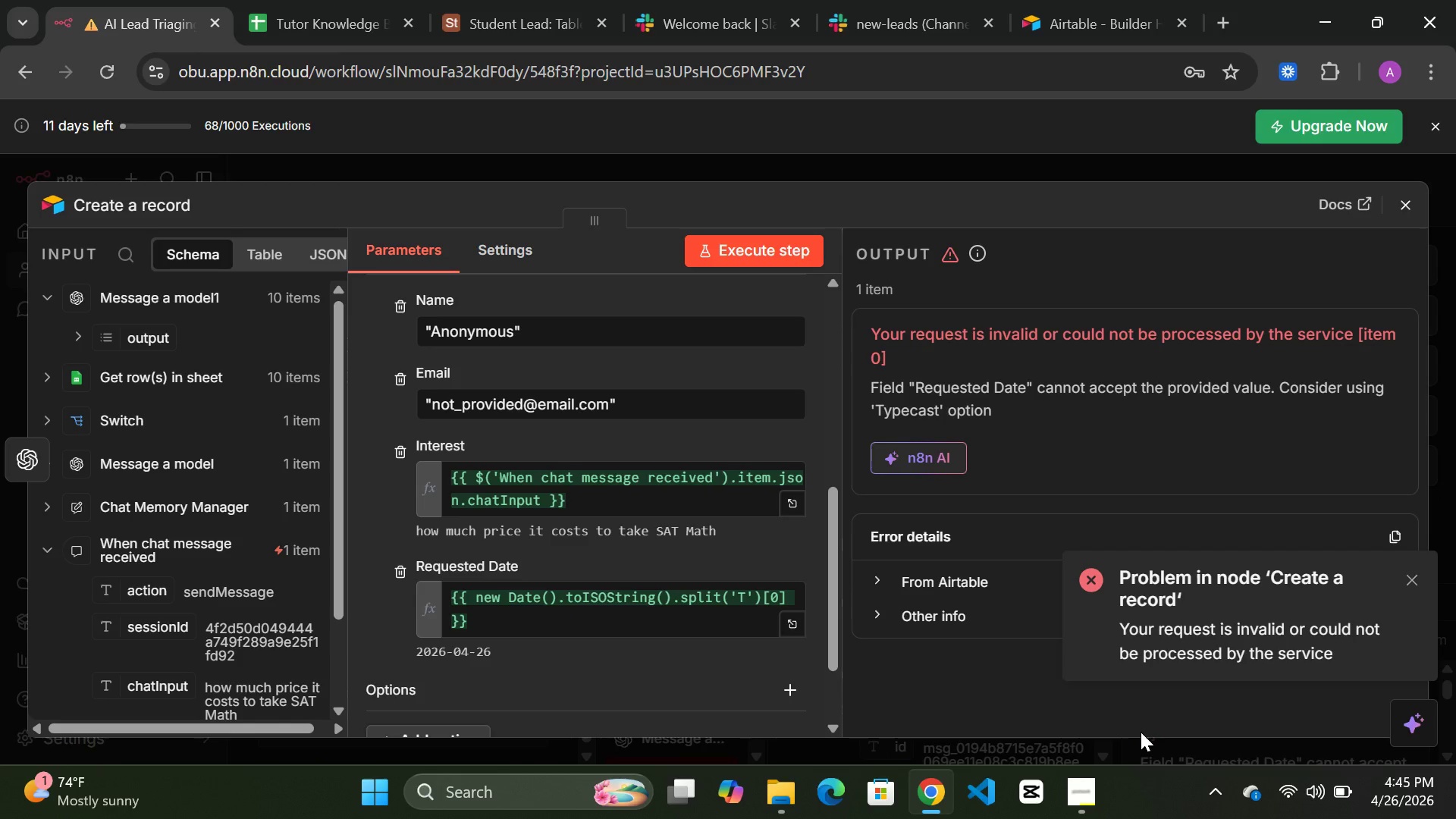 
wait(36.88)
 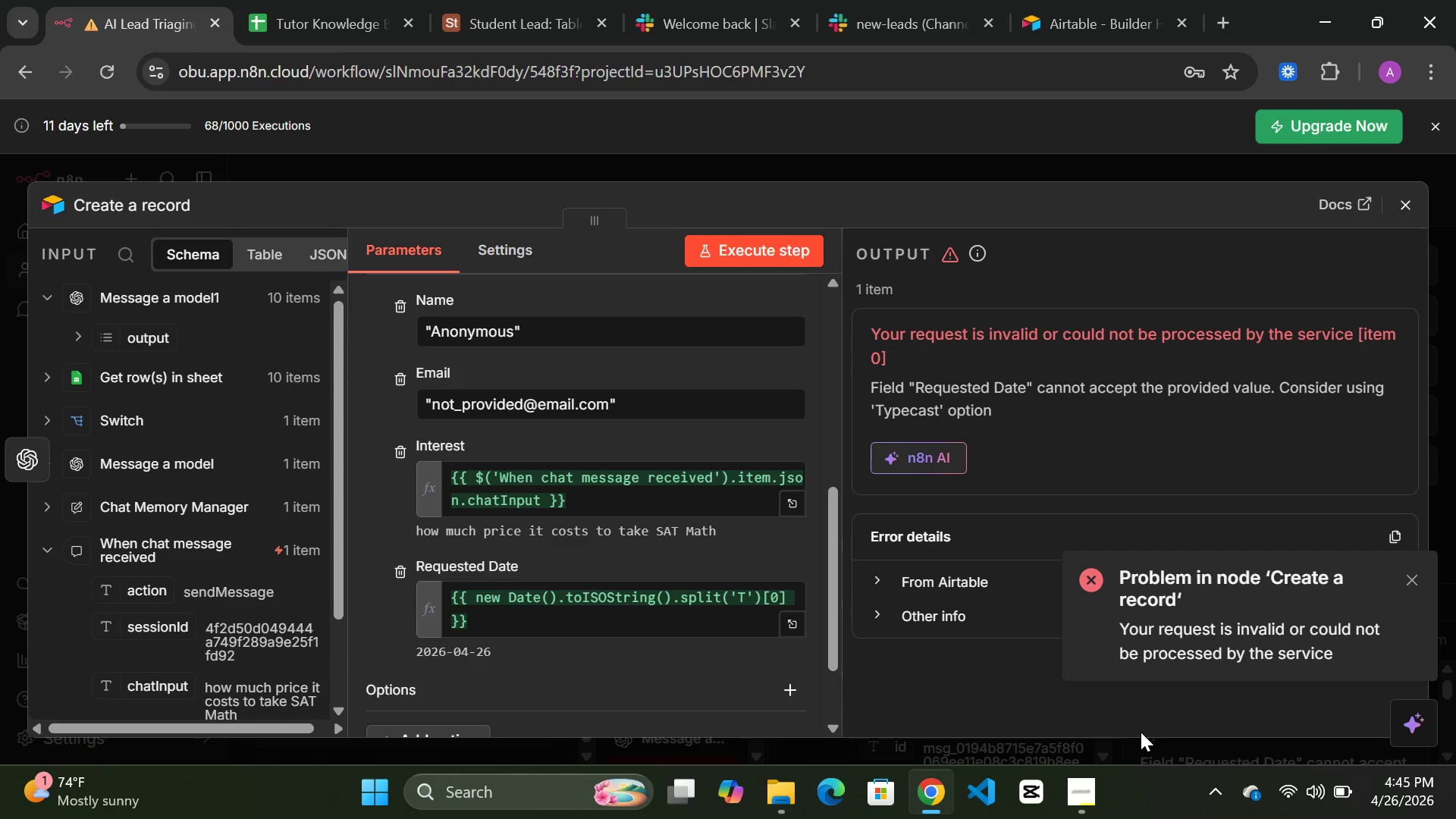 
scroll: coordinate [557, 557], scroll_direction: up, amount: 3.0
 